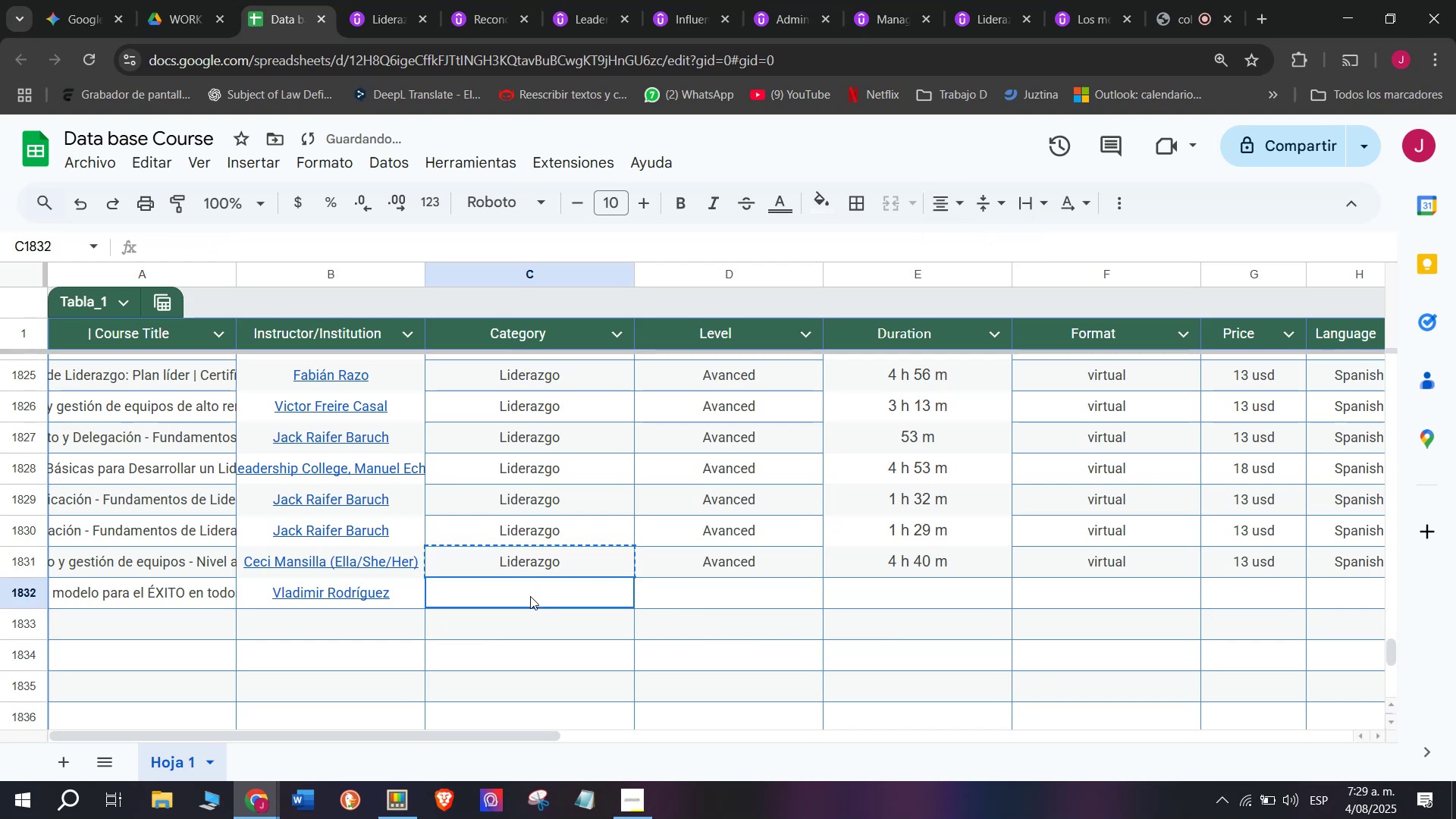 
key(Control+V)
 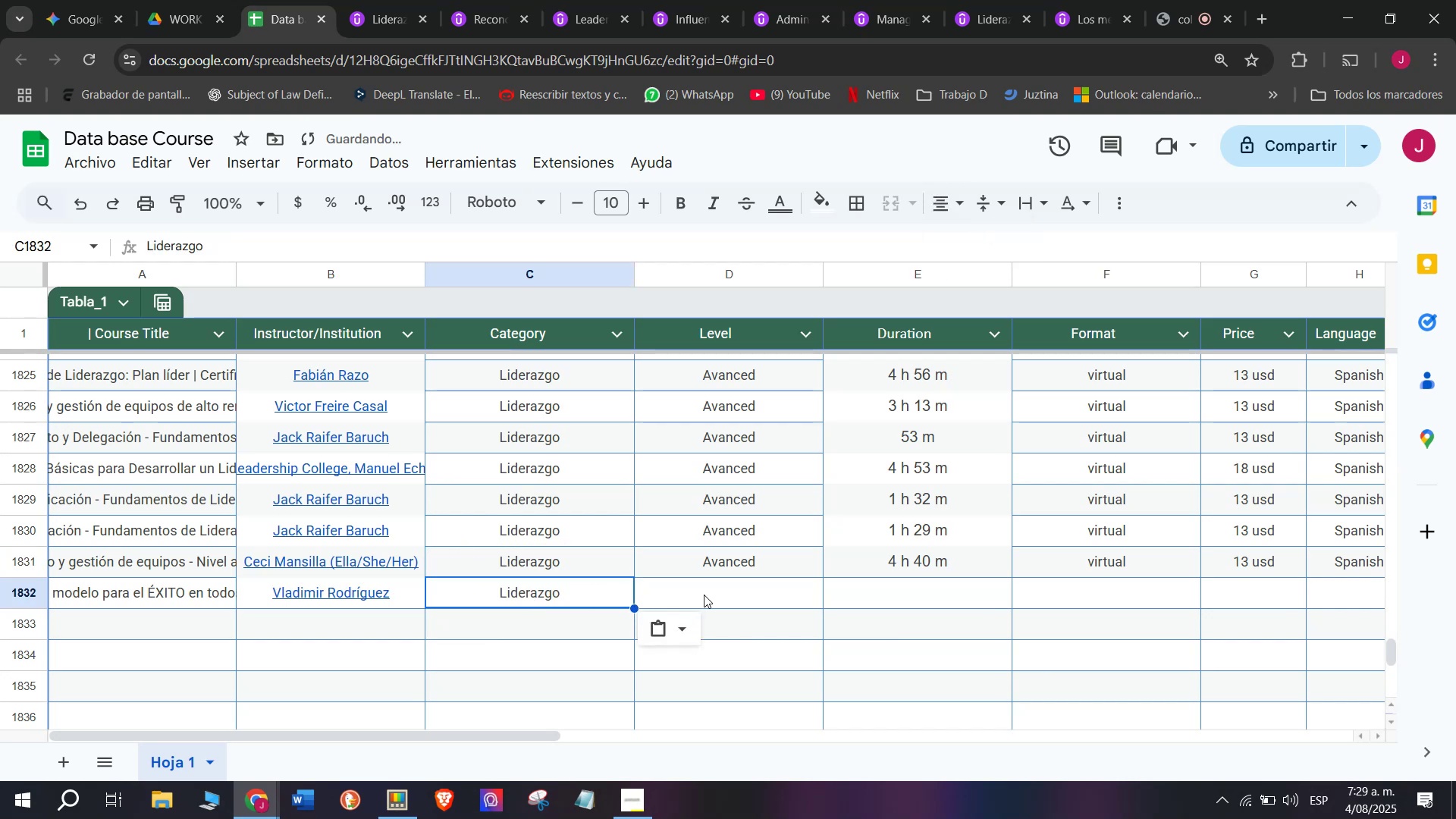 
key(Control+ControlLeft)
 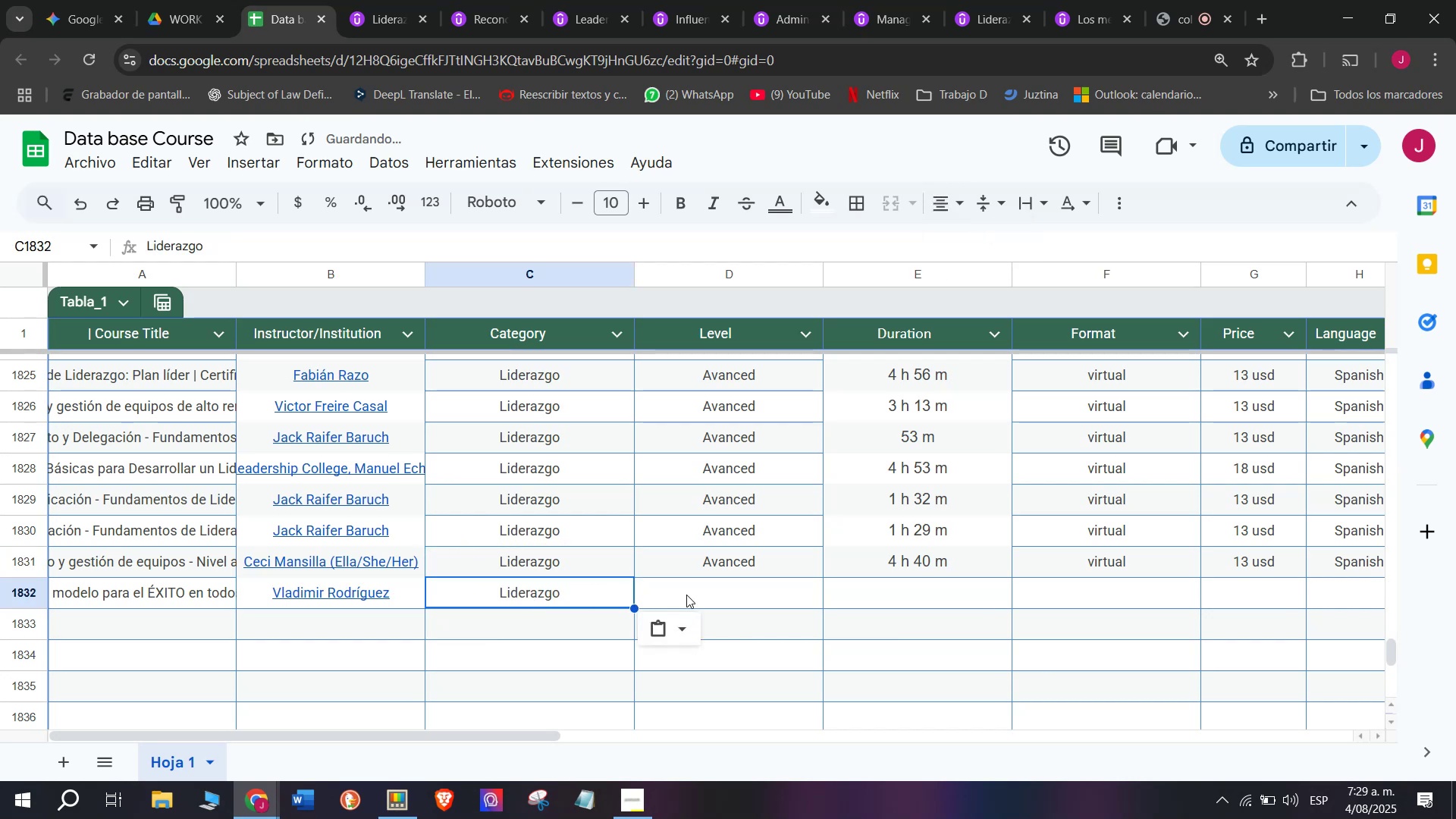 
triple_click([704, 595])
 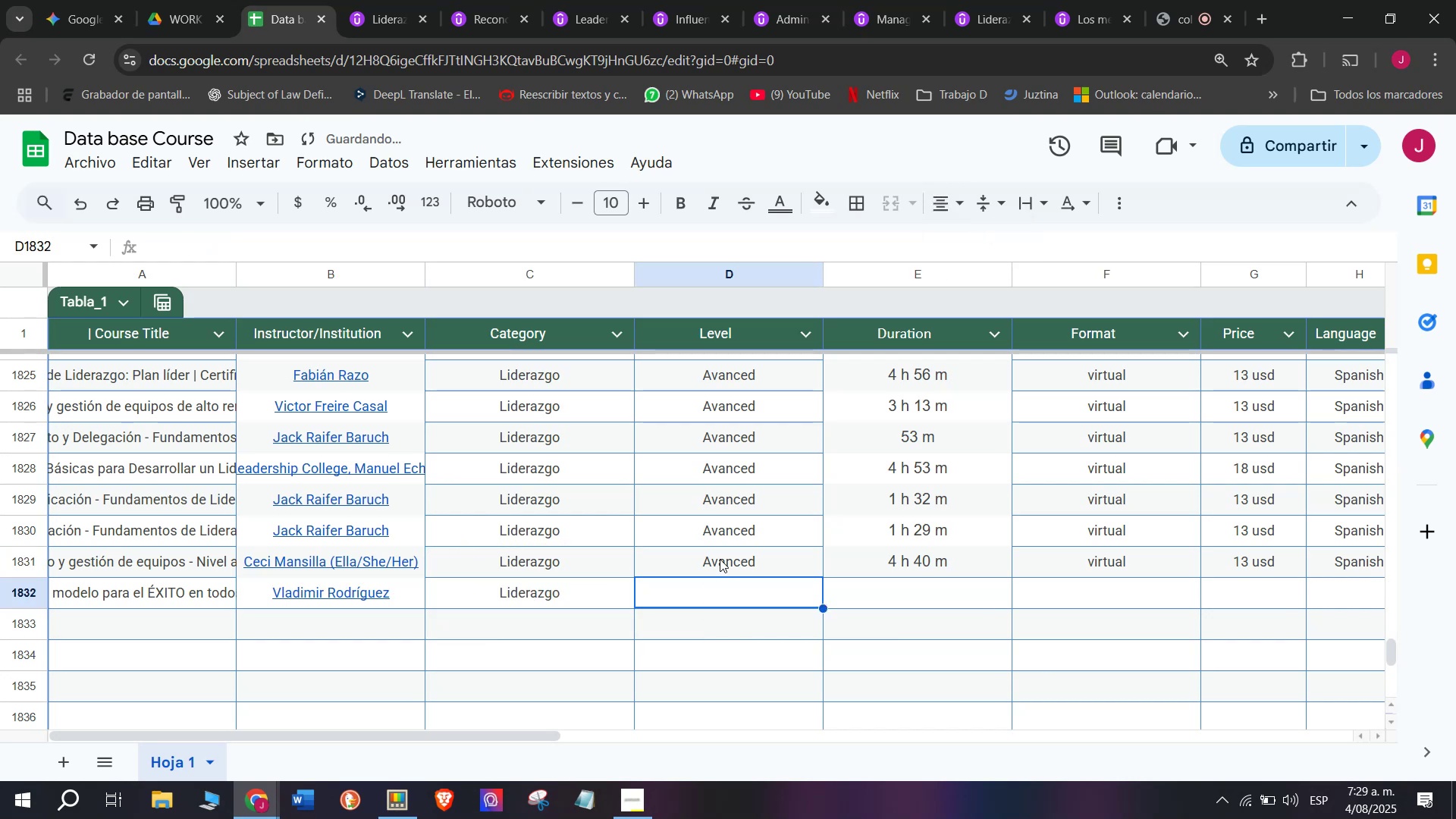 
key(Control+ControlLeft)
 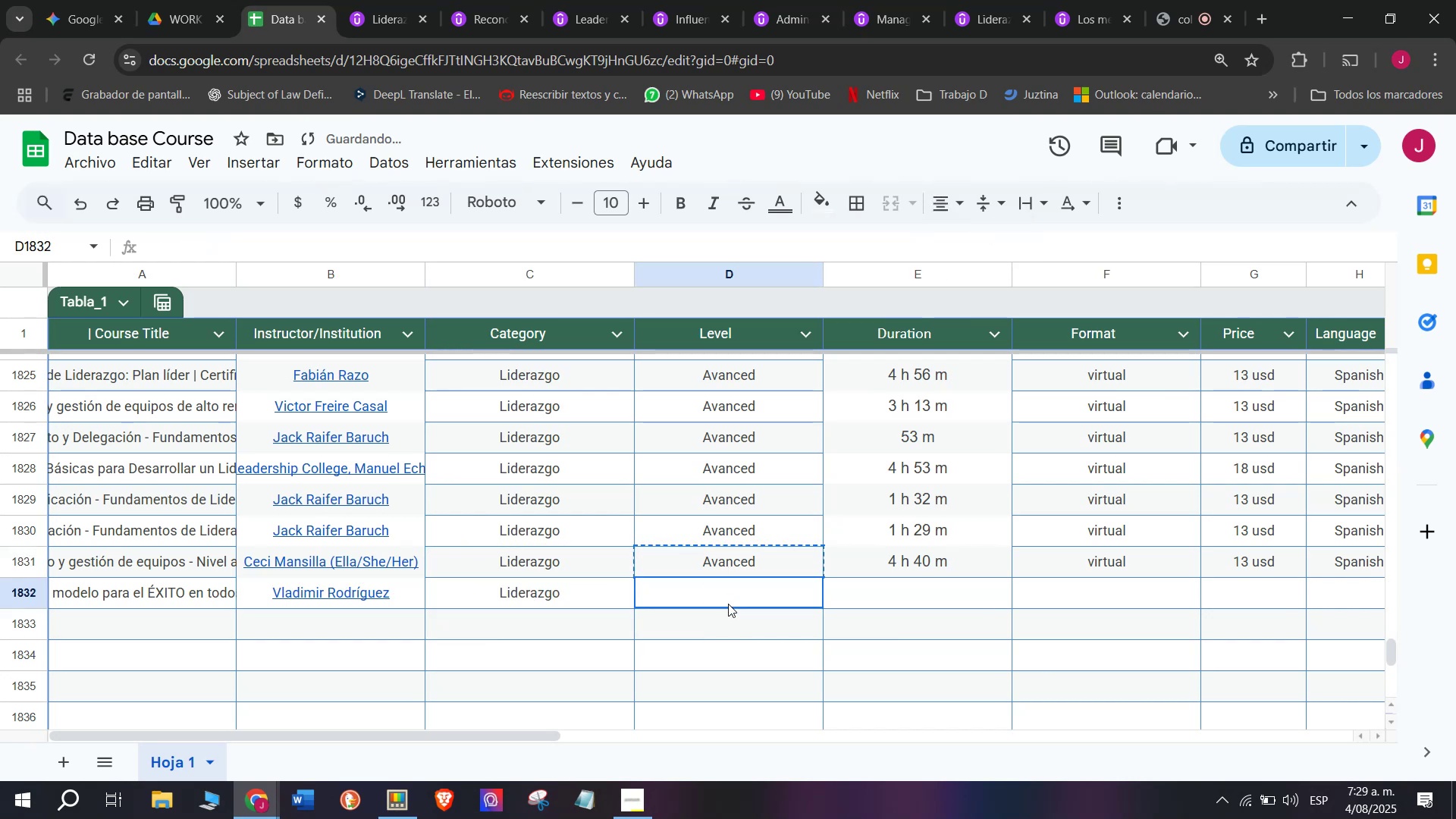 
key(Break)
 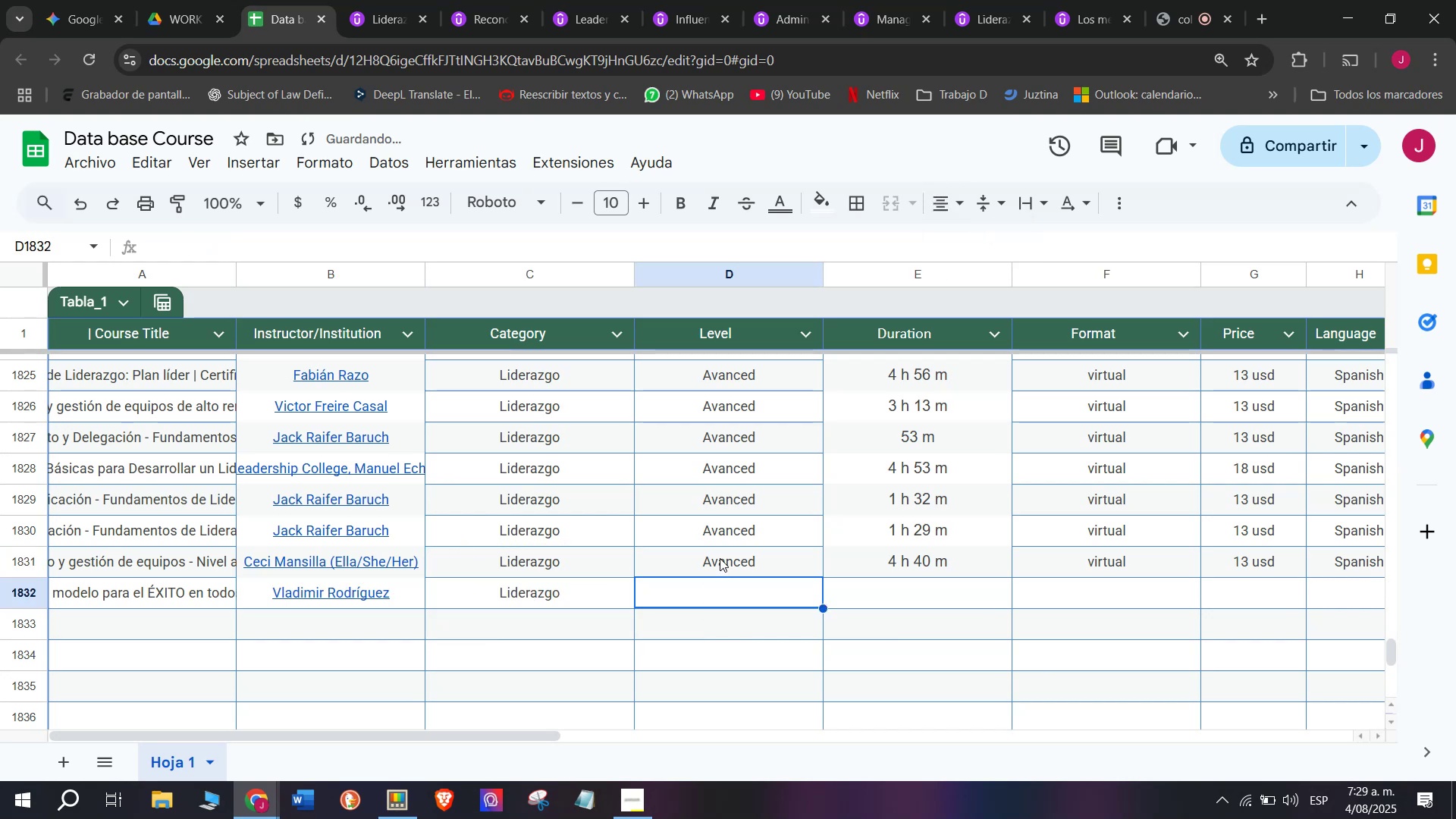 
key(Control+C)
 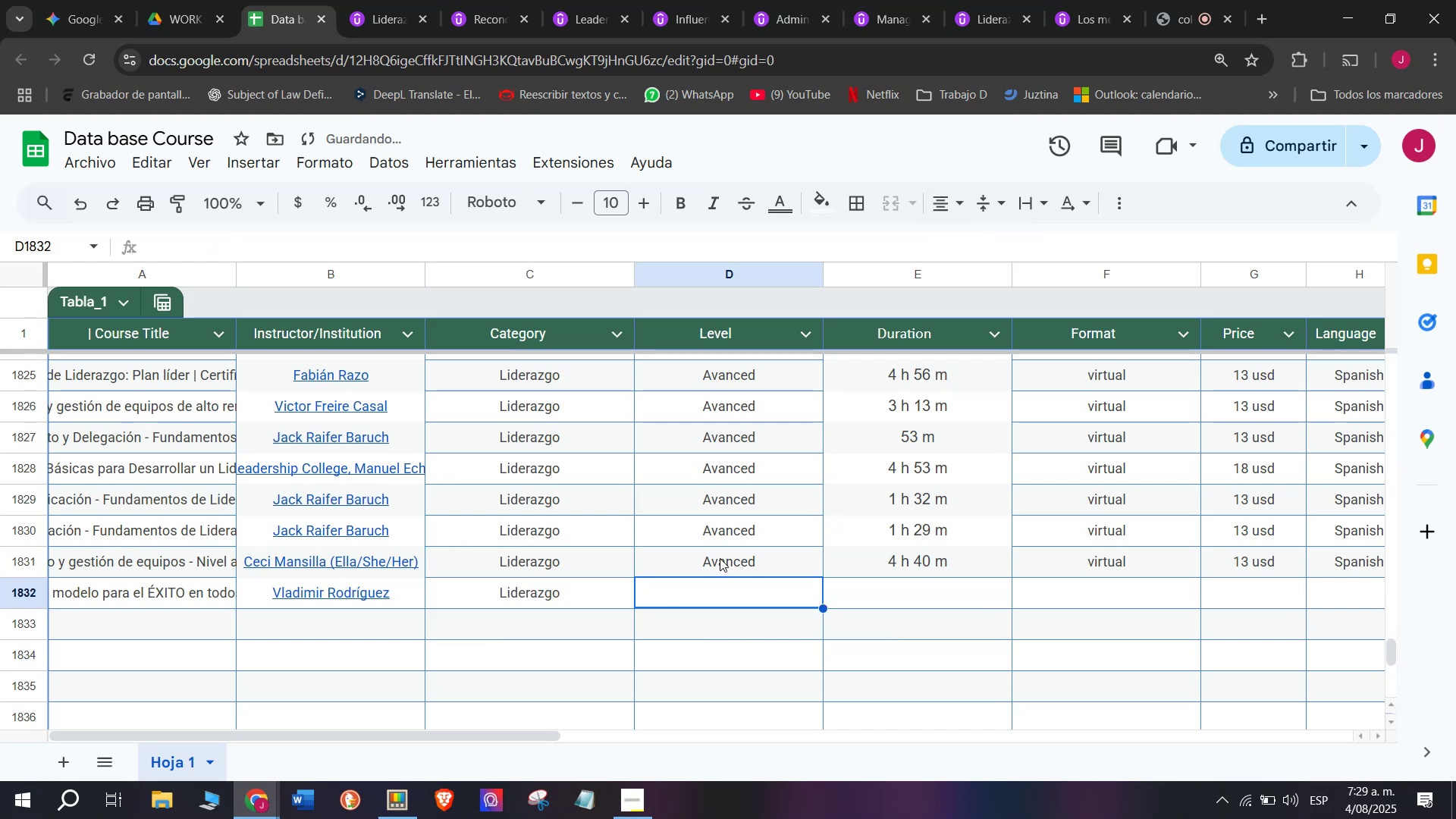 
triple_click([720, 558])
 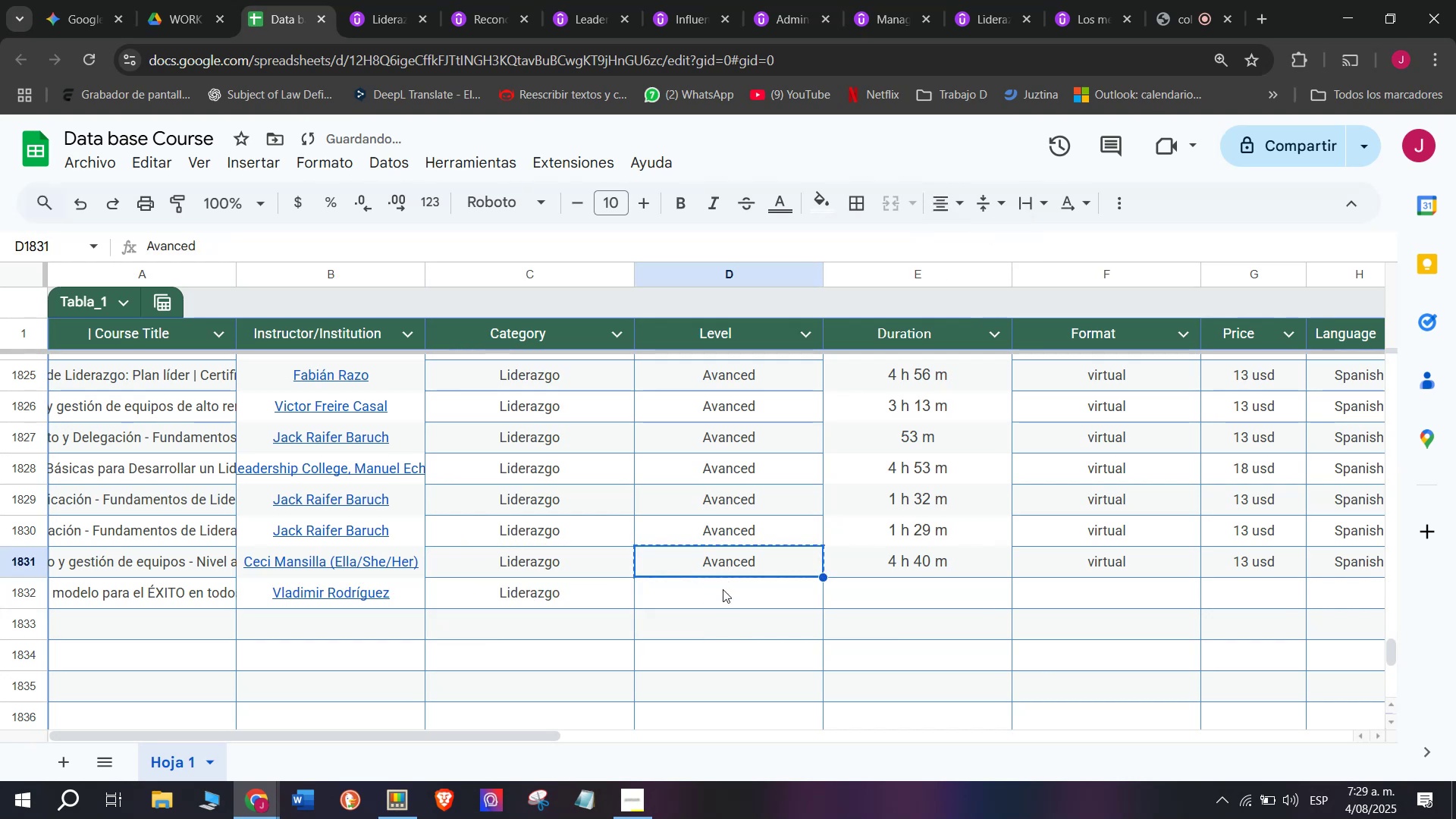 
key(Z)
 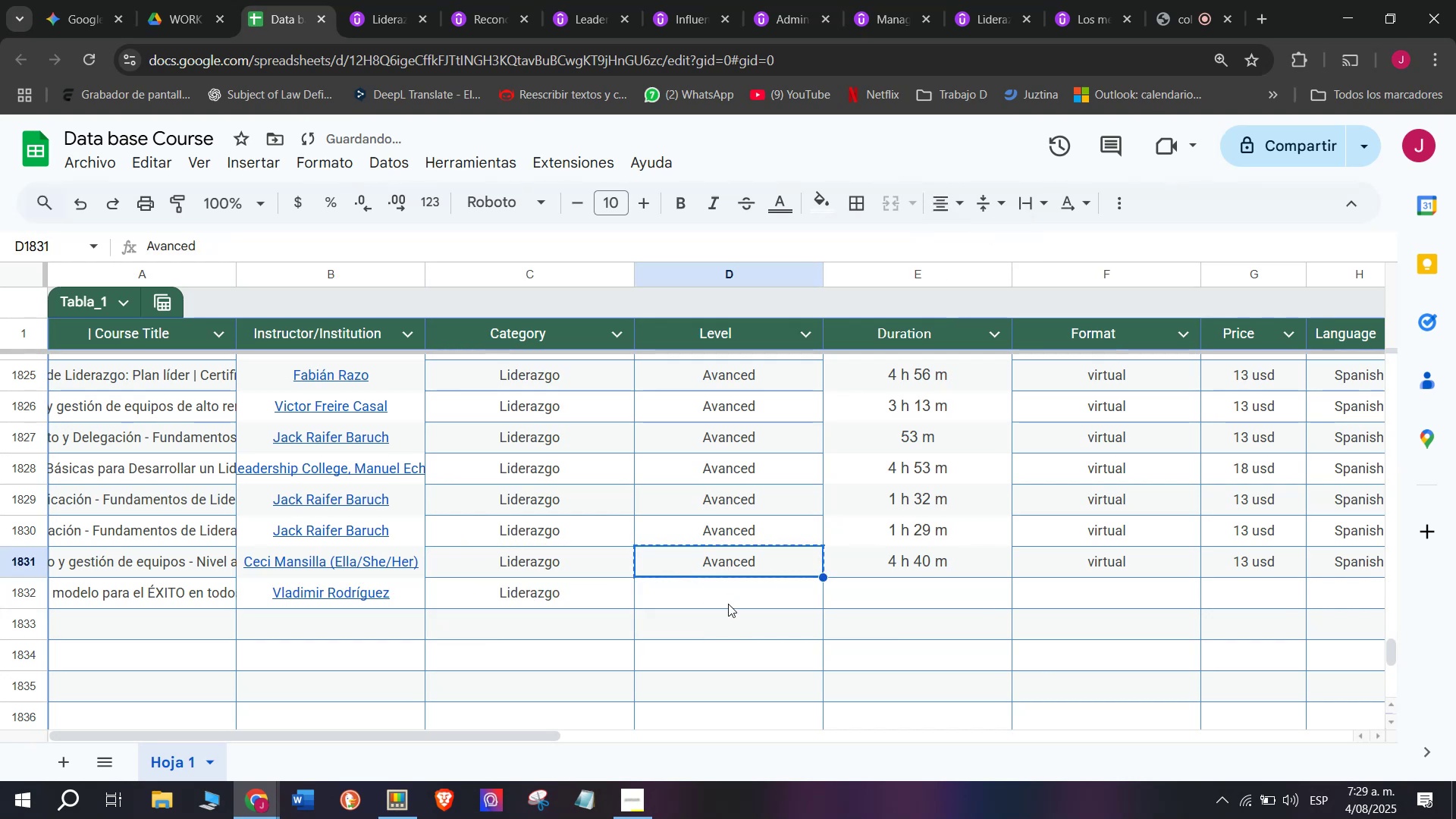 
key(Control+ControlLeft)
 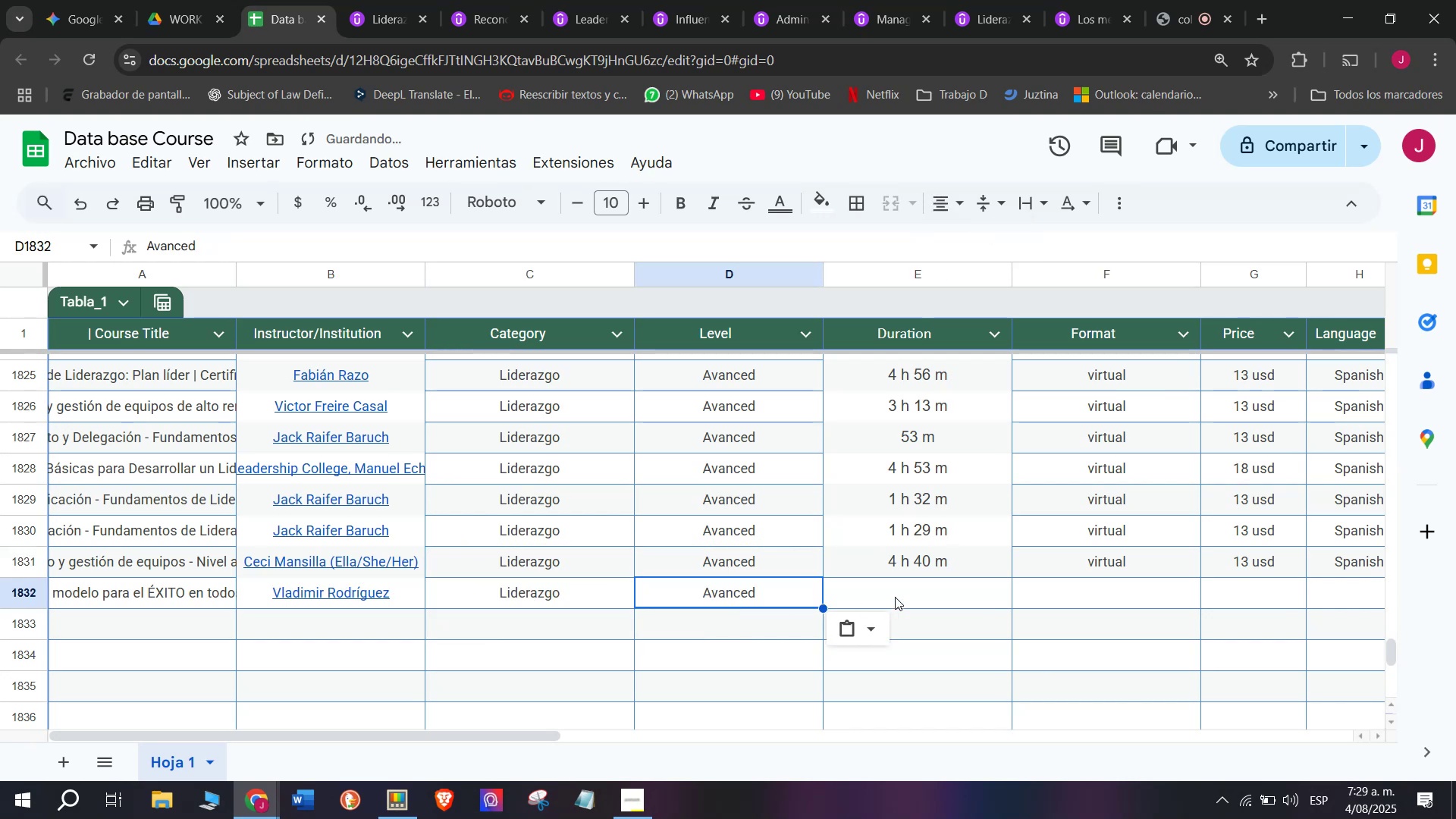 
key(Control+V)
 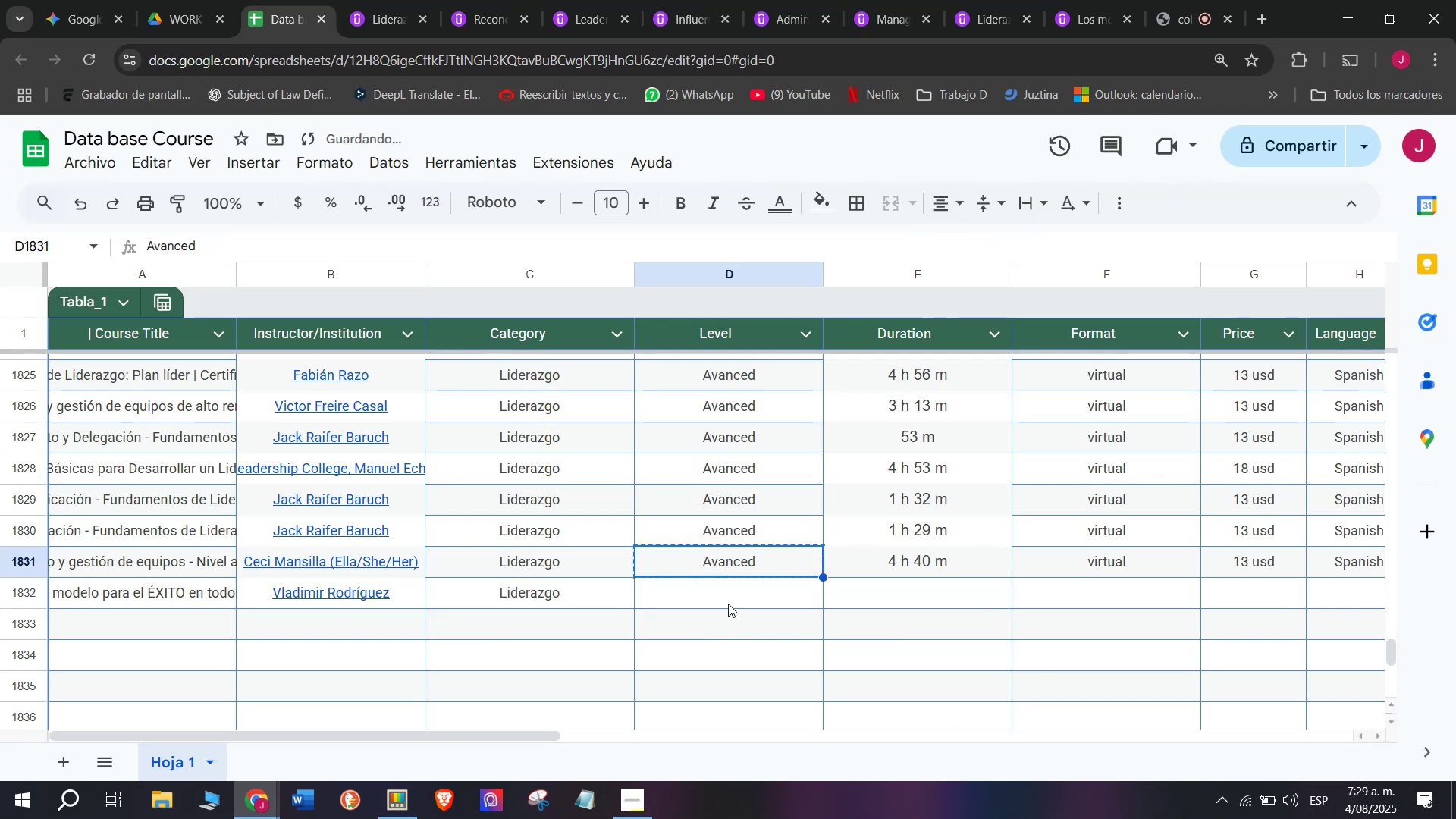 
triple_click([728, 604])
 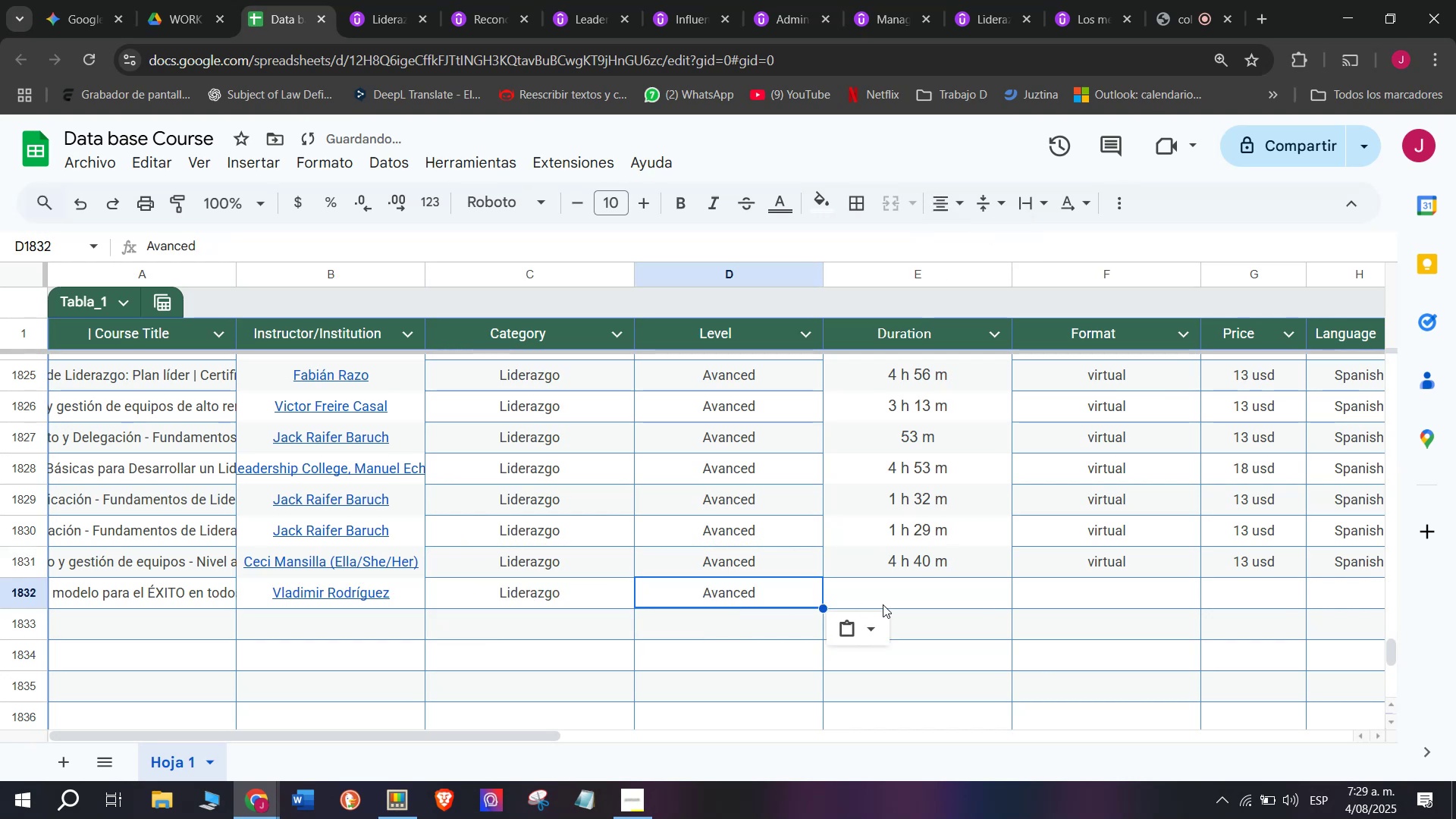 
left_click([931, 579])
 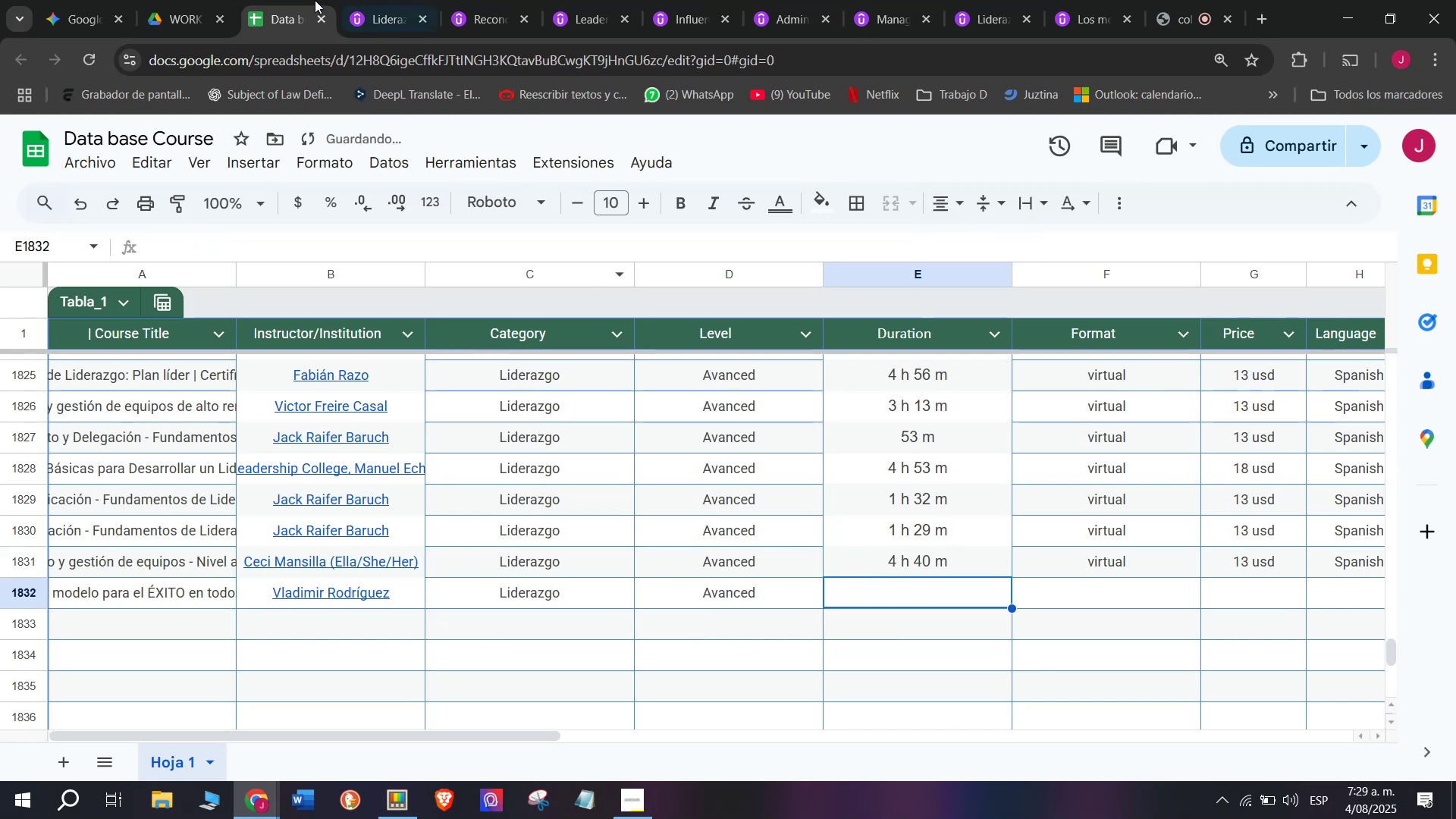 
left_click([376, 0])
 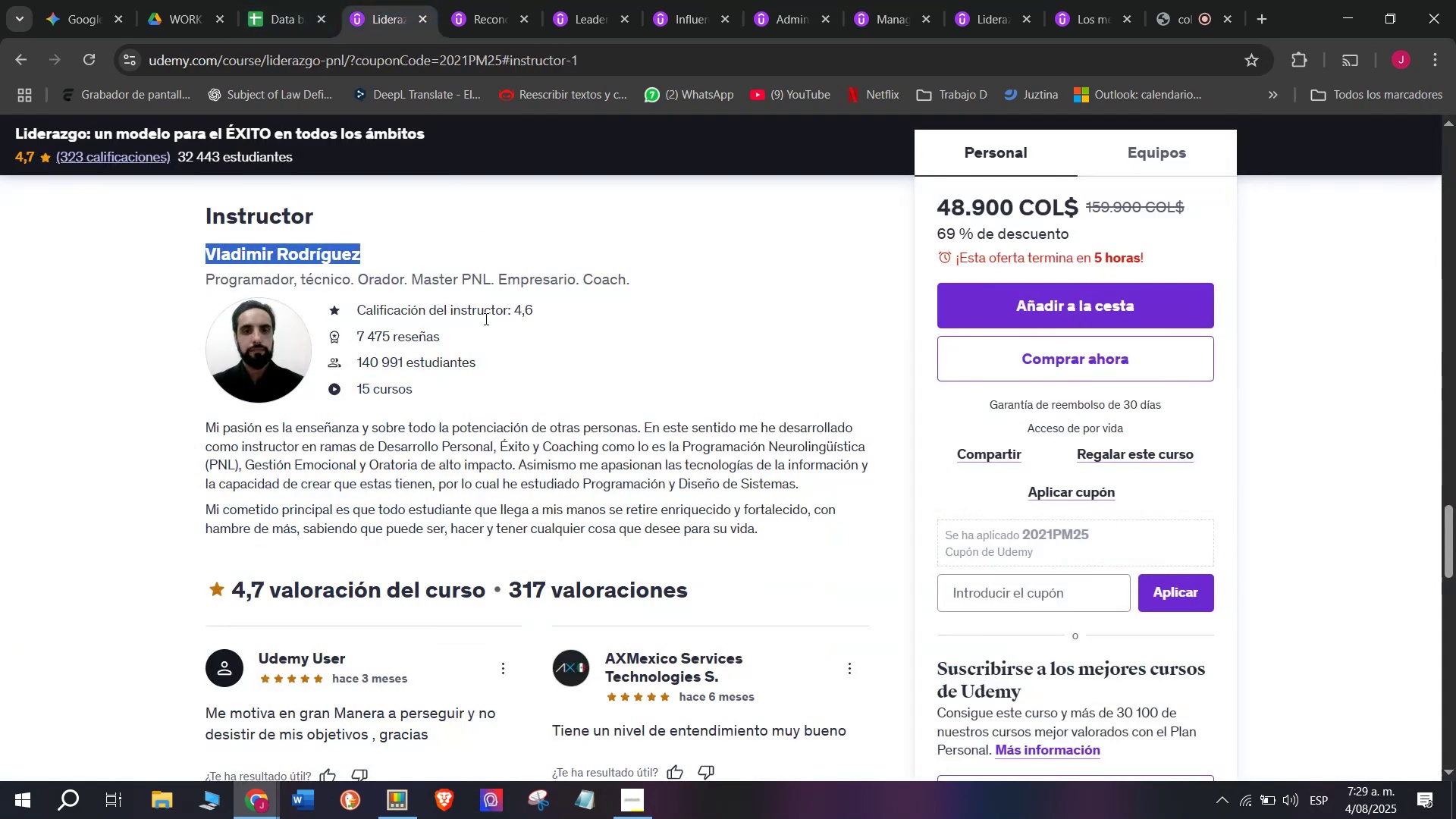 
scroll: coordinate [350, 476], scroll_direction: up, amount: 6.0
 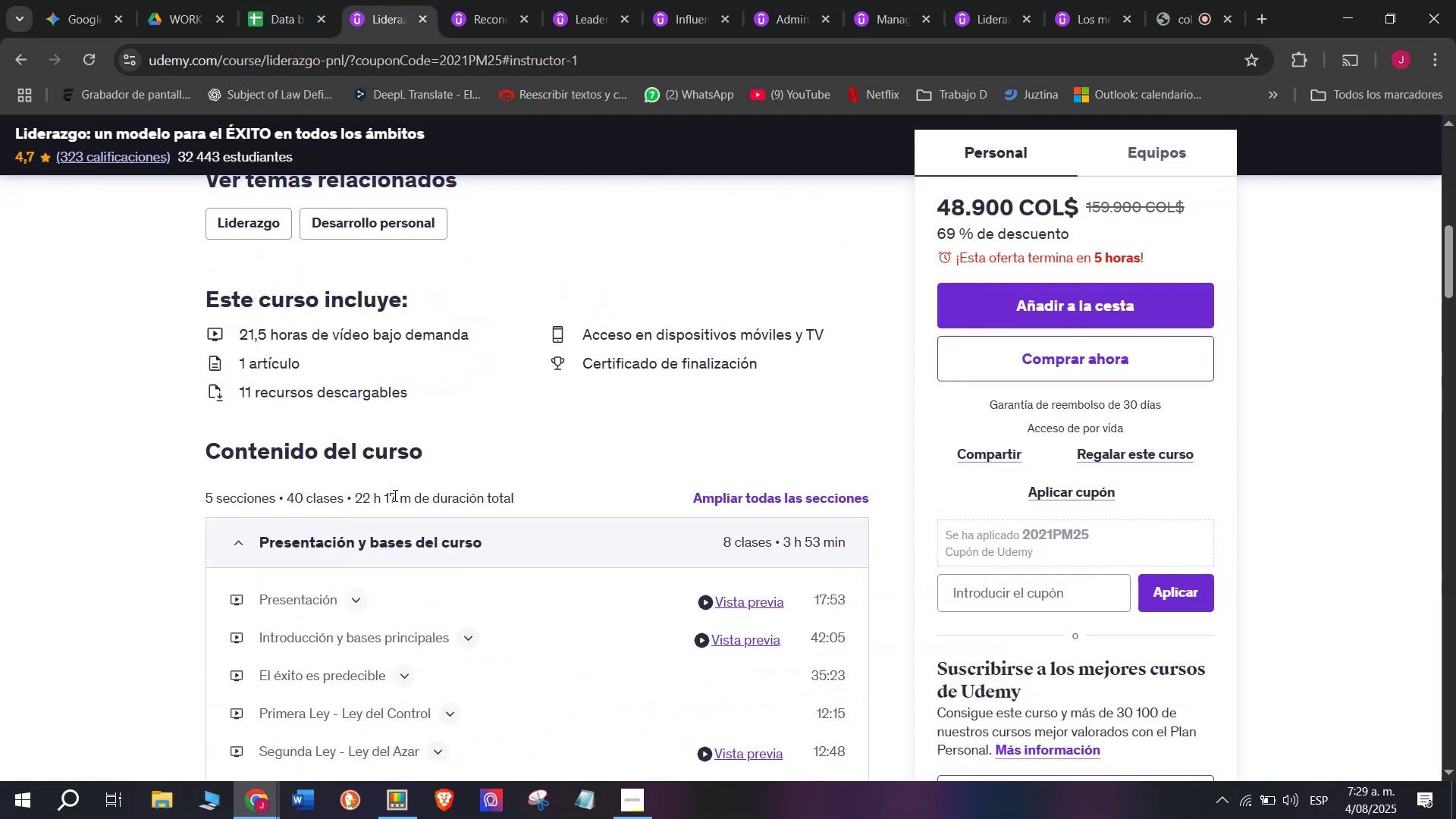 
left_click_drag(start_coordinate=[410, 500], to_coordinate=[355, 499])
 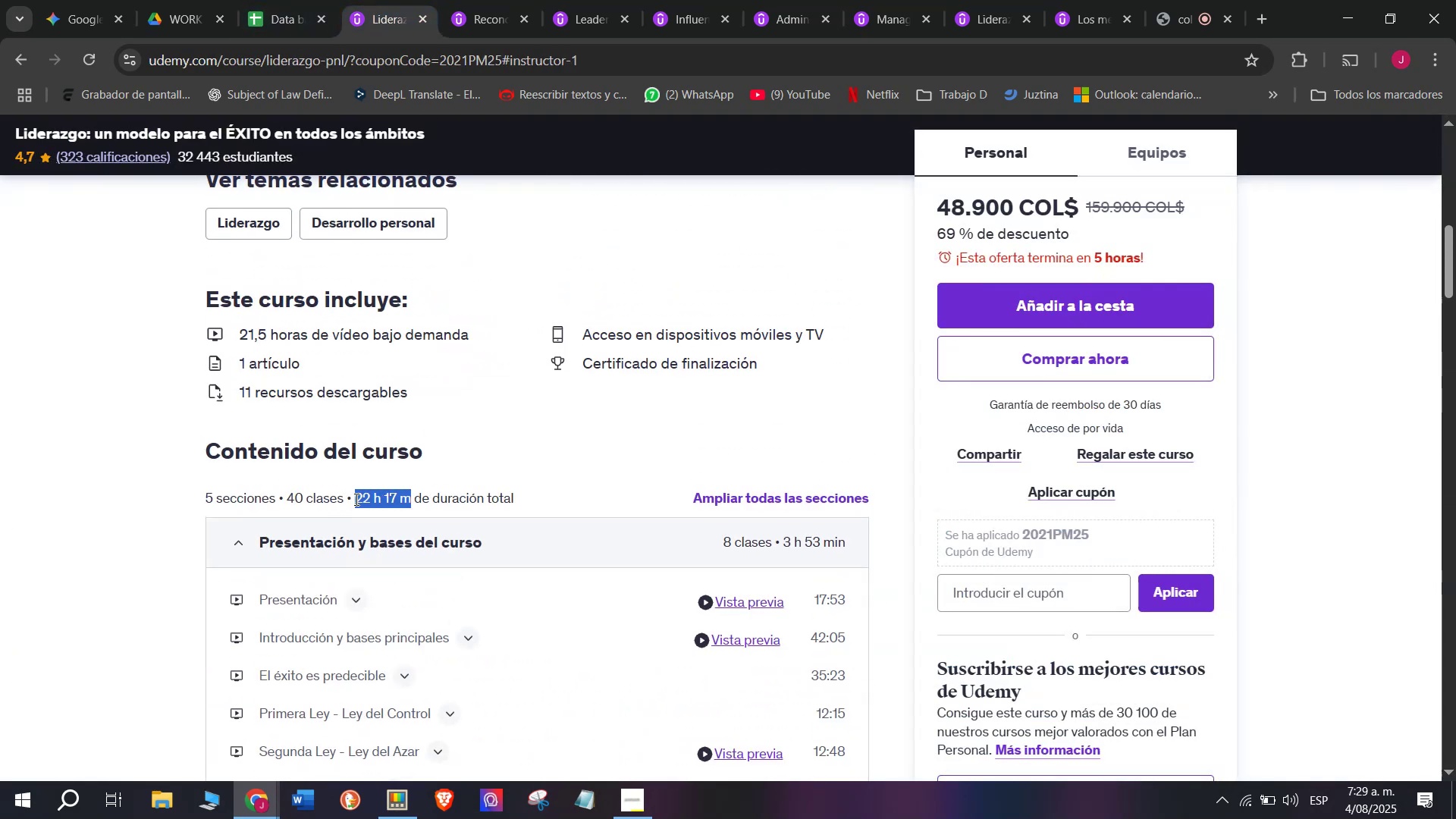 
key(Control+ControlLeft)
 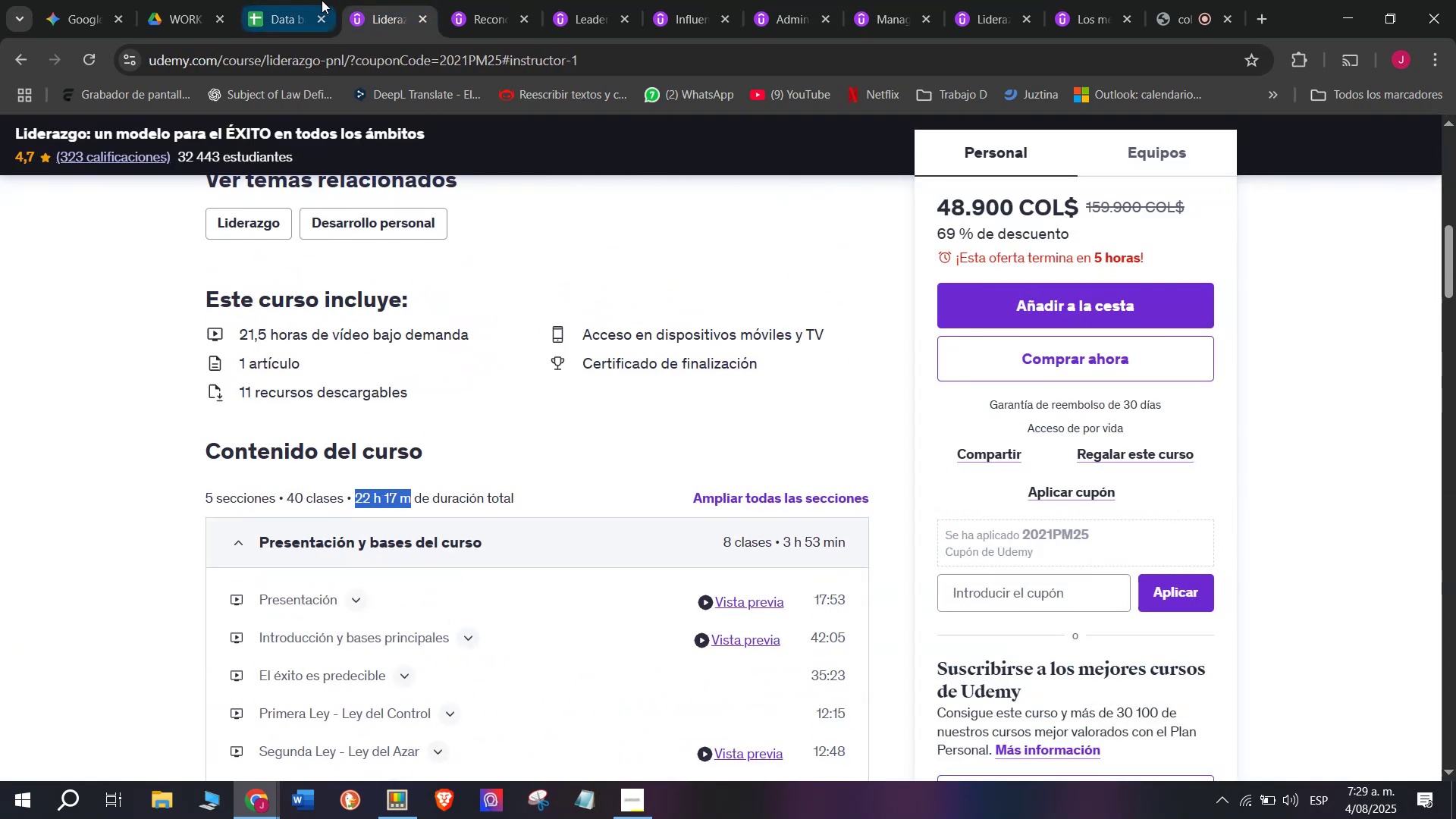 
key(Break)
 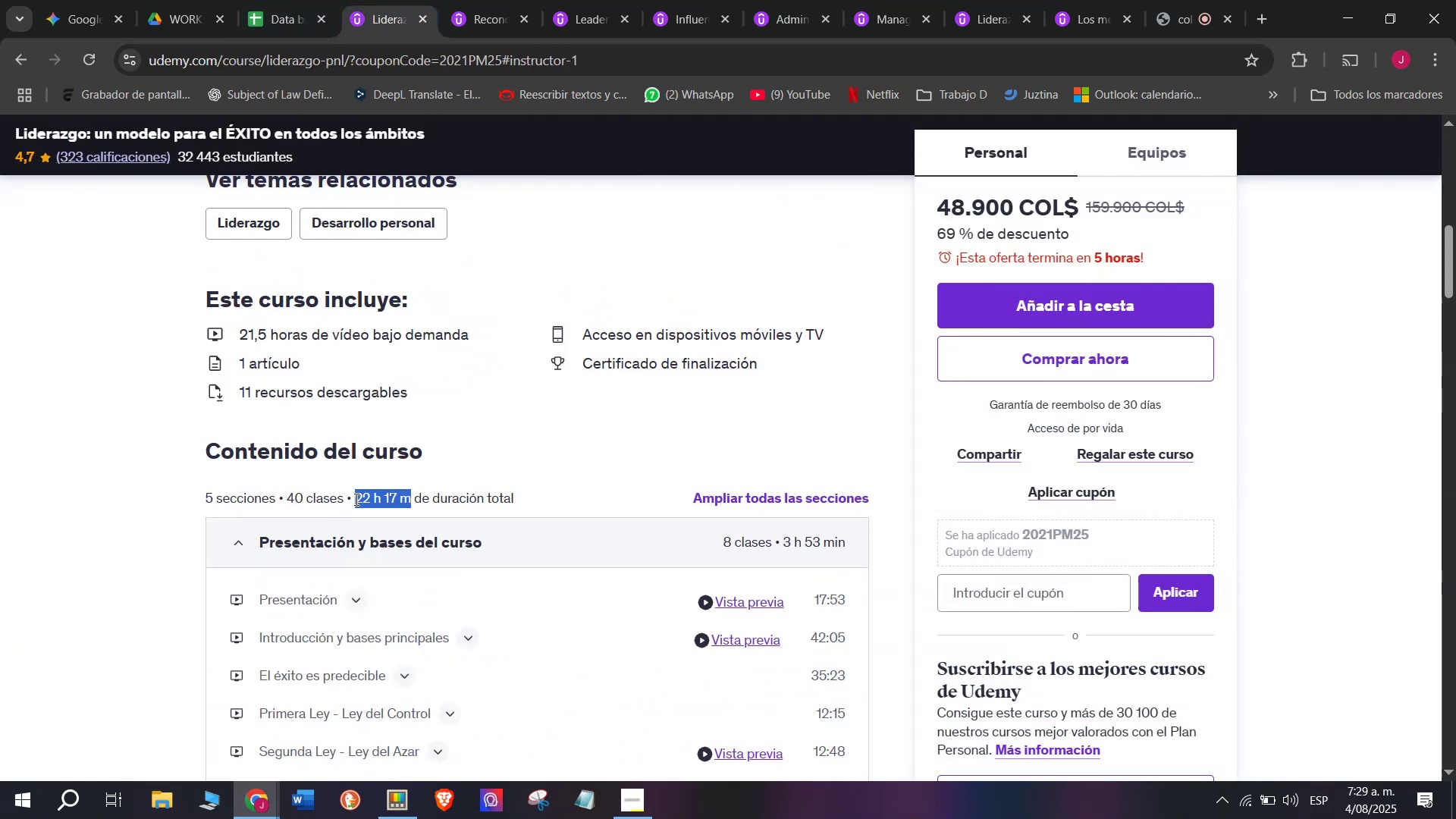 
key(Control+C)
 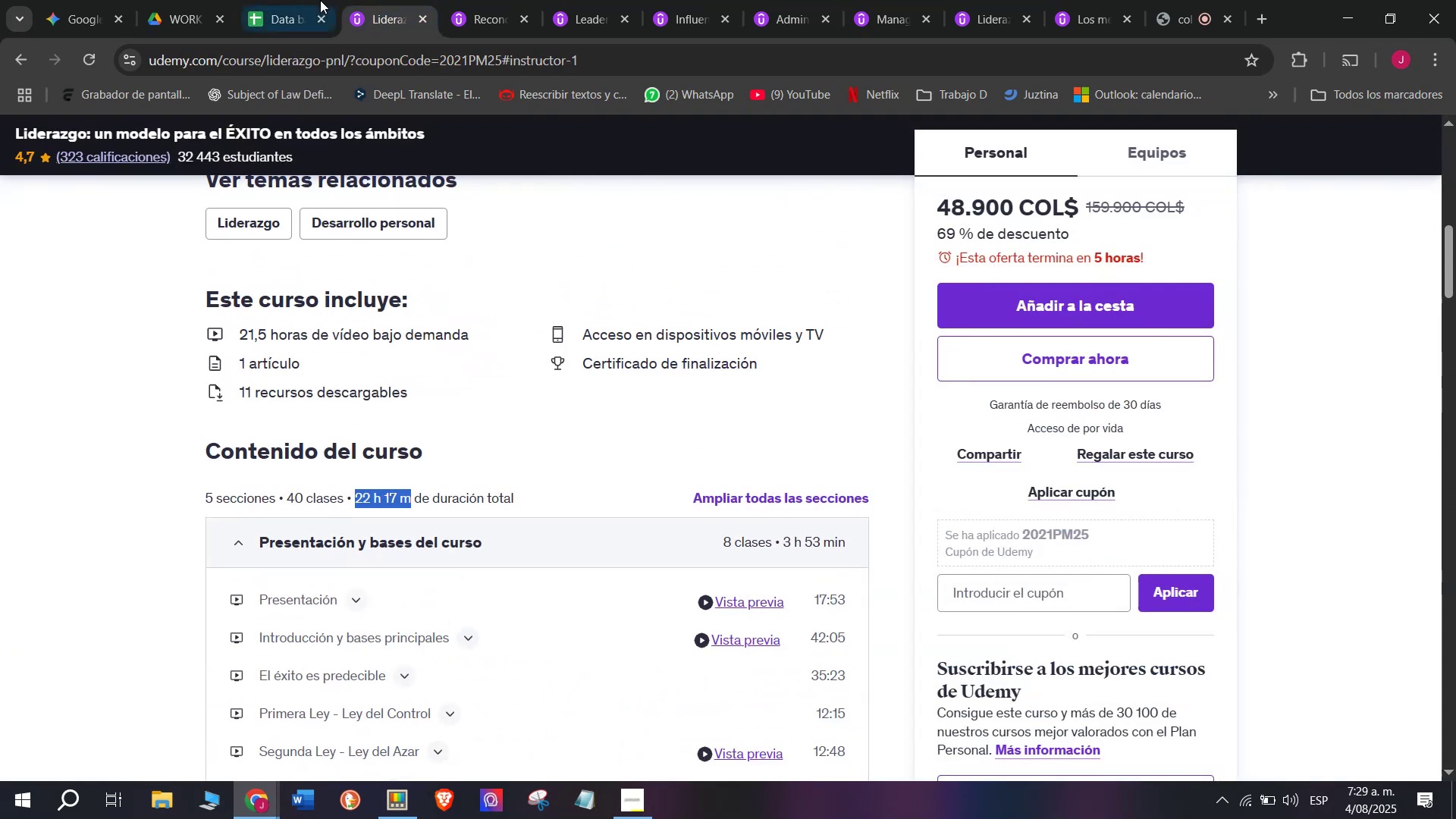 
left_click([322, 0])
 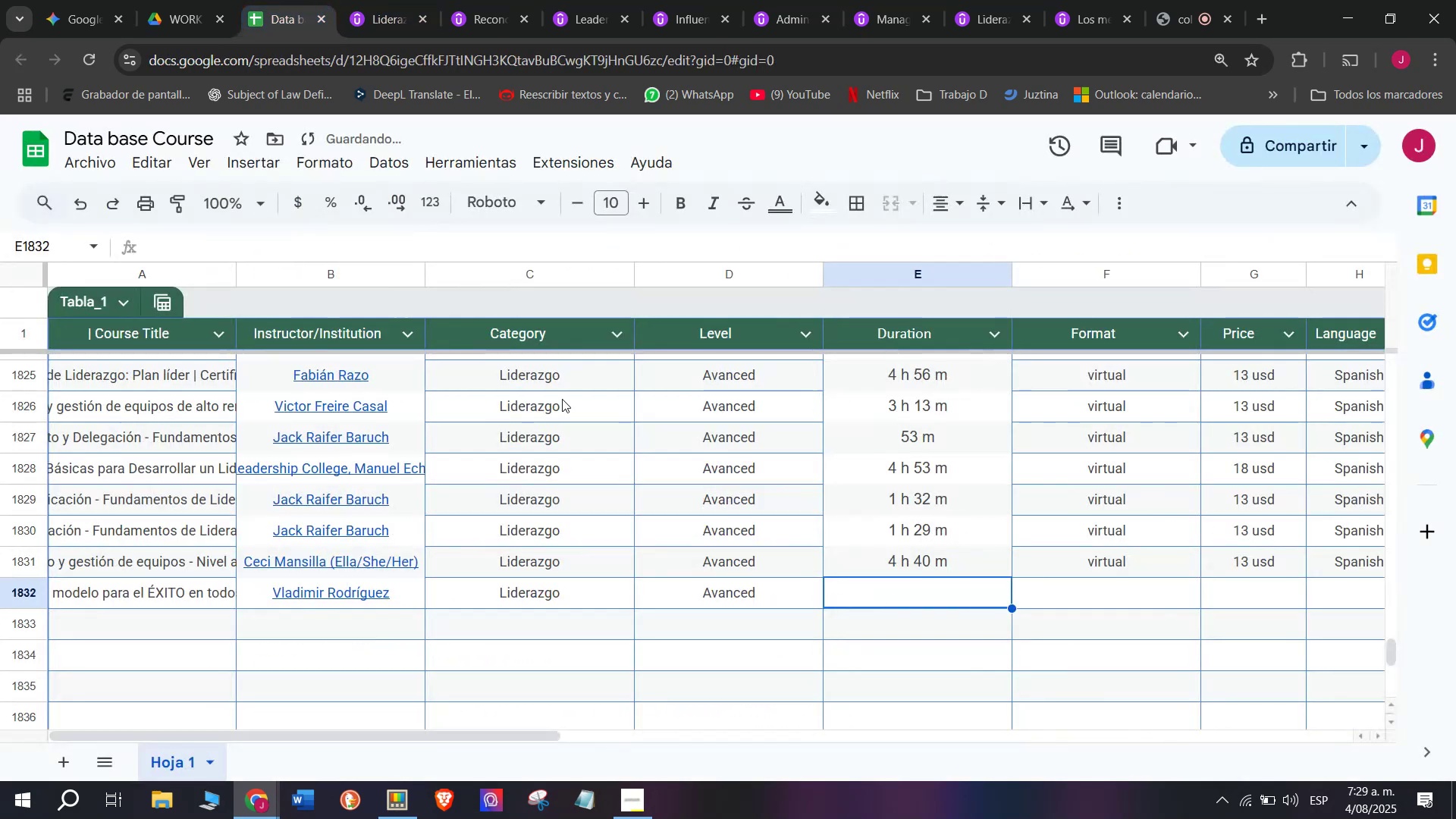 
key(Z)
 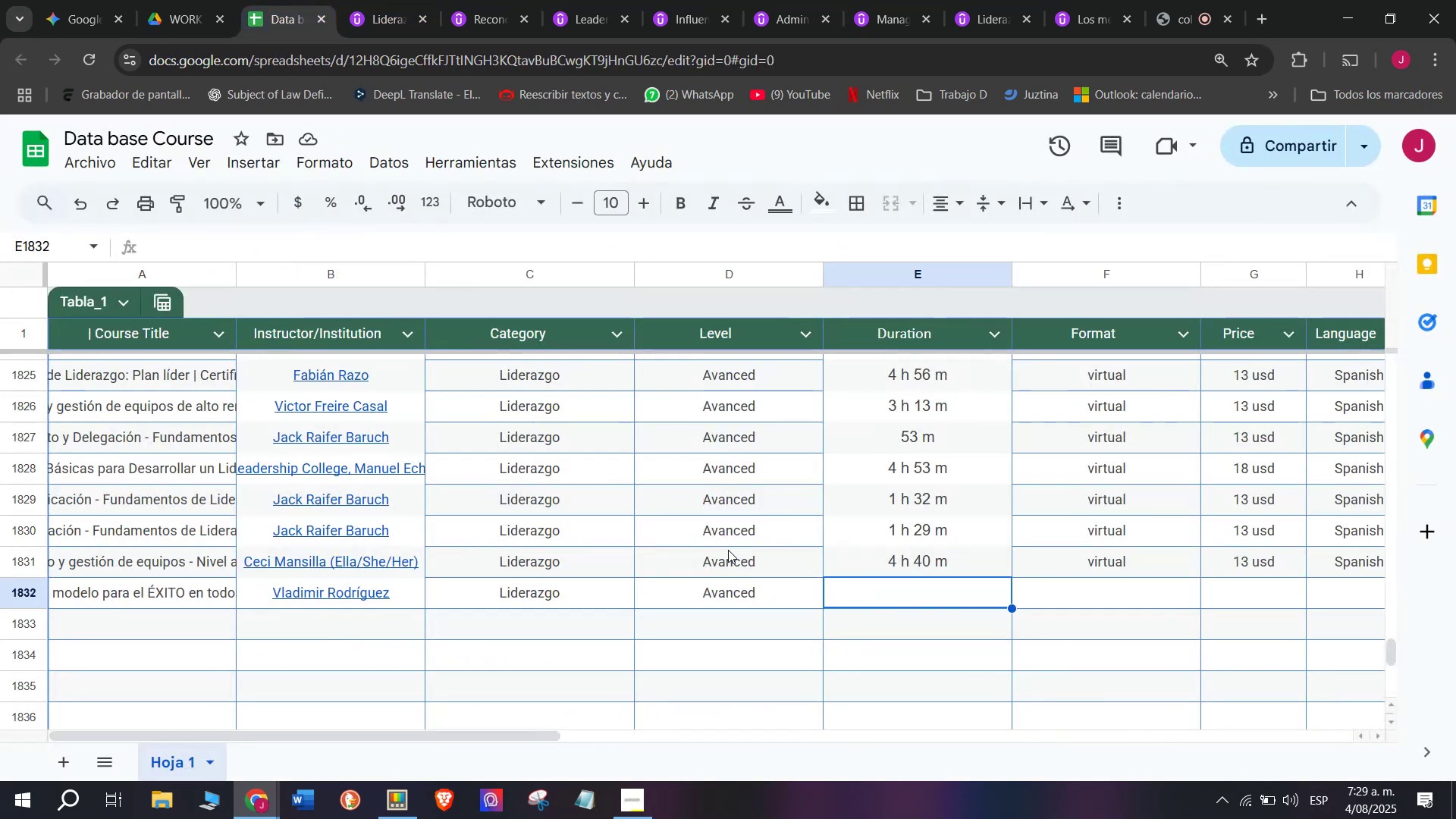 
key(Control+ControlLeft)
 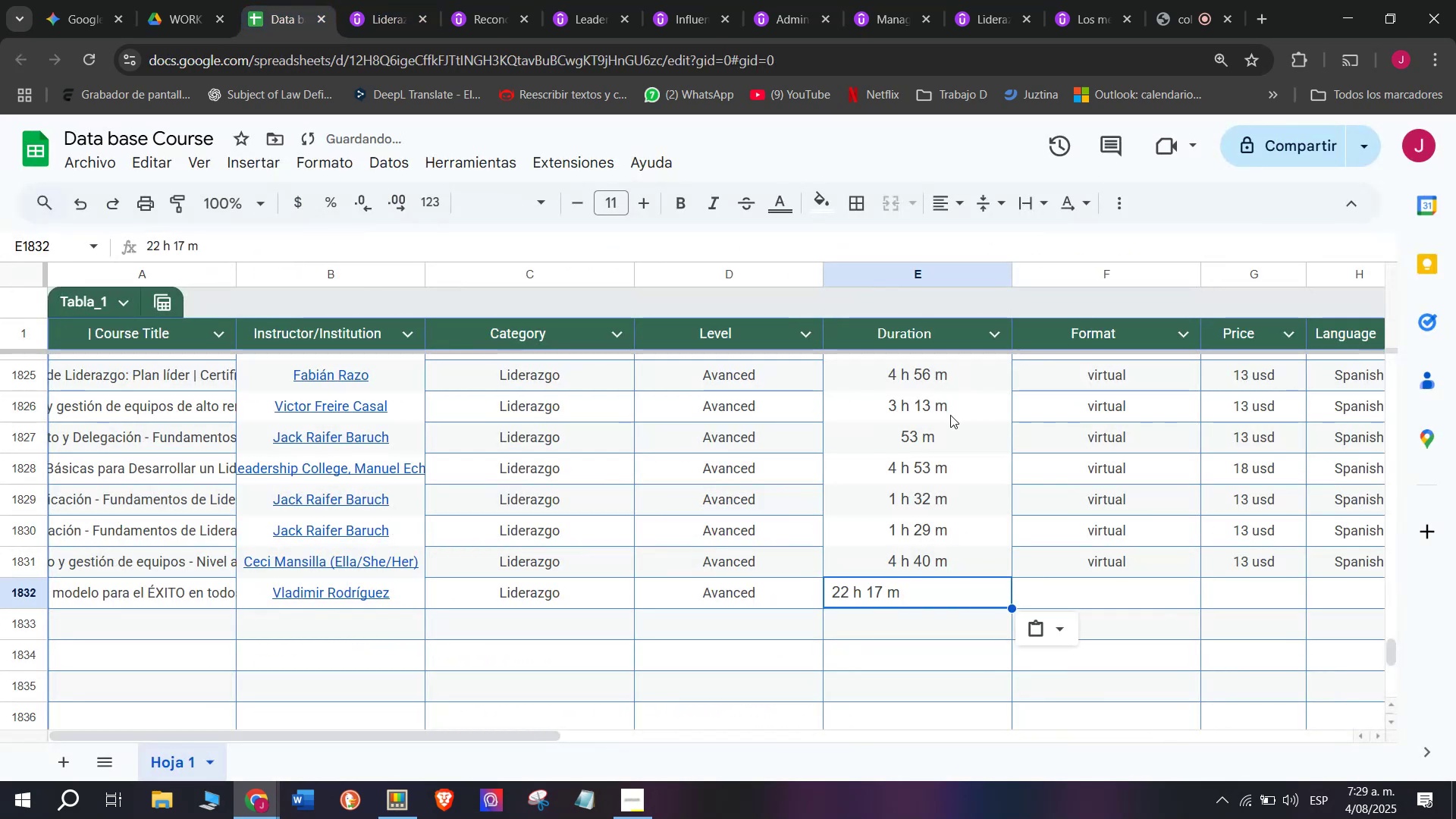 
key(Control+V)
 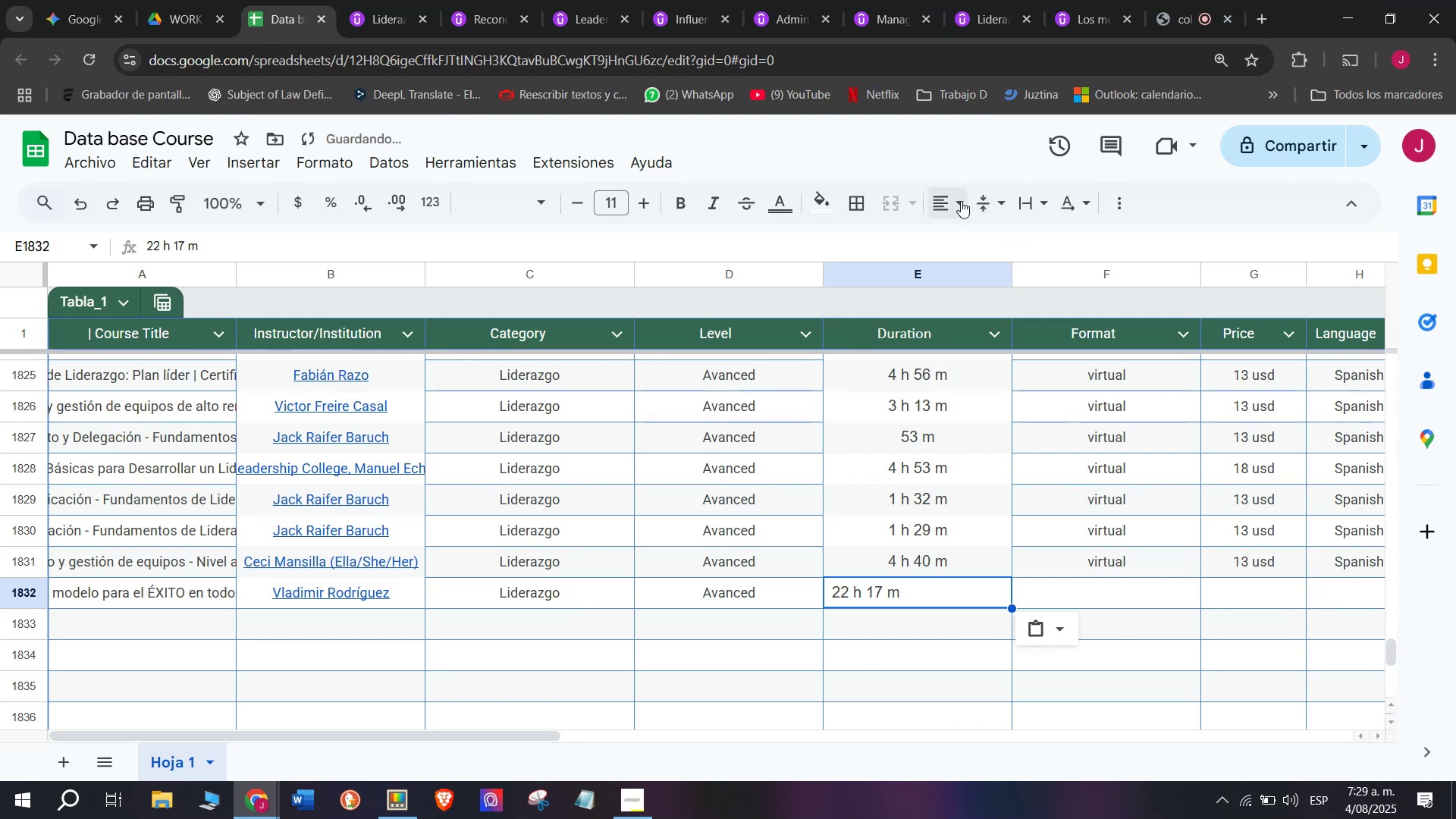 
left_click([992, 239])
 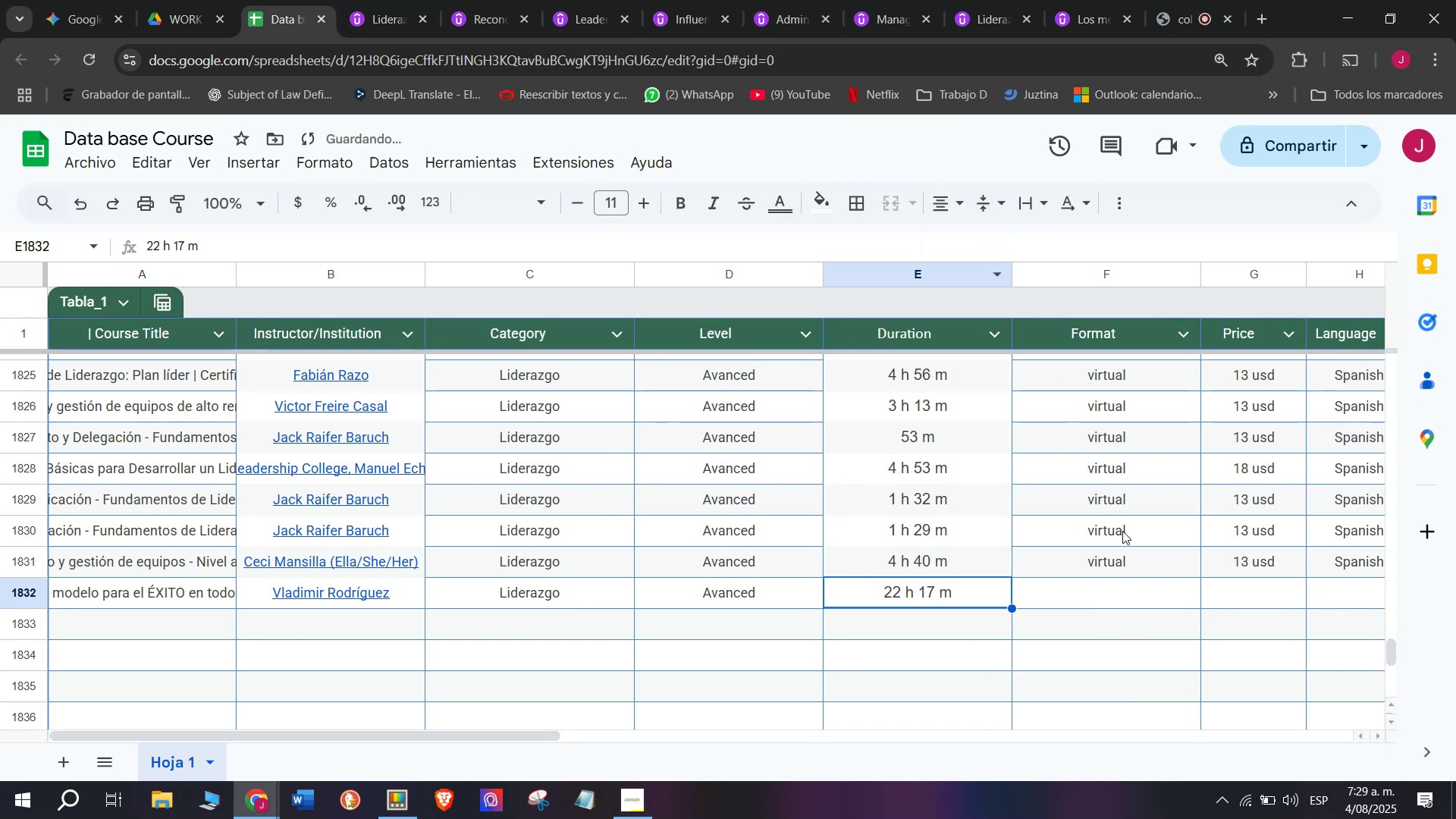 
left_click([1133, 551])
 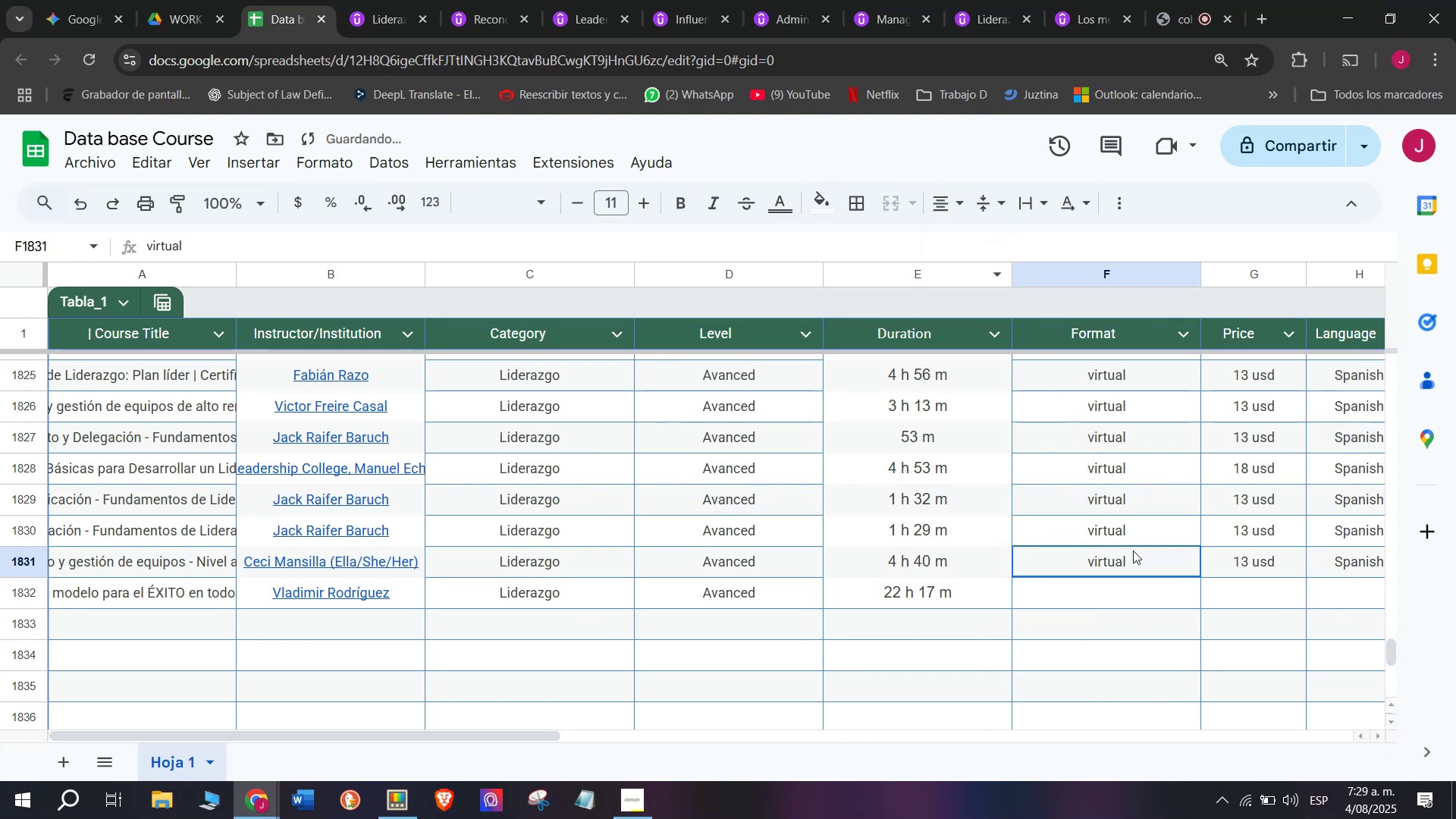 
key(Break)
 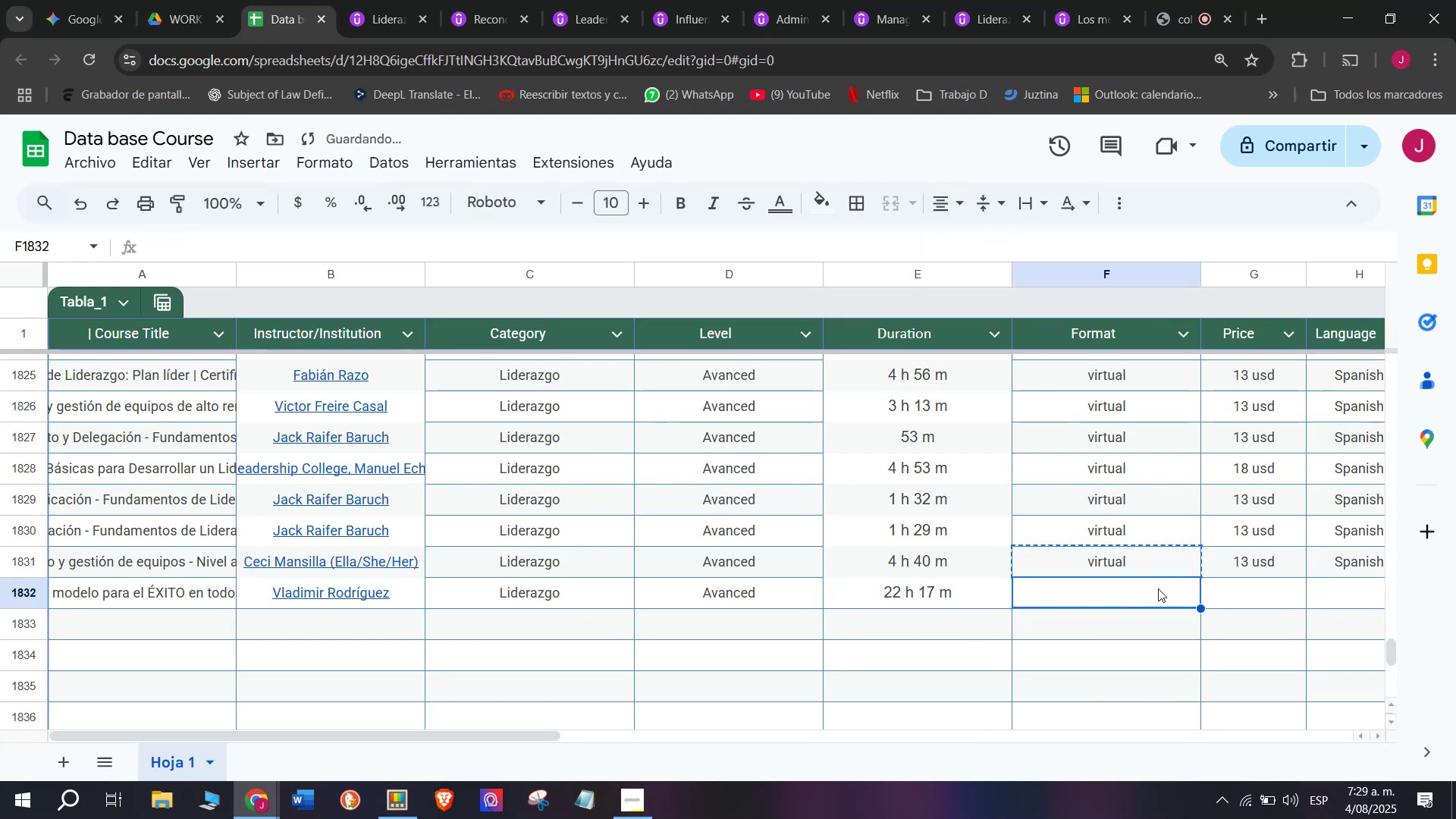 
key(Control+ControlLeft)
 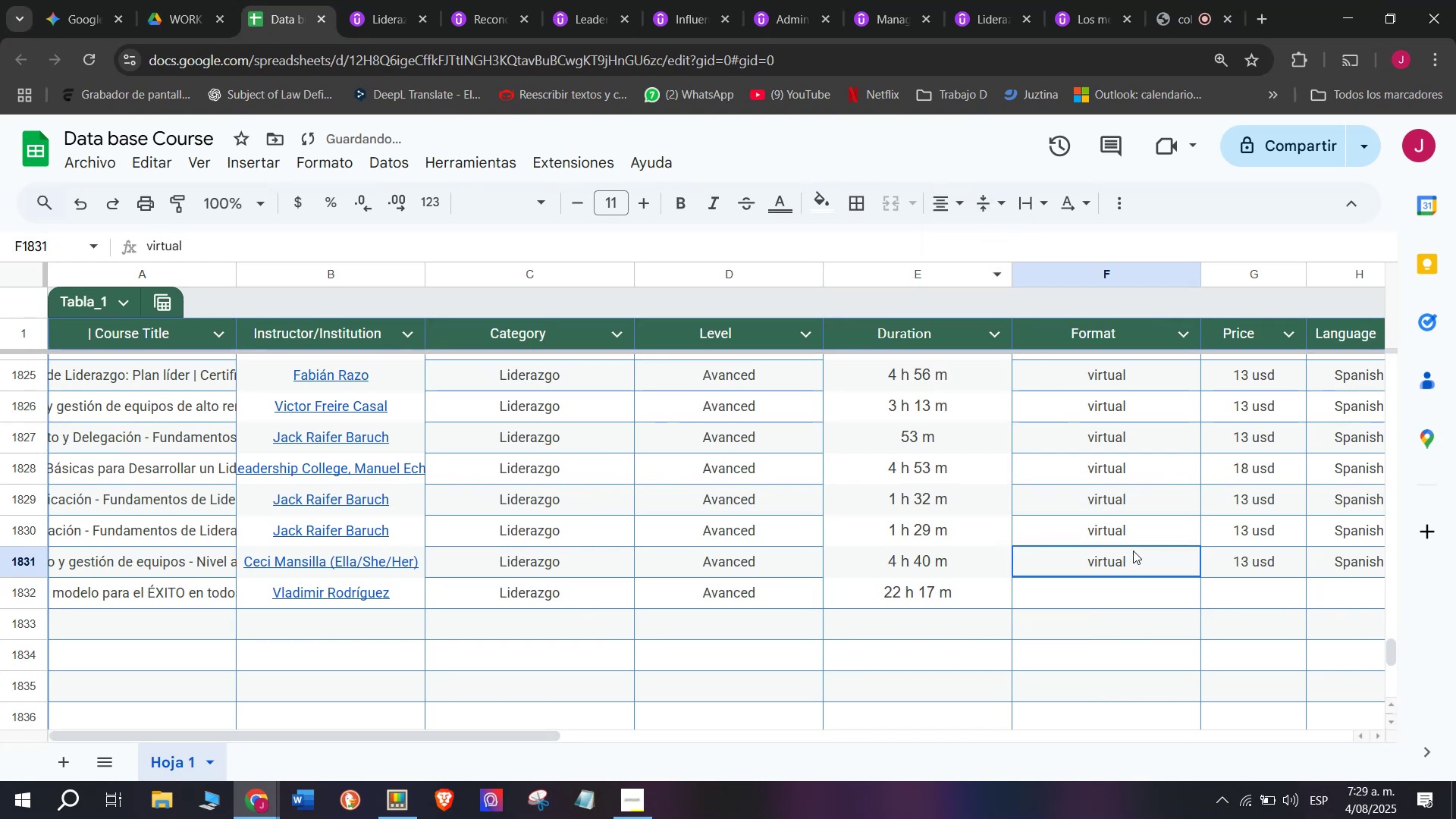 
key(Control+C)
 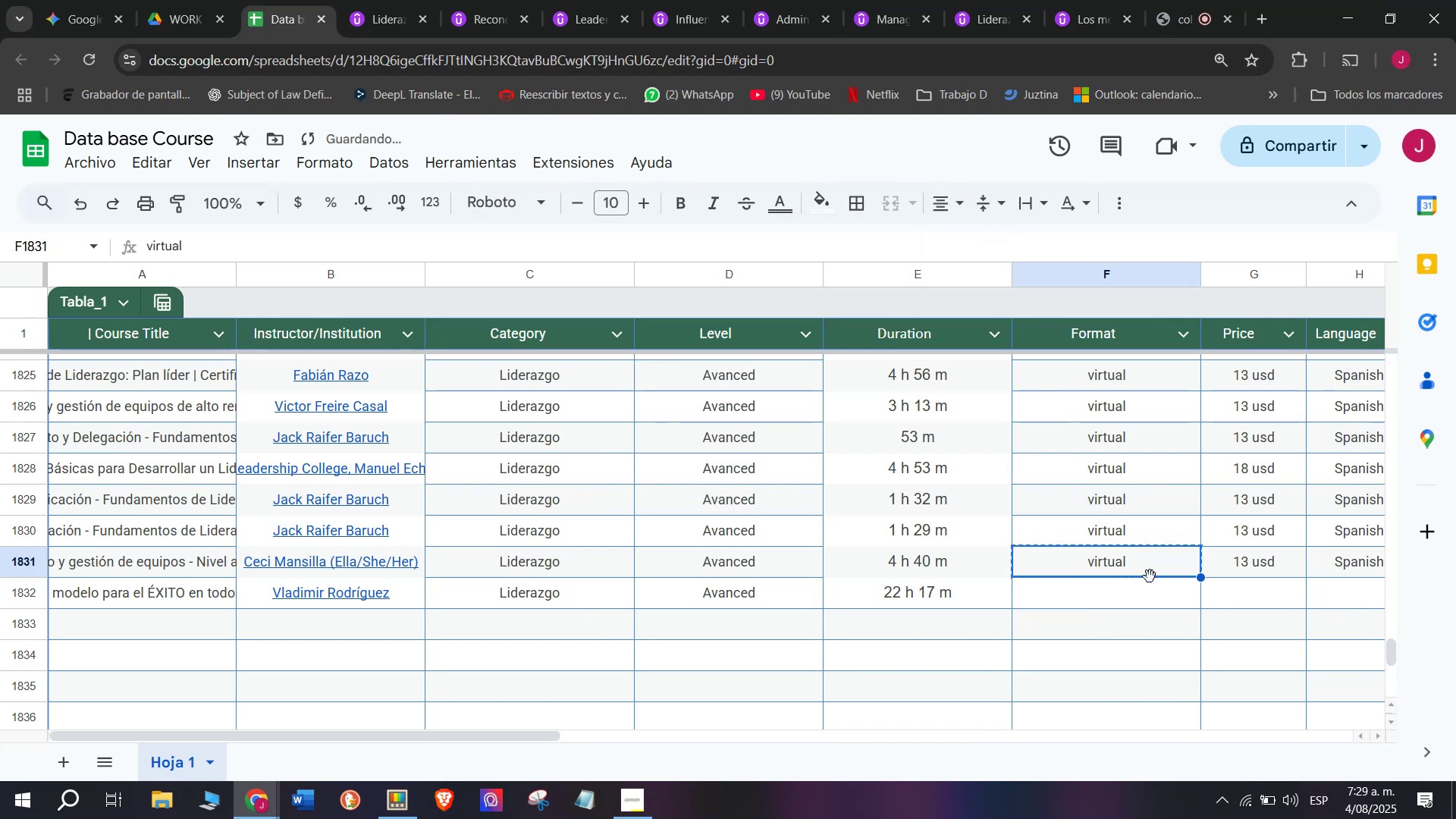 
double_click([1156, 588])
 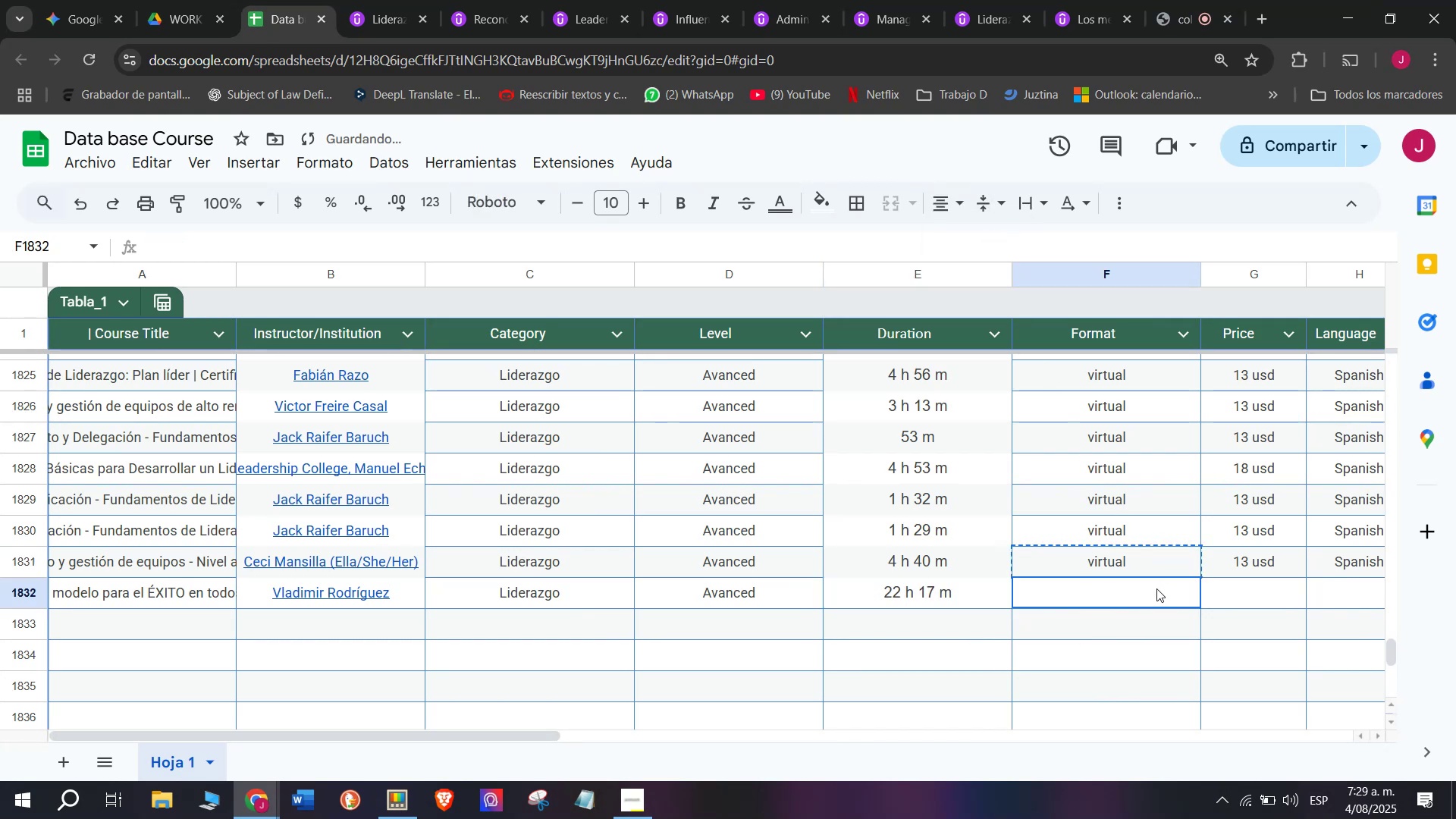 
key(Control+ControlLeft)
 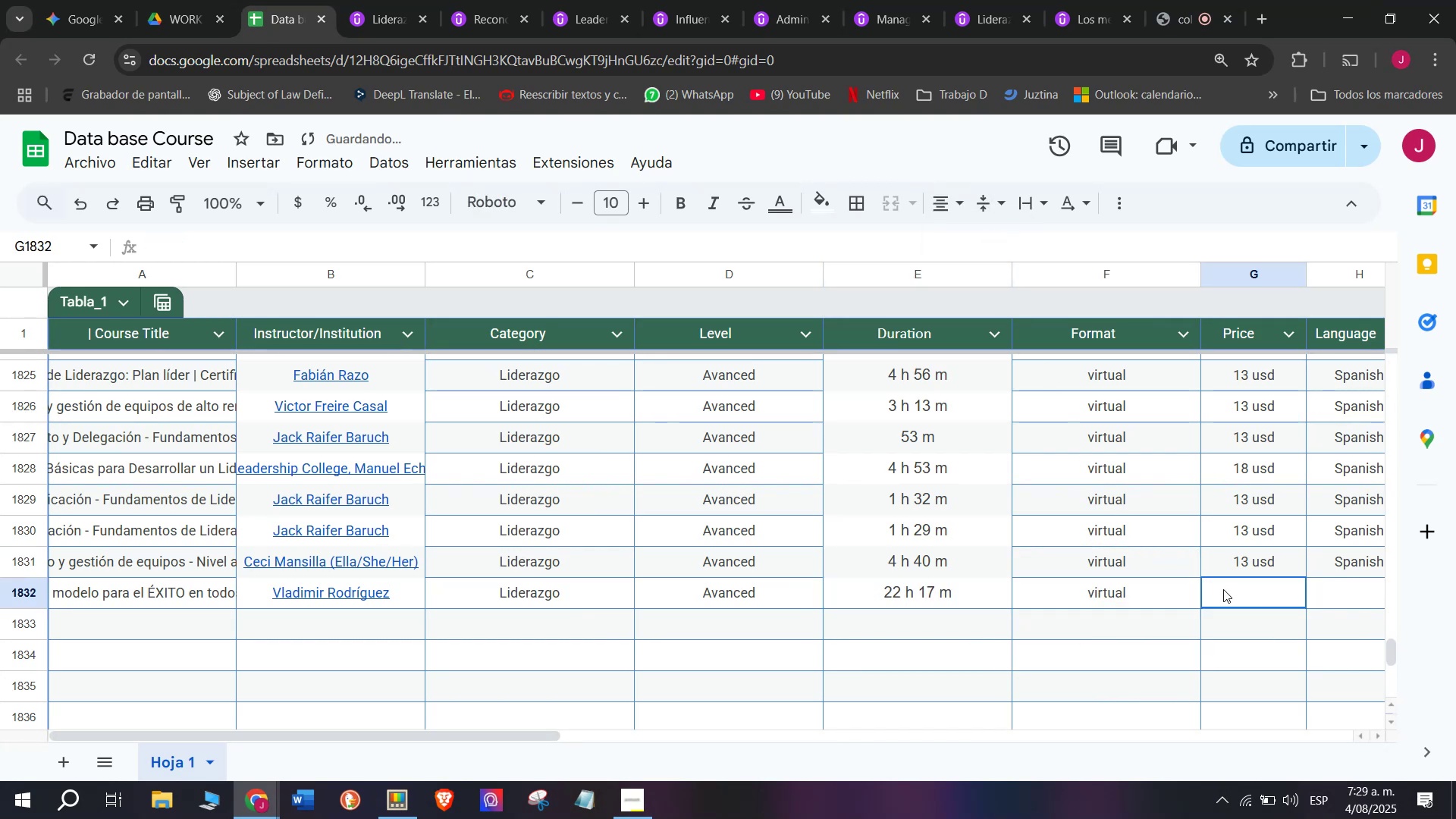 
key(Z)
 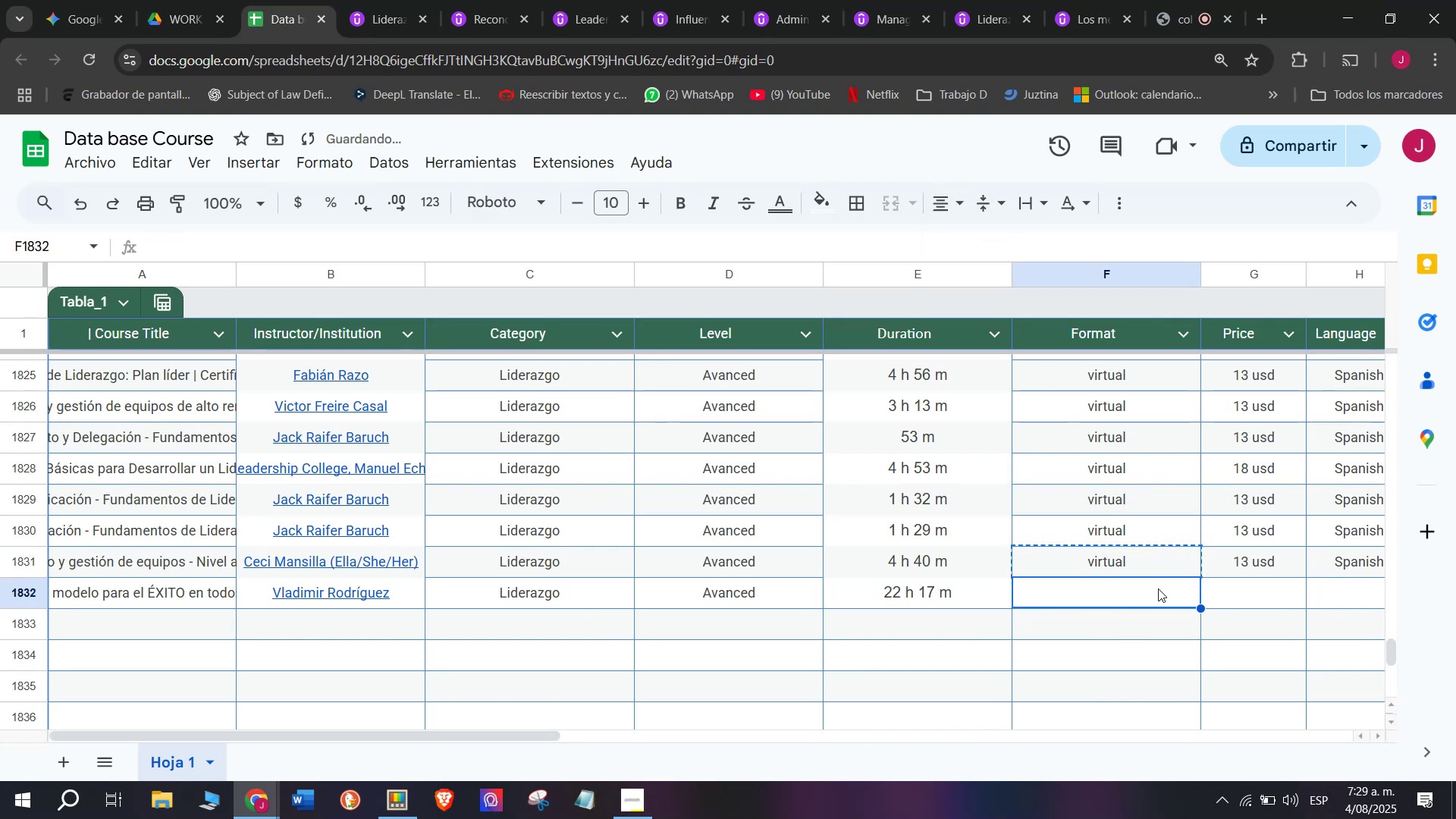 
key(Control+V)
 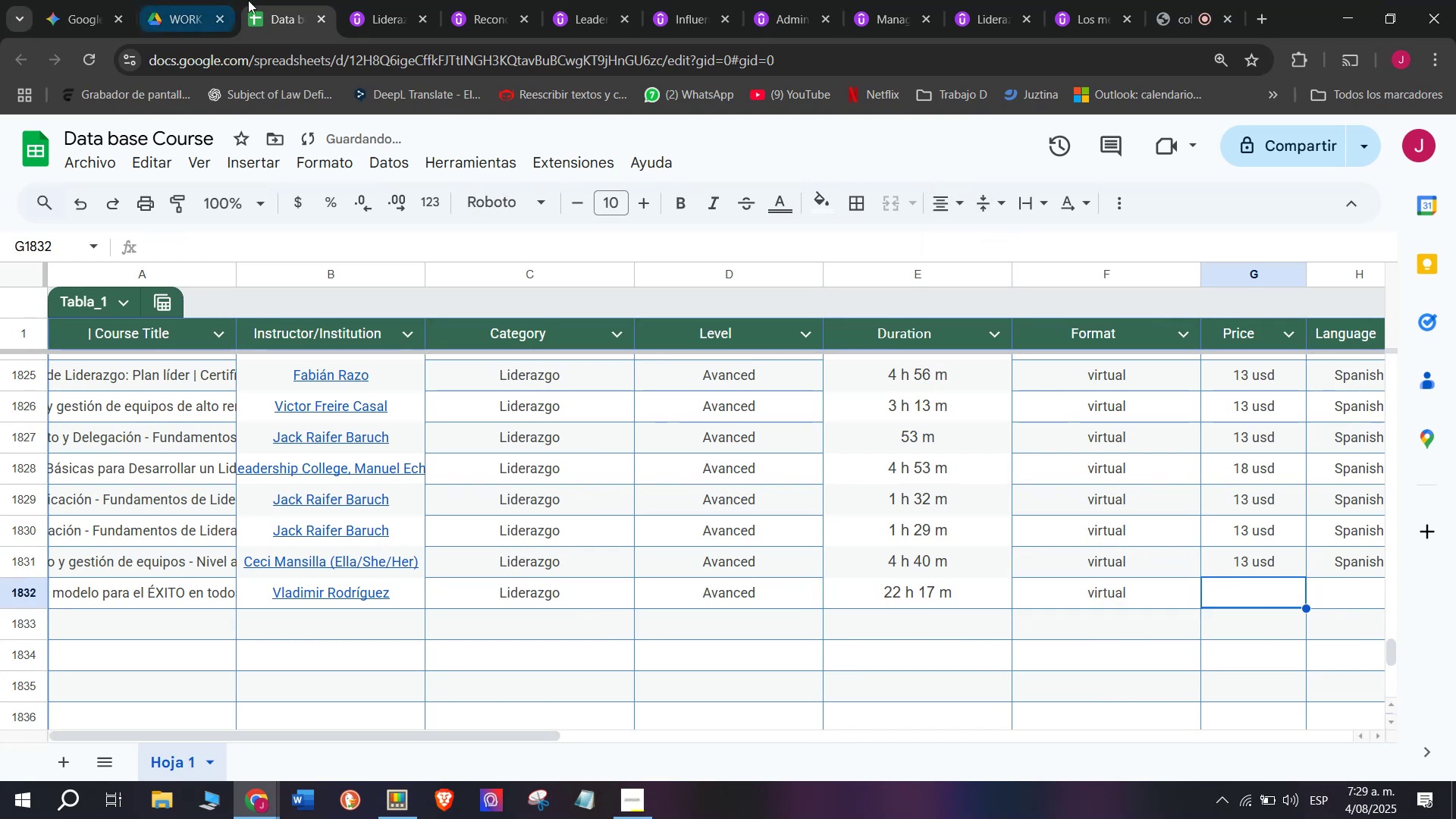 
left_click([398, 0])
 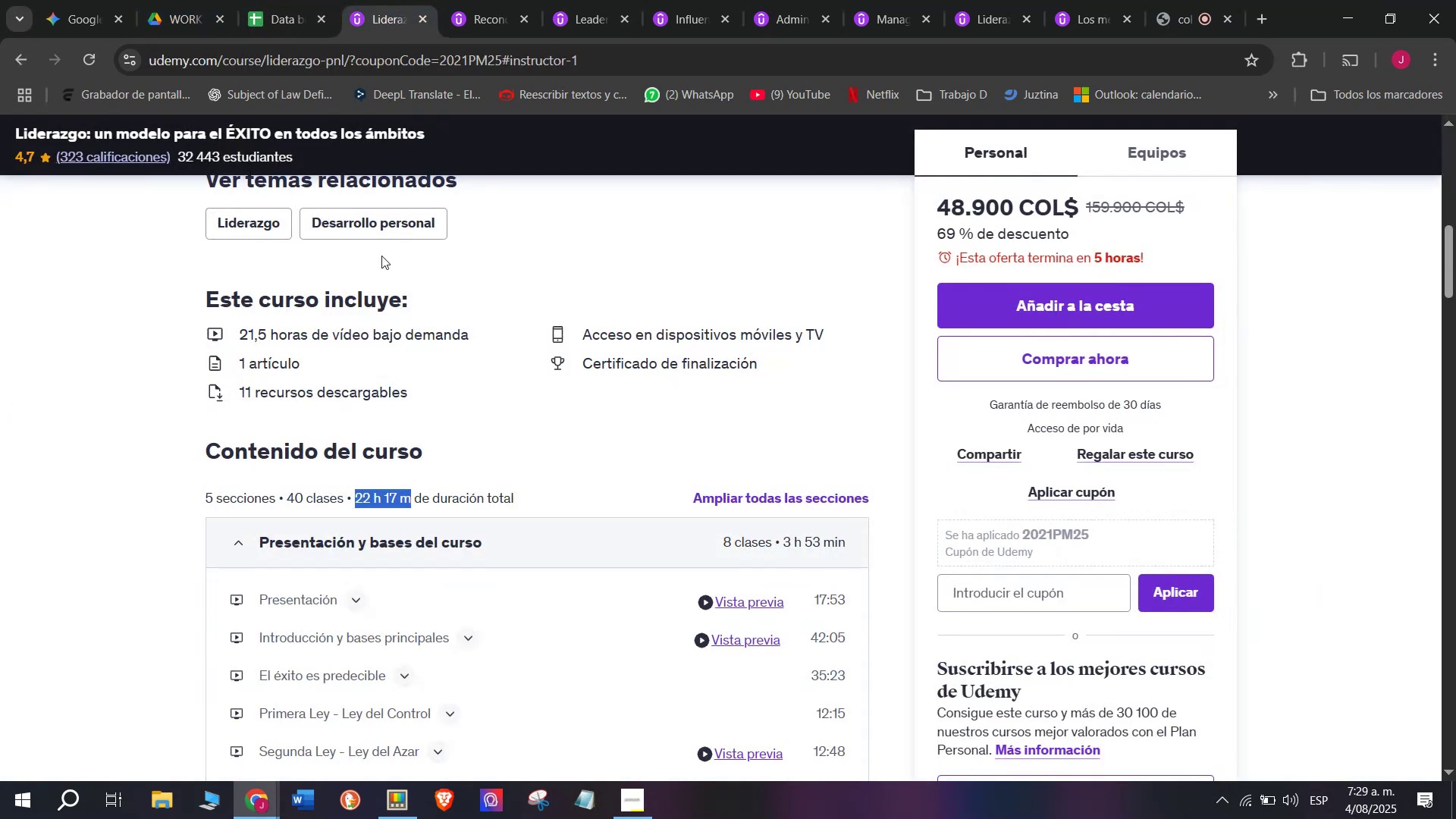 
scroll: coordinate [397, 359], scroll_direction: up, amount: 3.0
 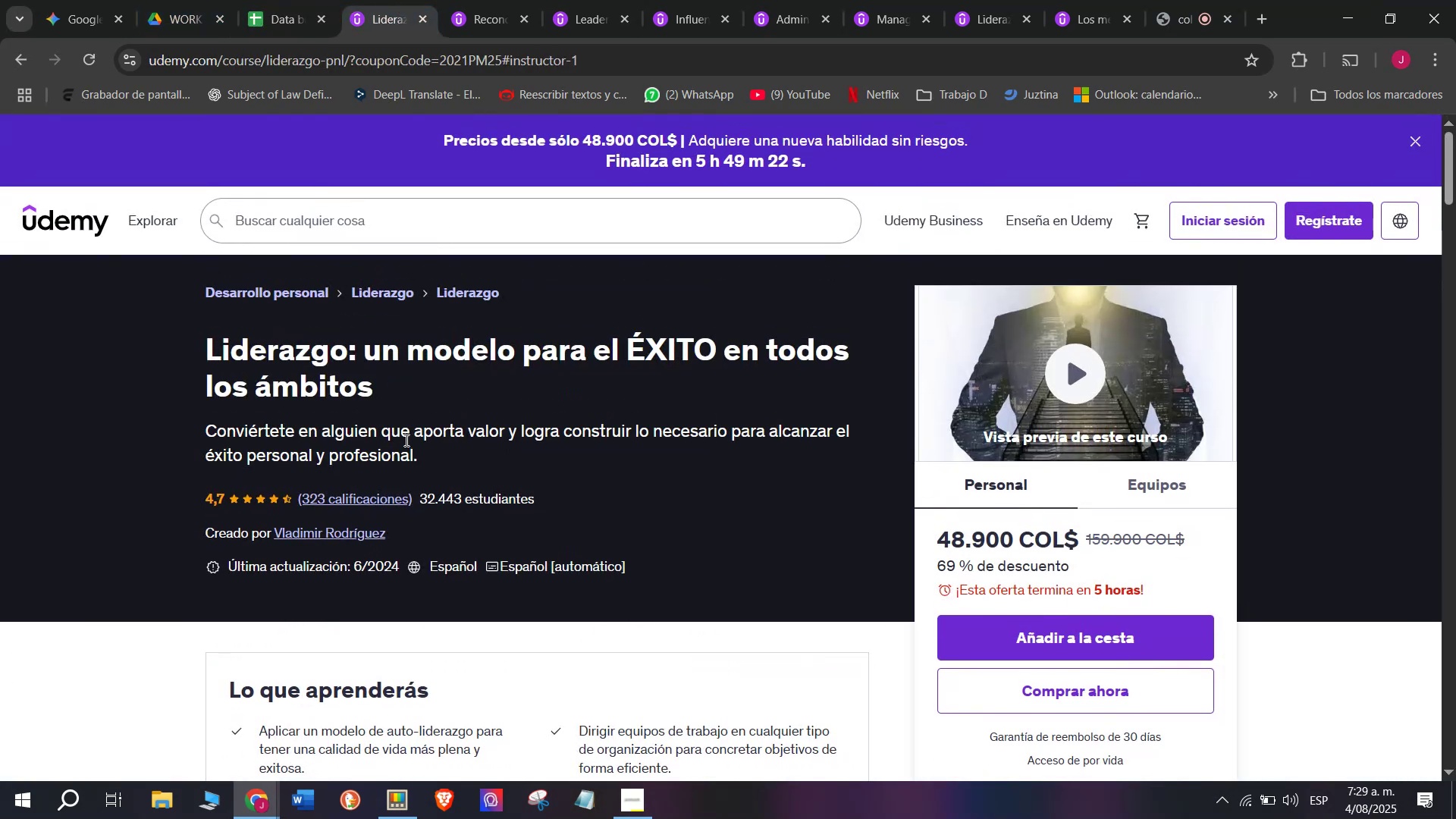 
scroll: coordinate [405, 440], scroll_direction: none, amount: 0.0
 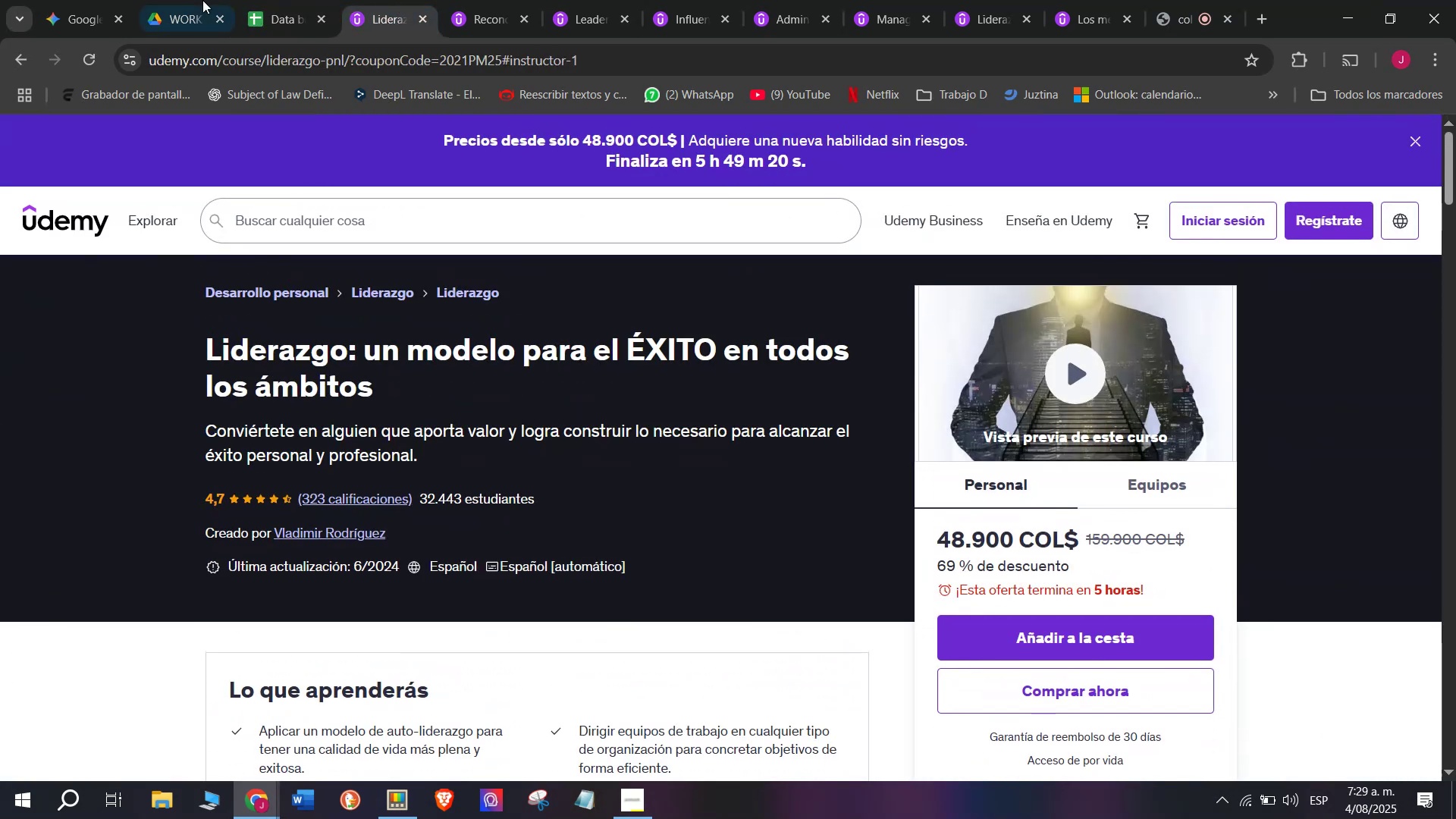 
left_click([275, 0])
 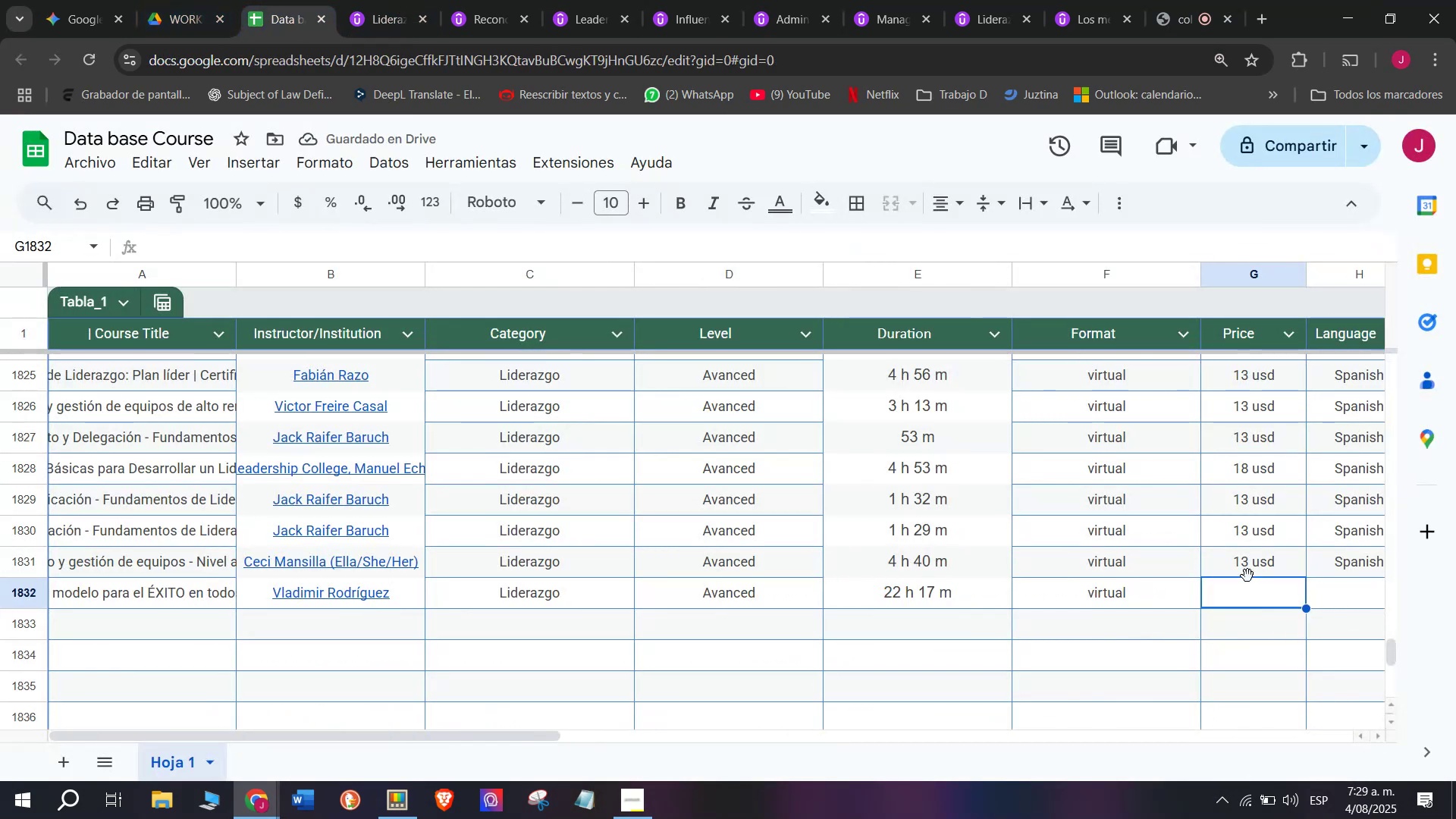 
key(Break)
 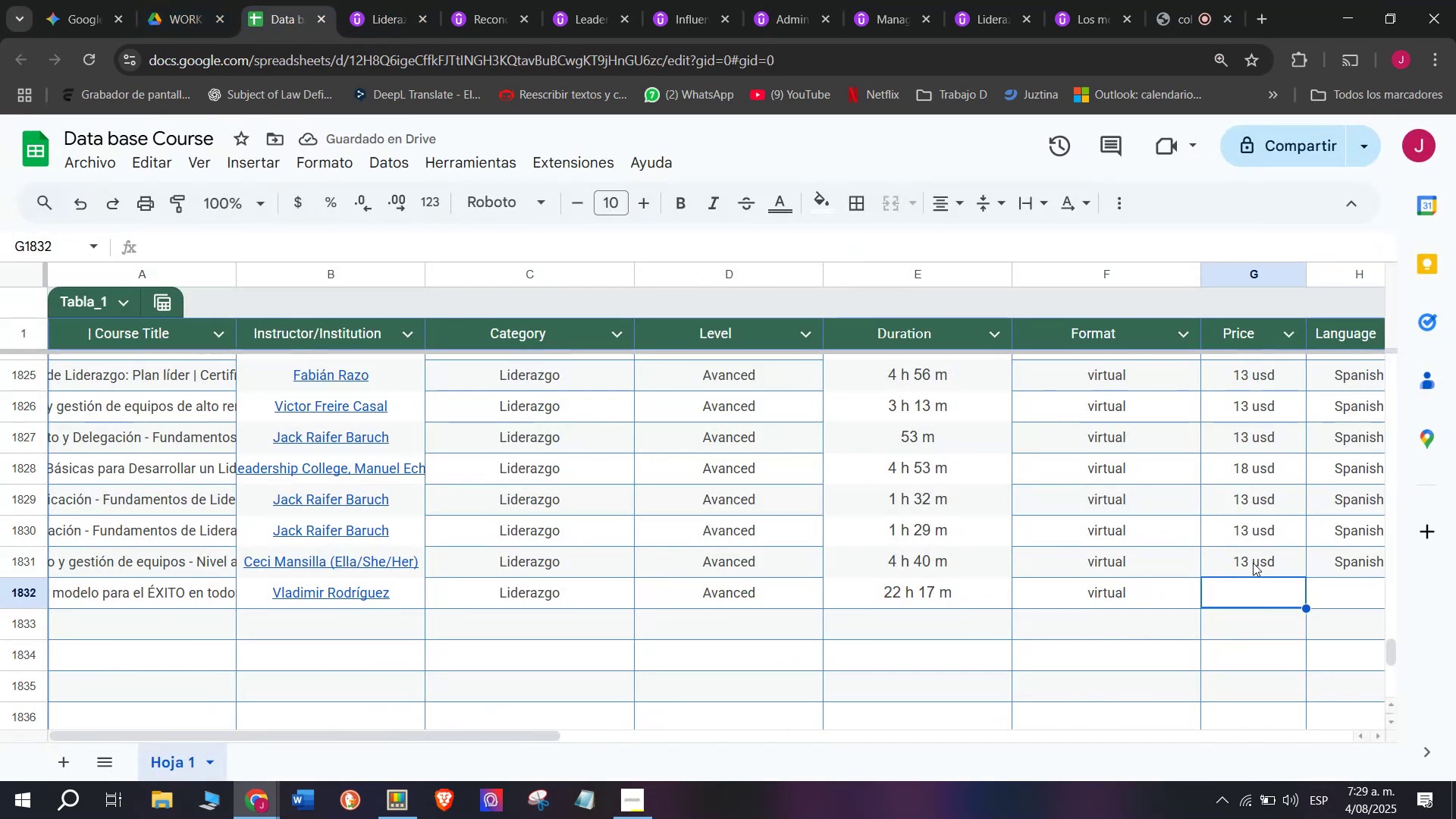 
key(Control+ControlLeft)
 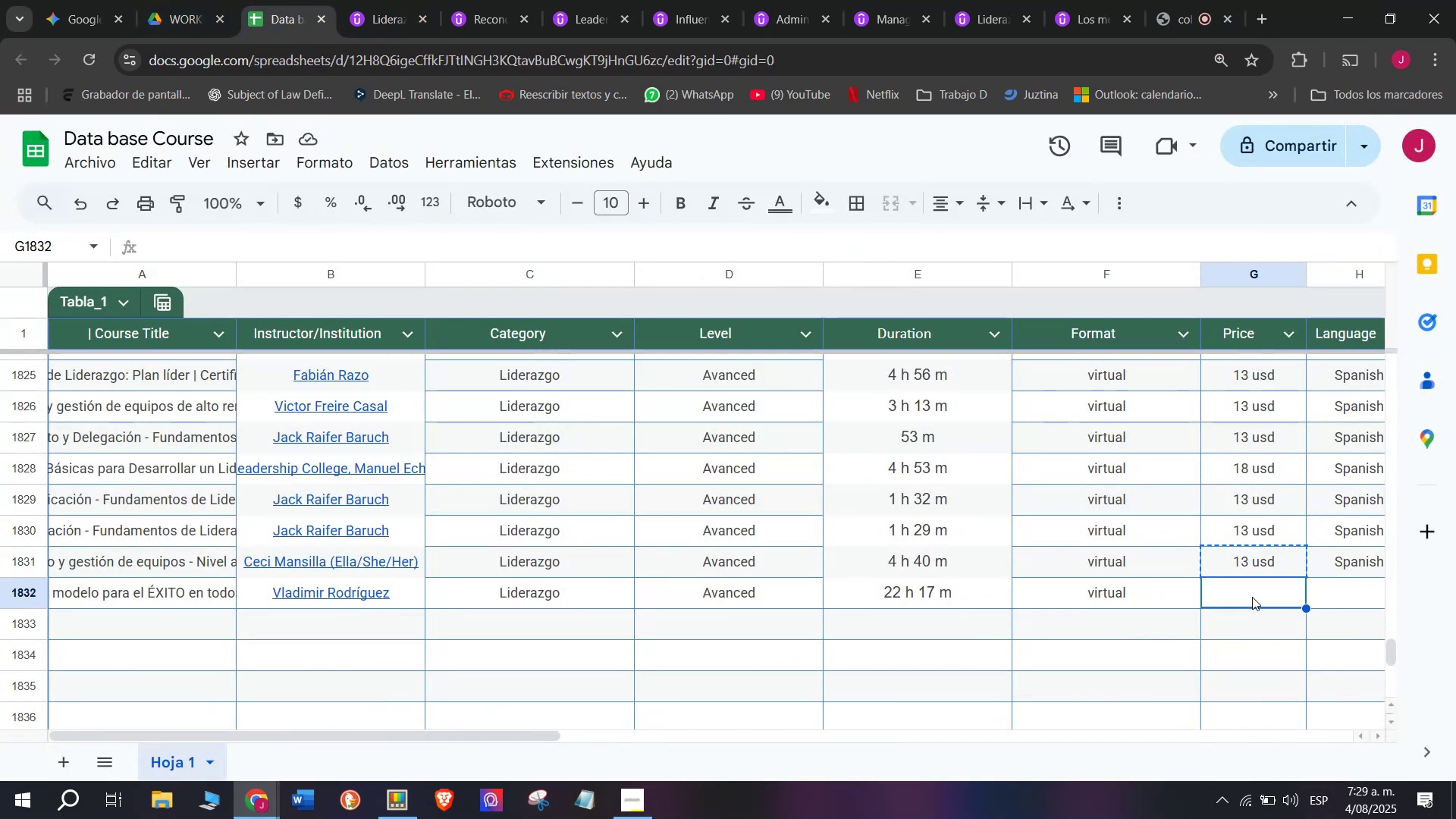 
key(Control+C)
 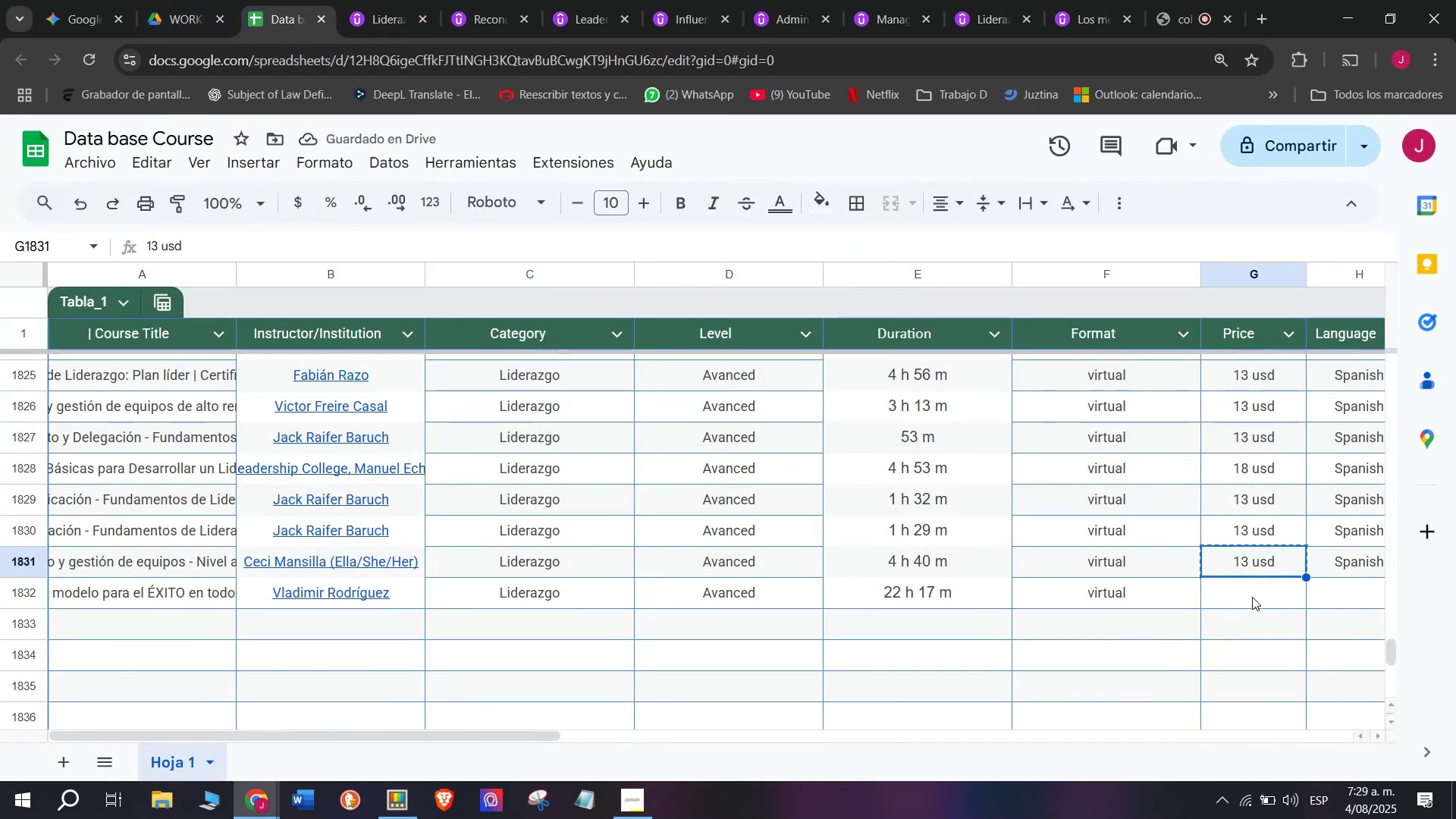 
double_click([1252, 597])
 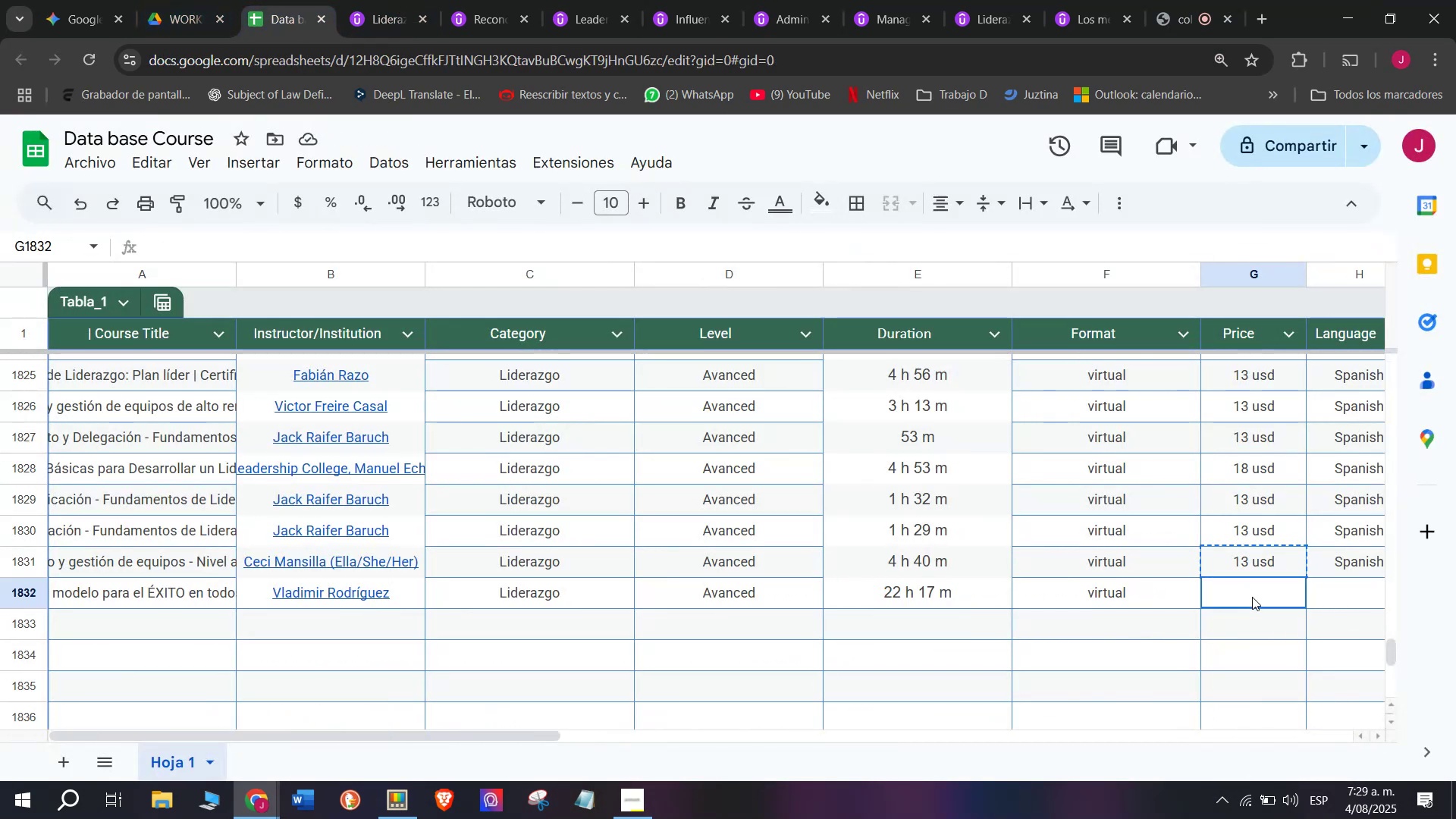 
key(Z)
 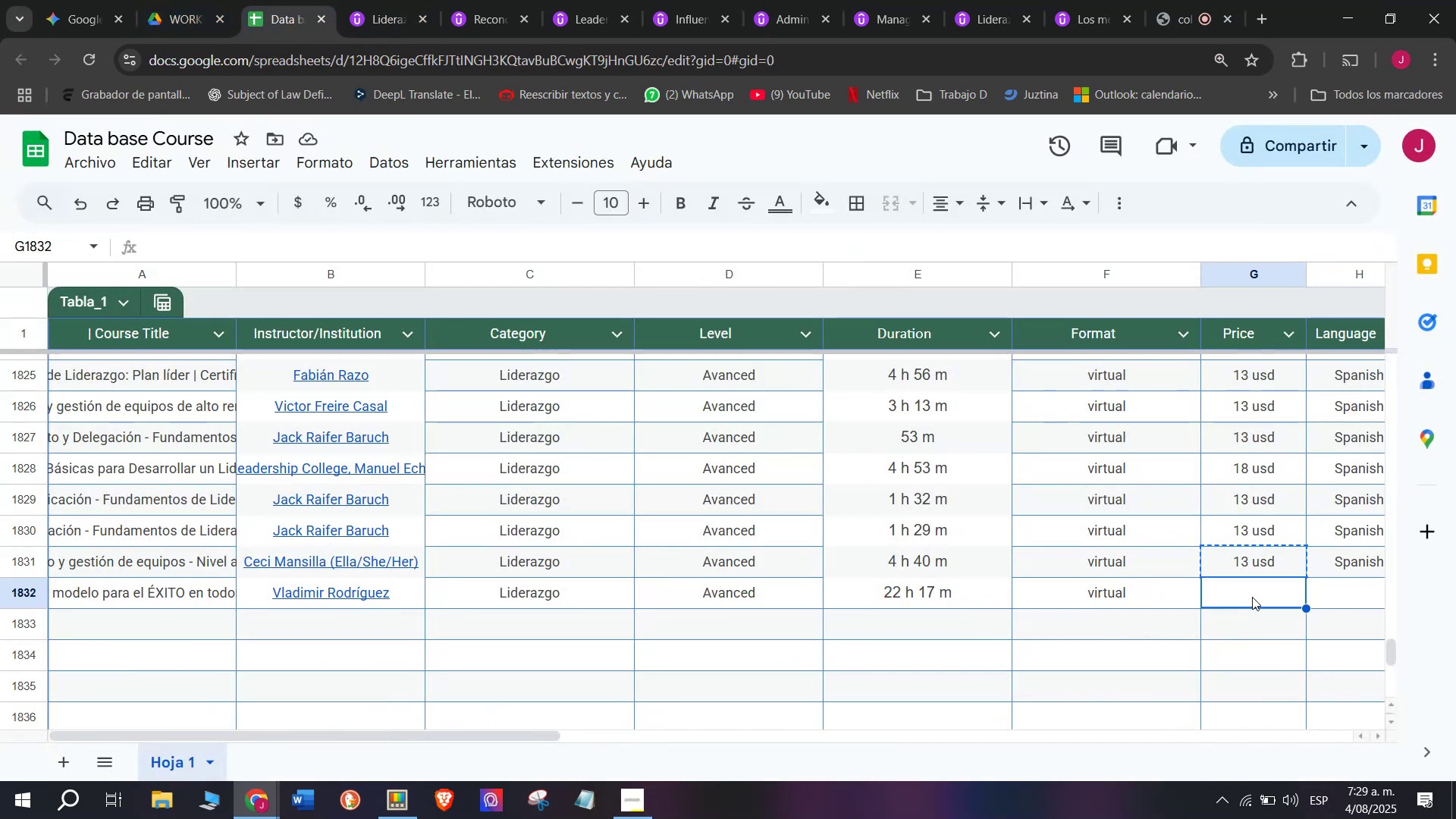 
key(Control+ControlLeft)
 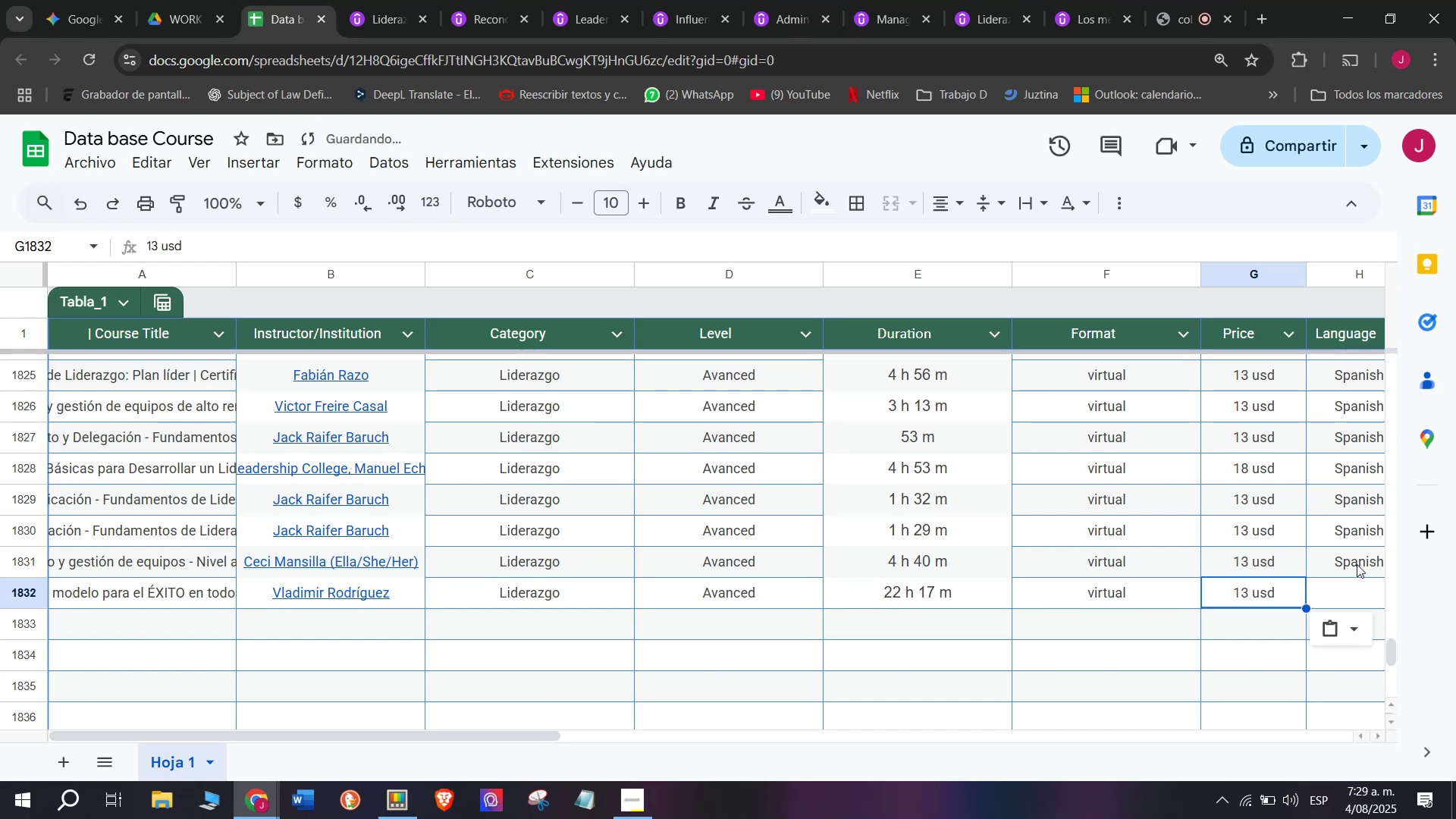 
key(Control+V)
 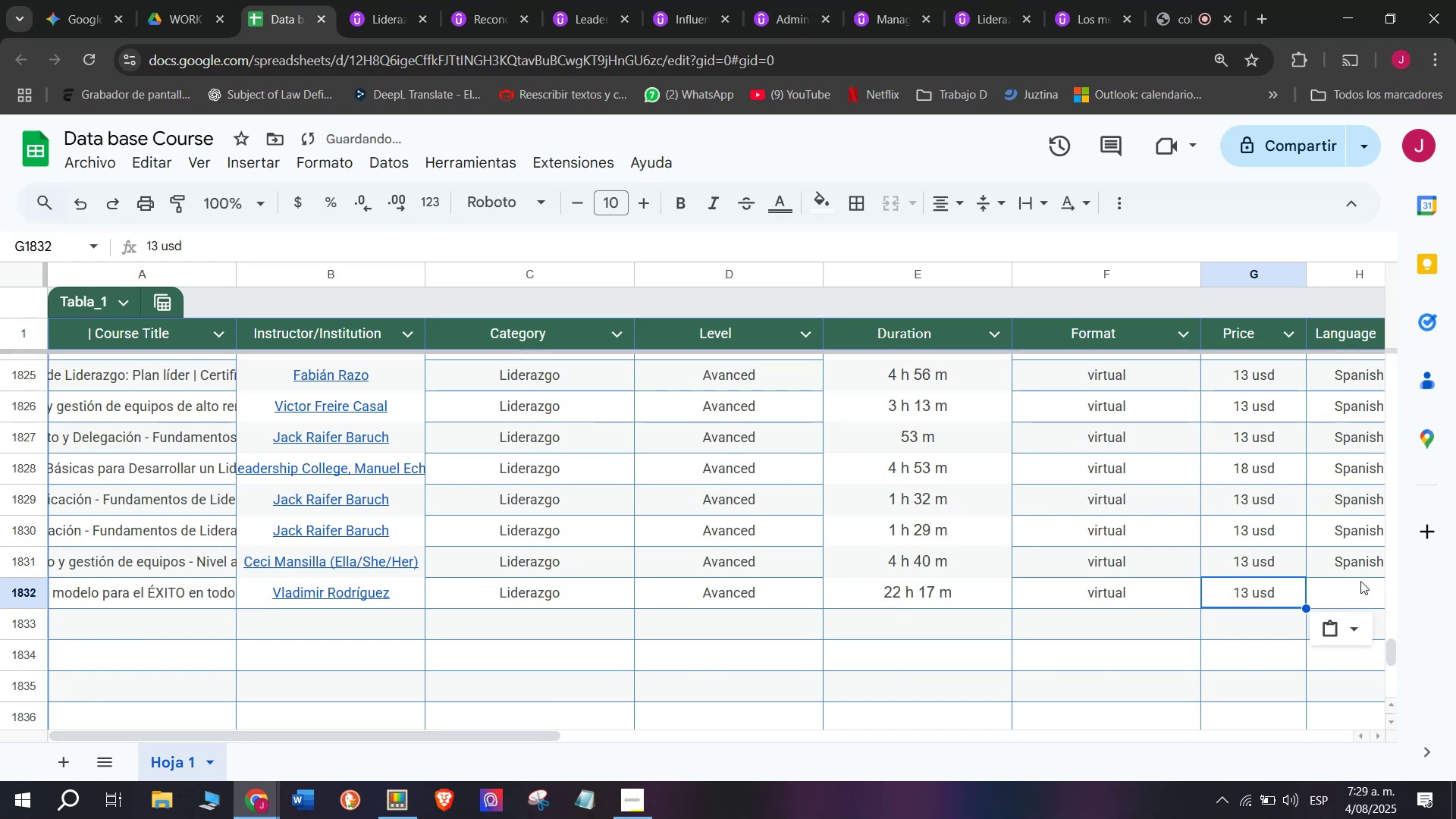 
key(Control+ControlLeft)
 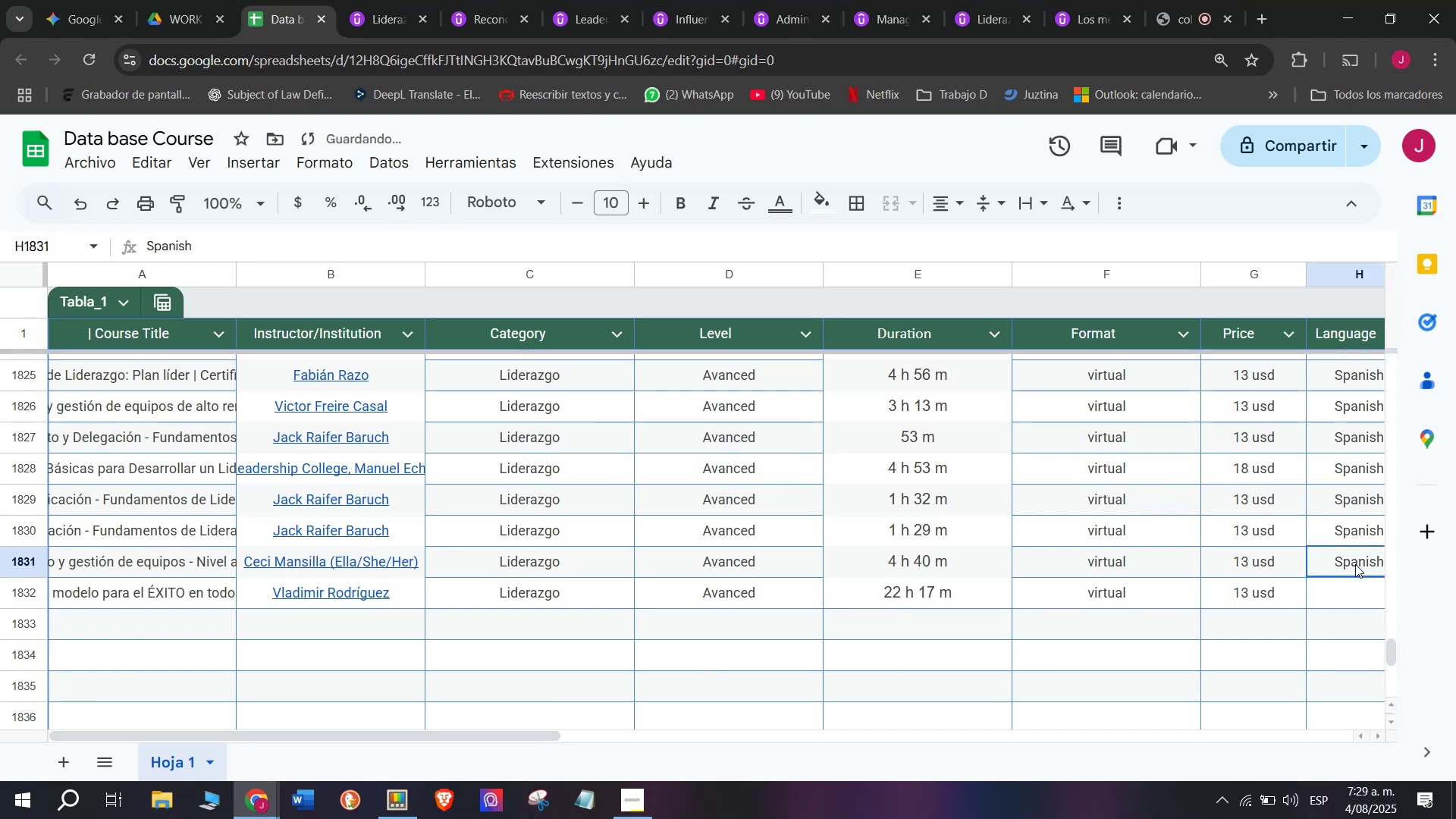 
key(Break)
 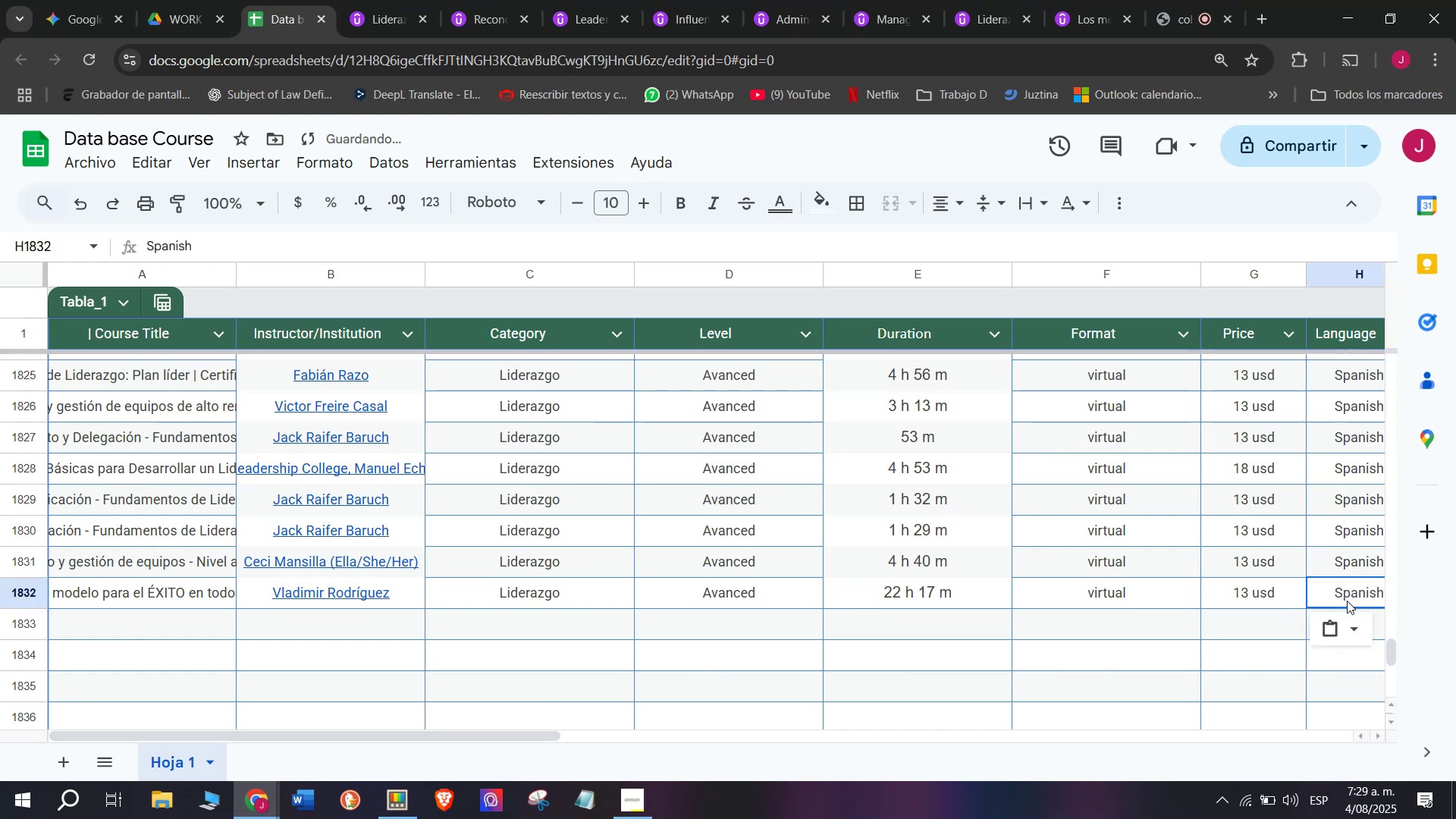 
key(Control+C)
 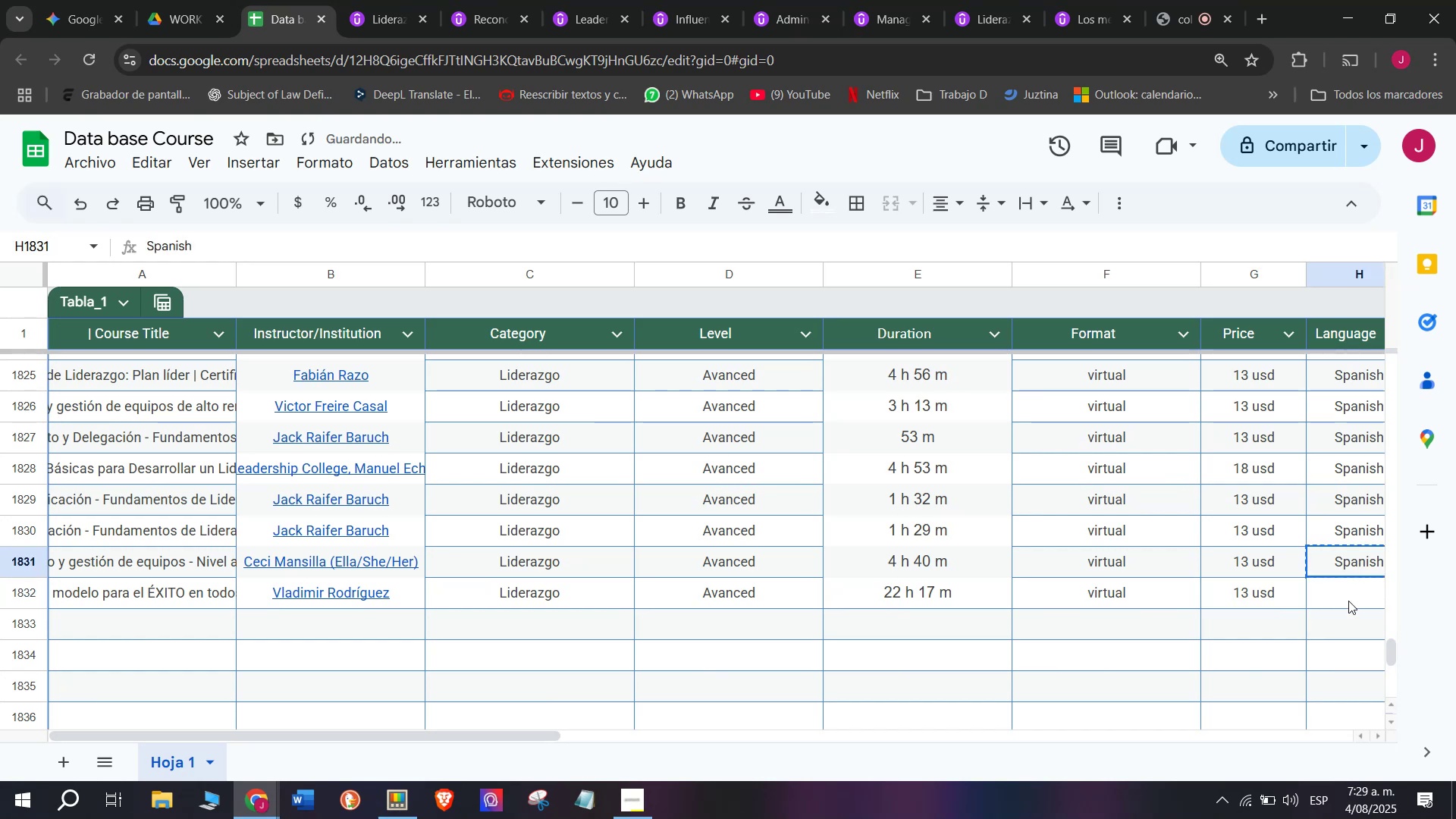 
double_click([1347, 604])
 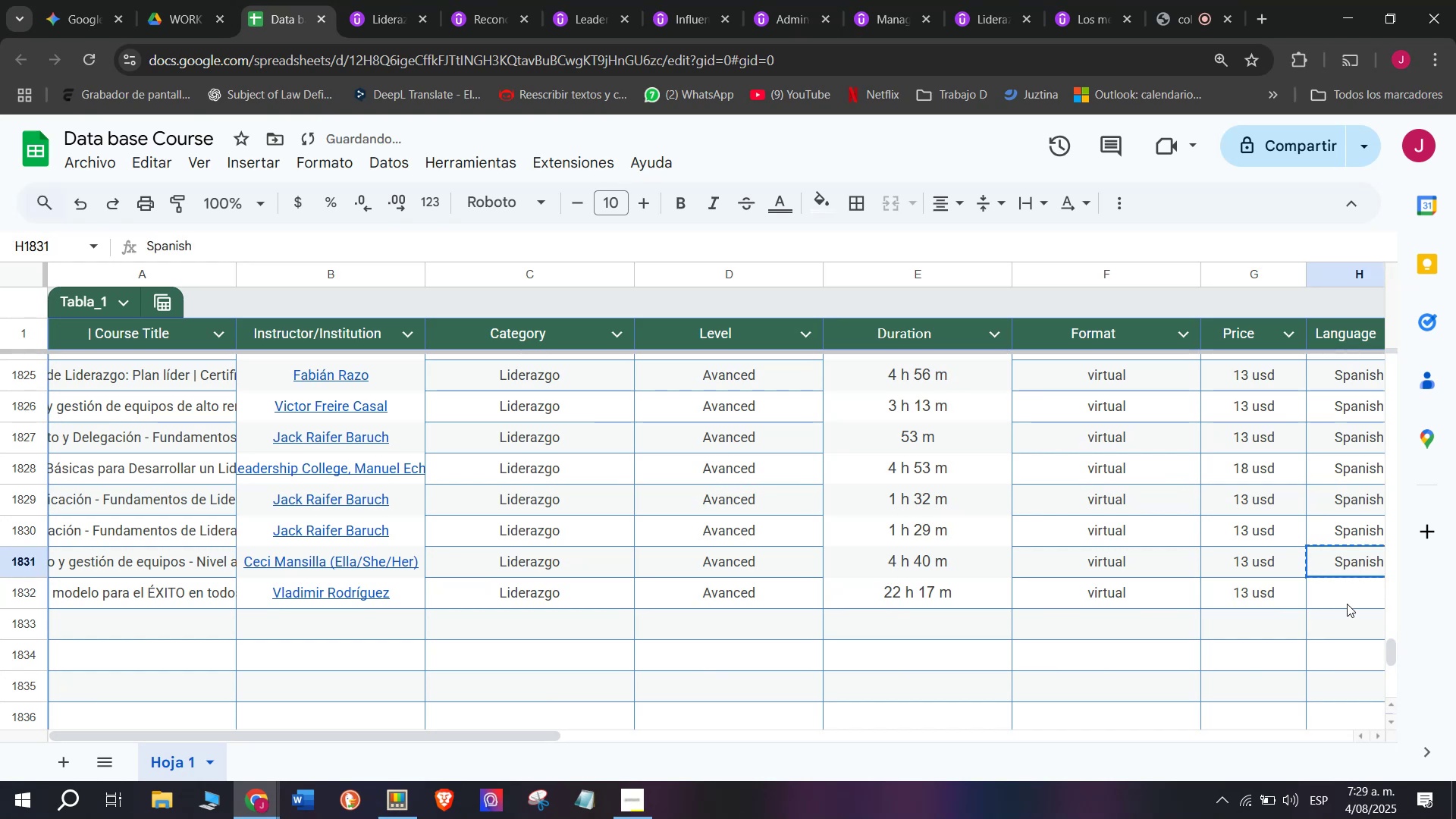 
key(Control+ControlLeft)
 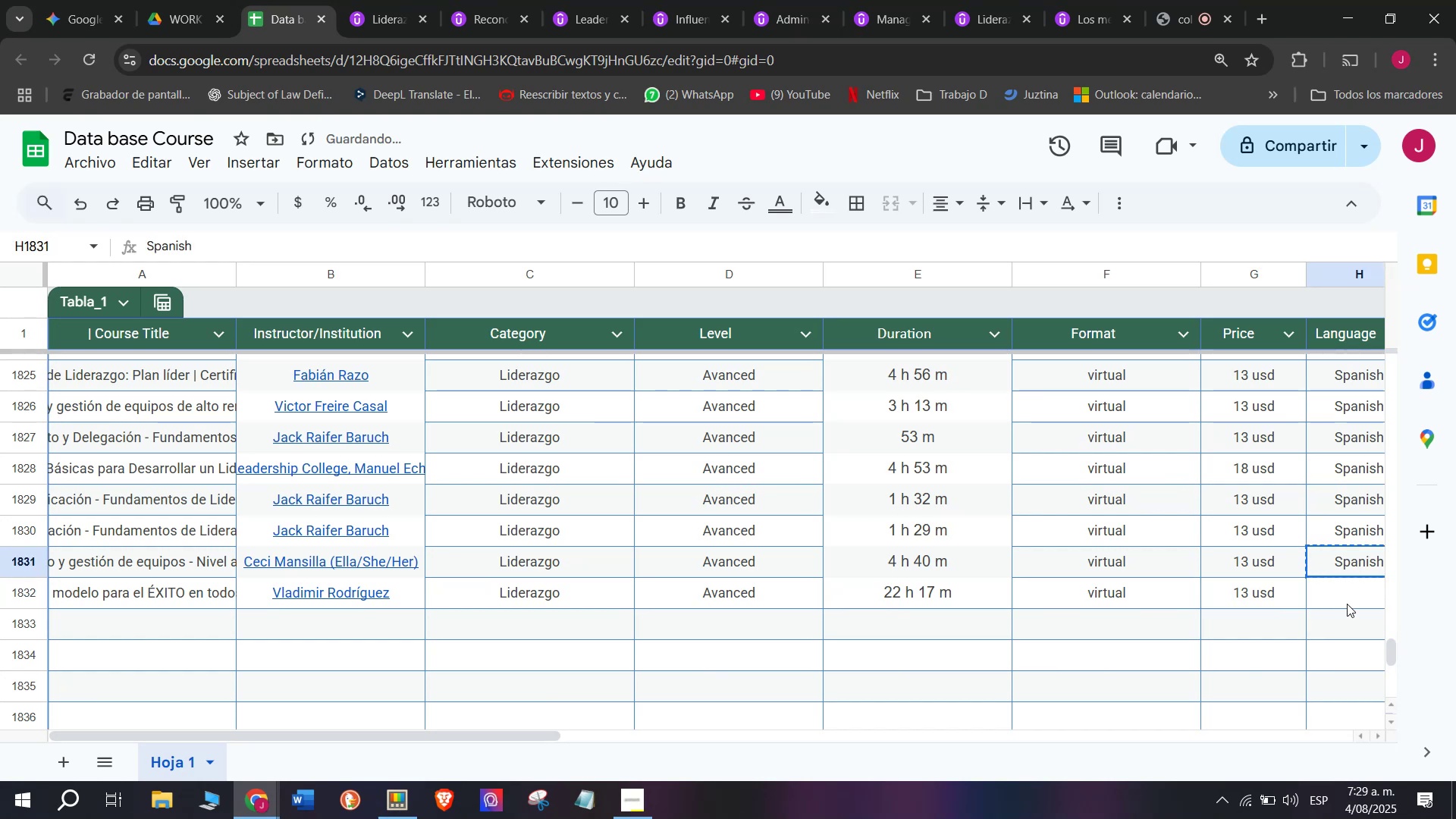 
key(Z)
 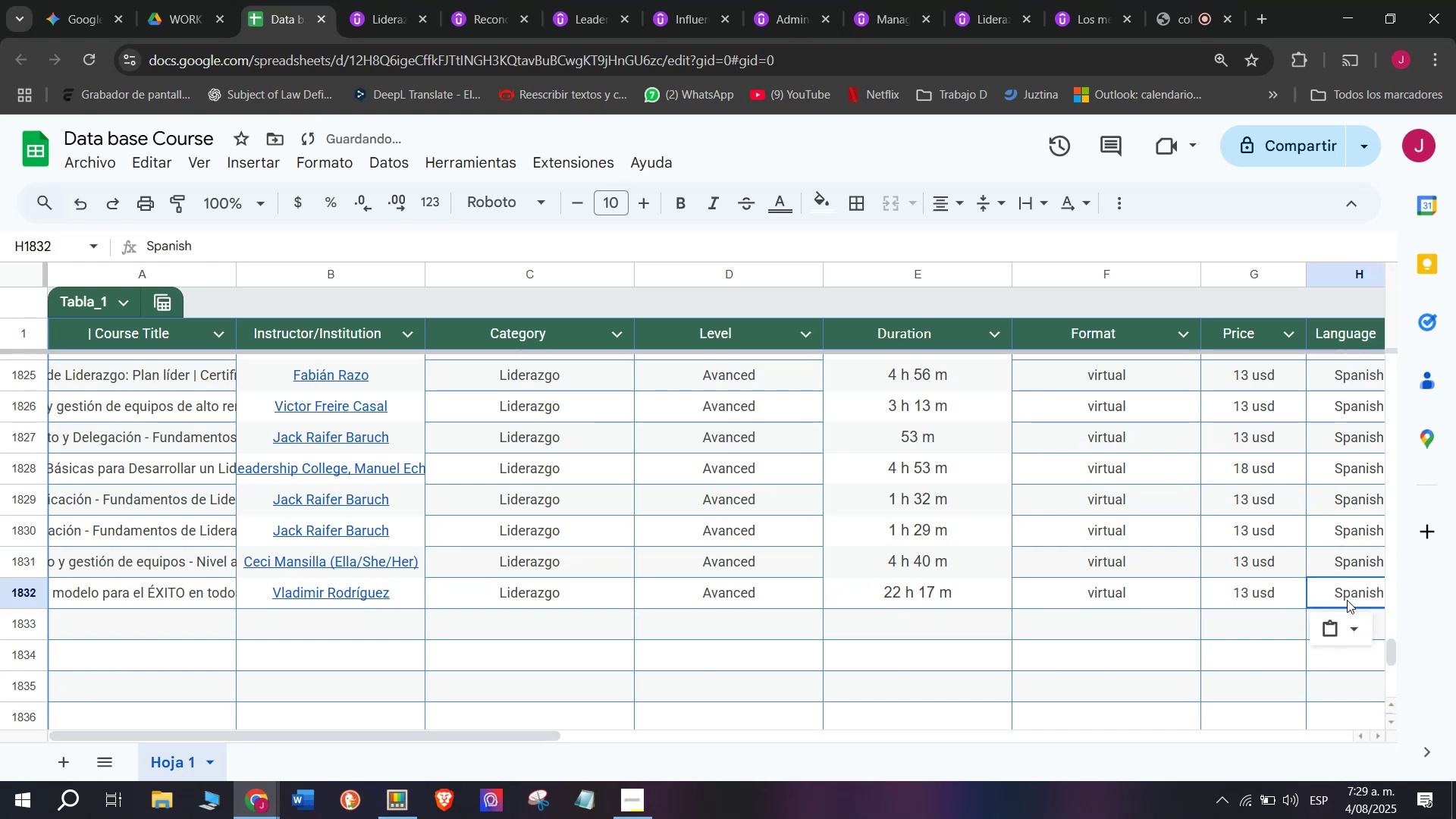 
key(Control+V)
 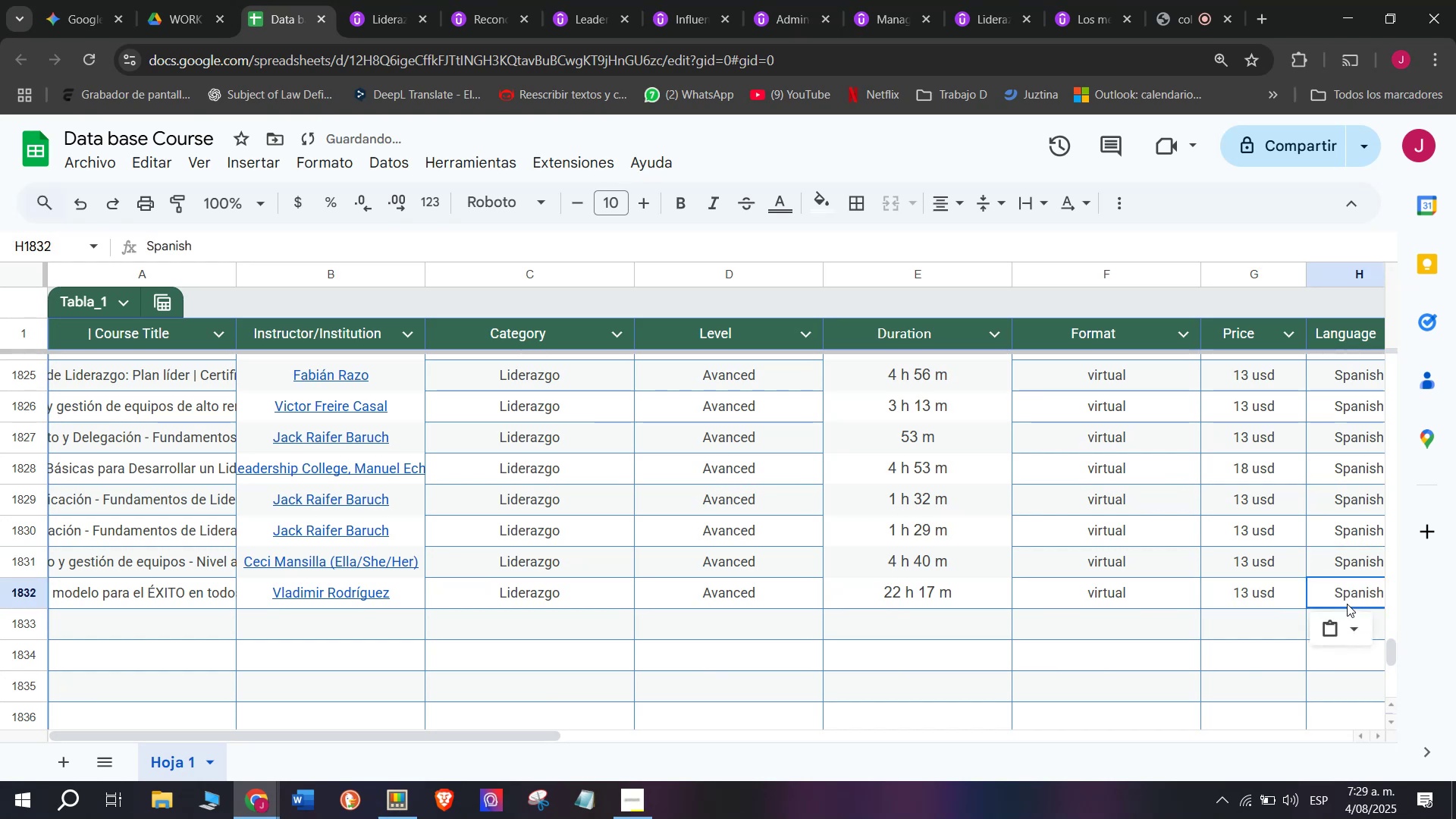 
scroll: coordinate [251, 560], scroll_direction: down, amount: 3.0
 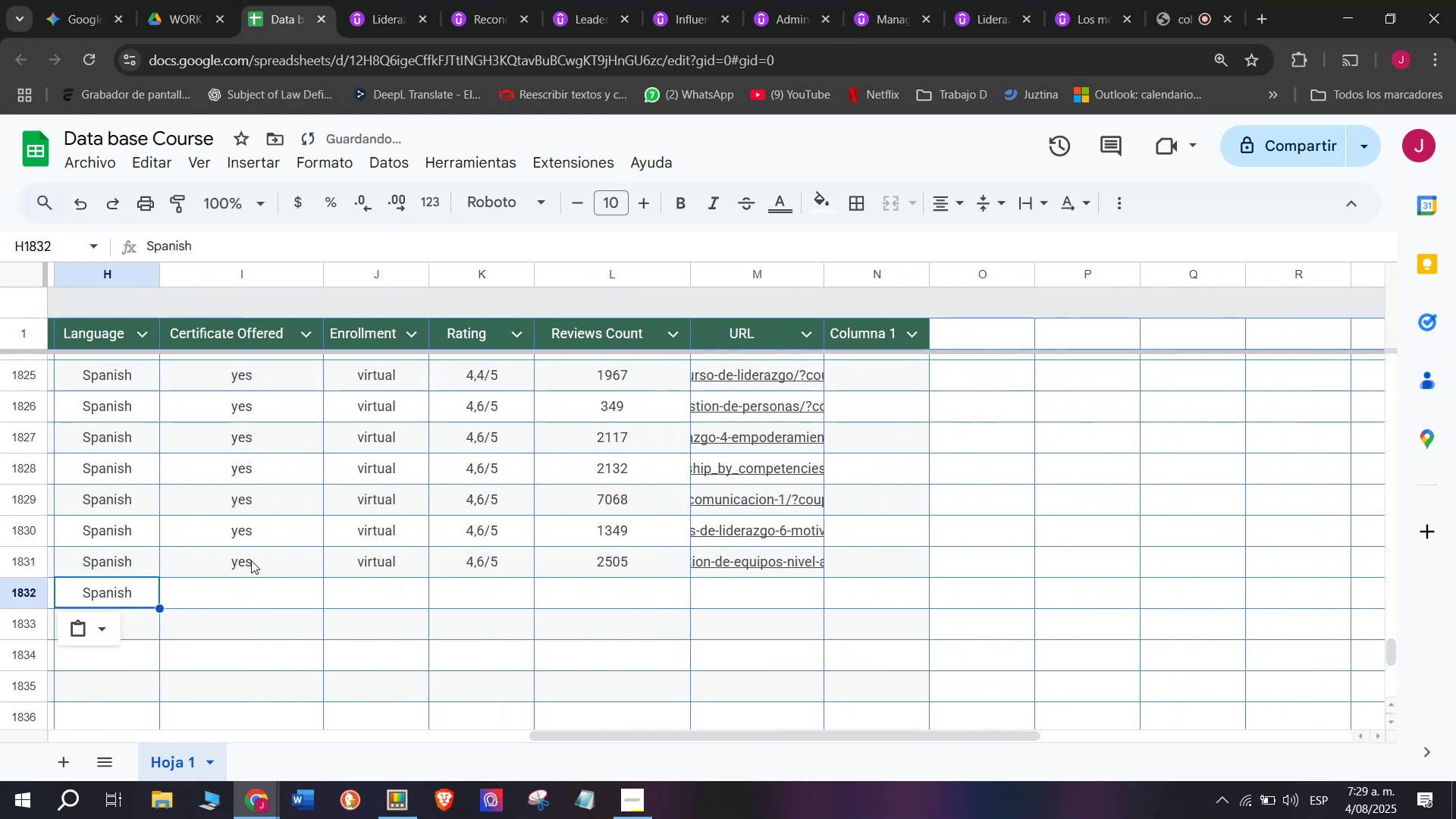 
left_click([251, 560])
 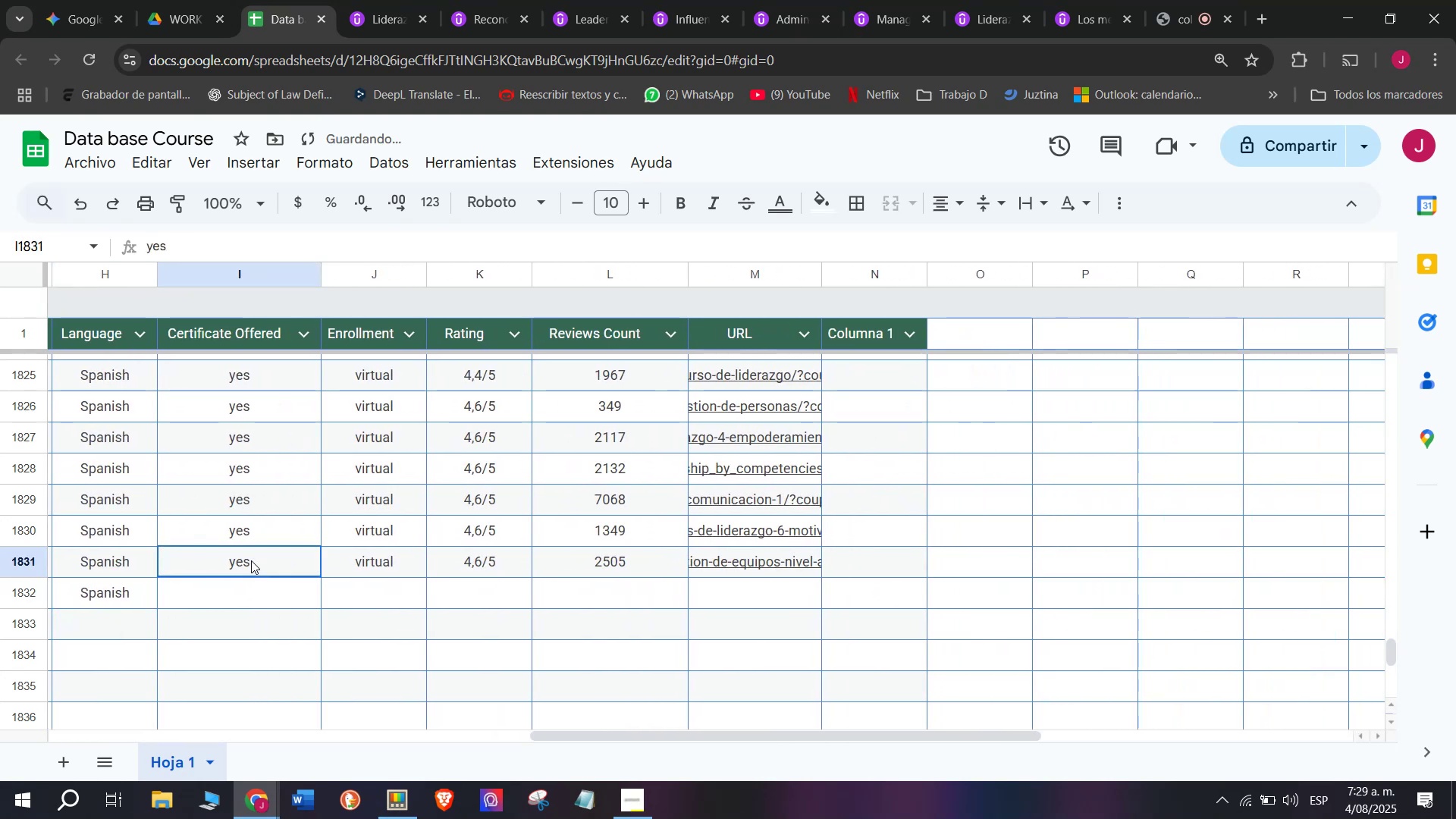 
key(Control+ControlLeft)
 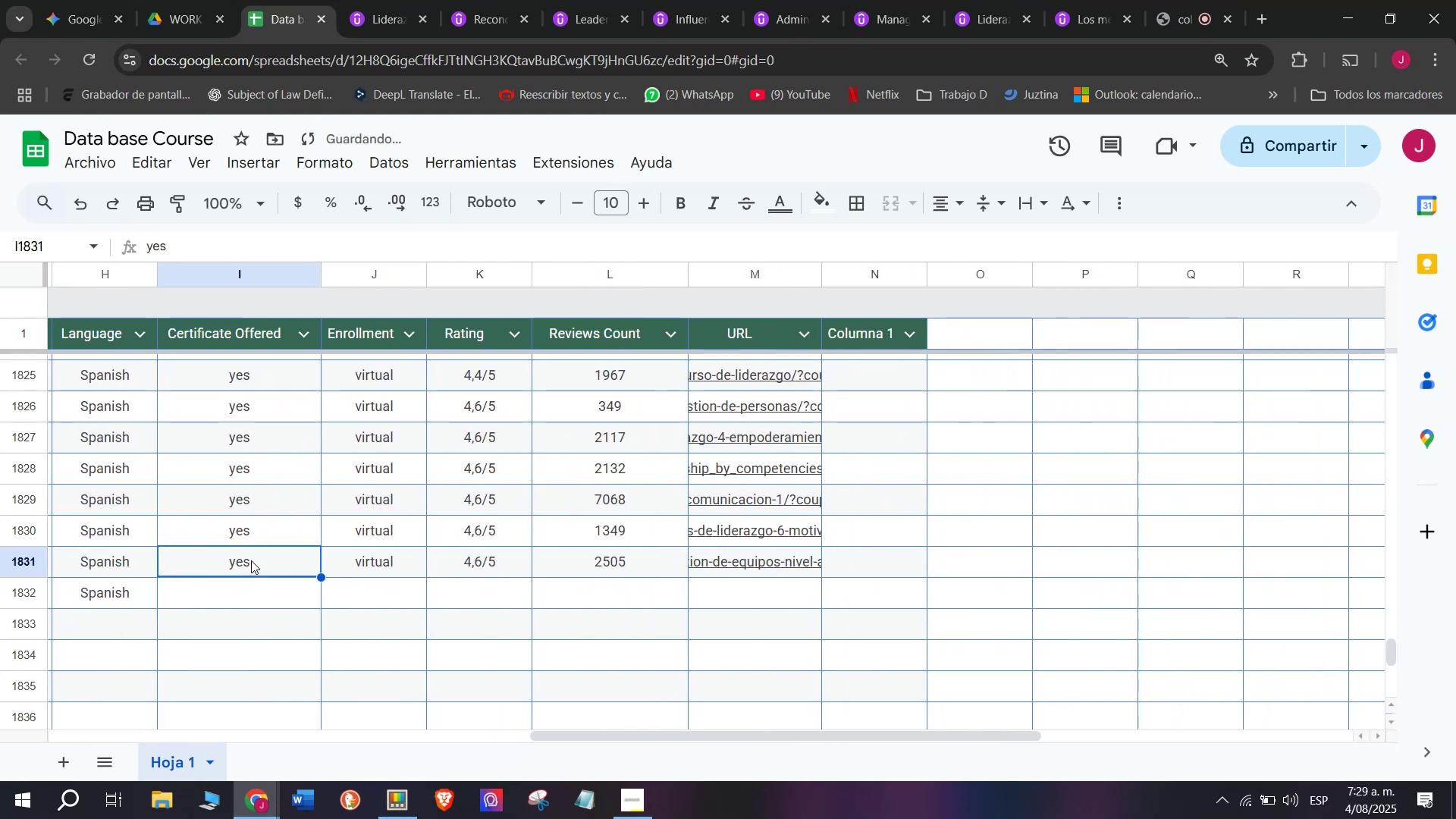 
key(Break)
 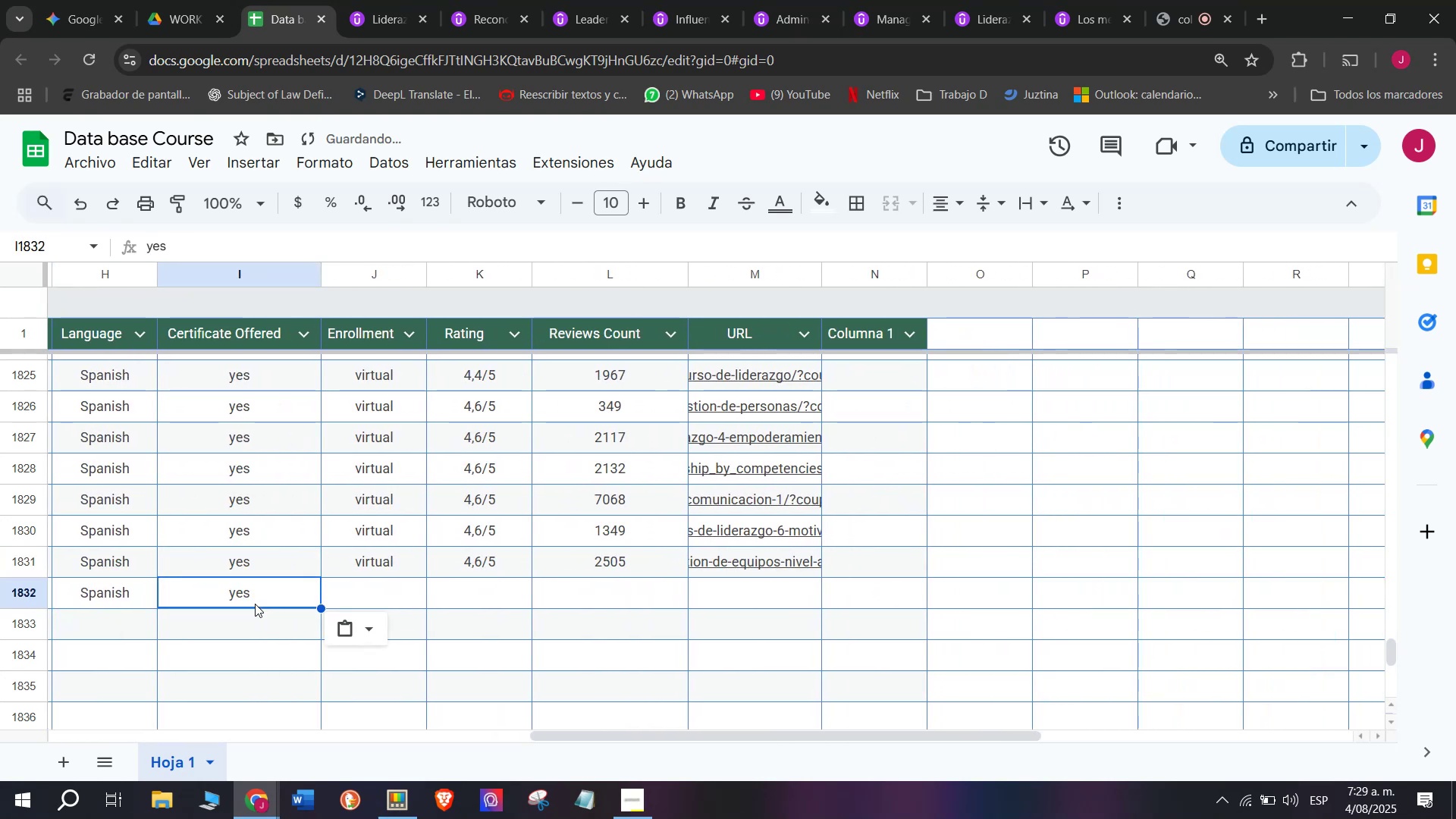 
key(Control+C)
 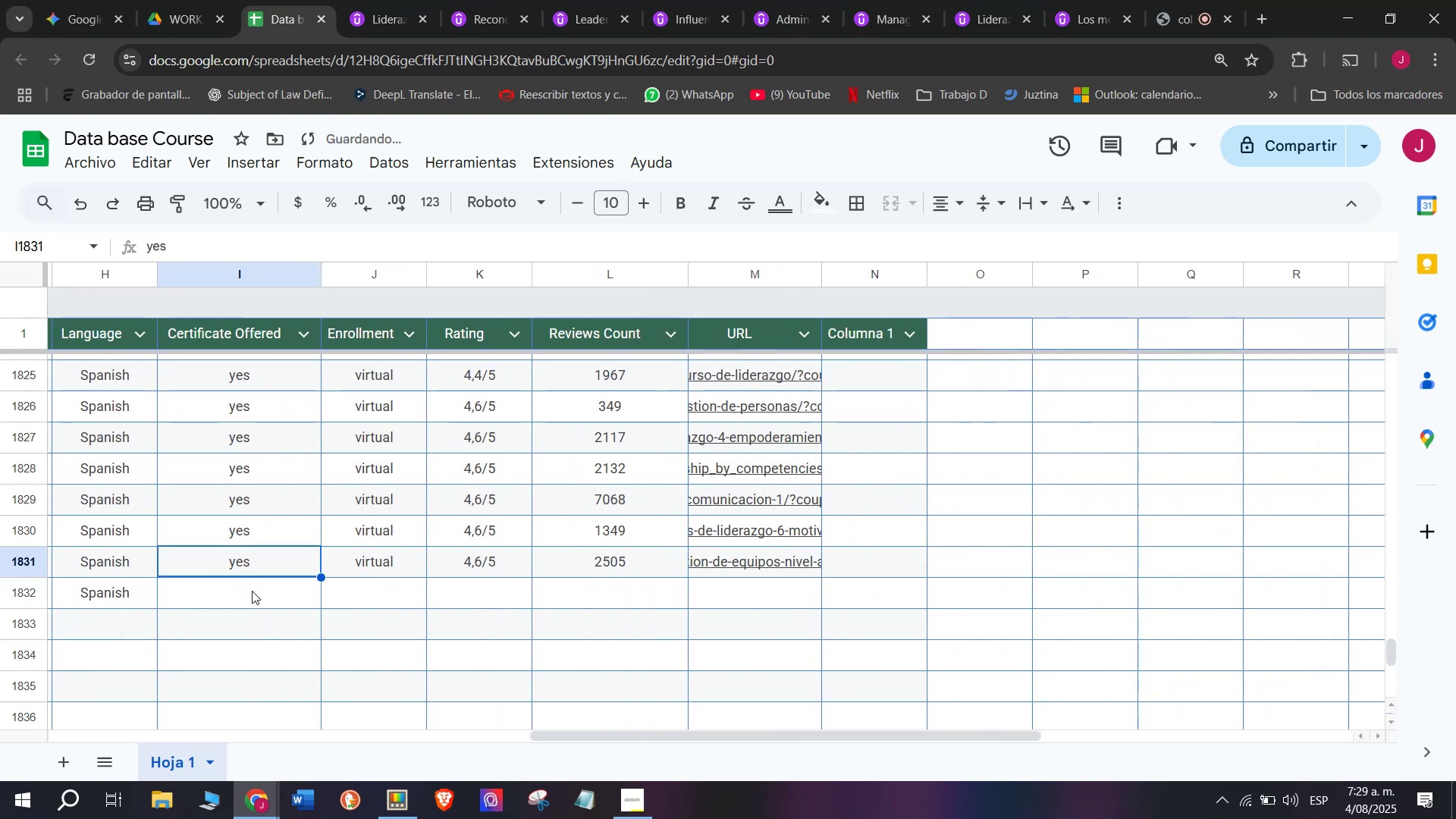 
key(Control+ControlLeft)
 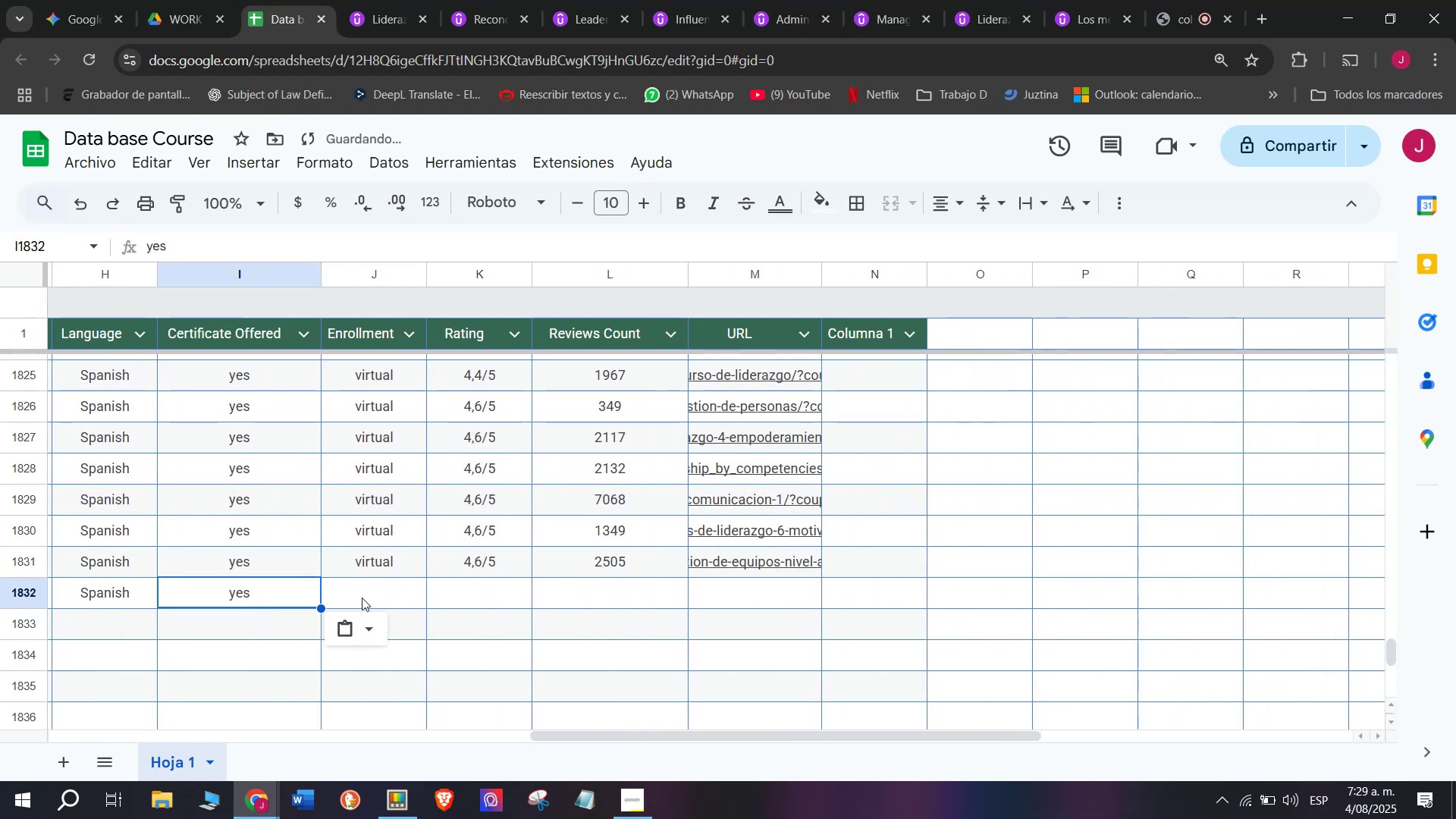 
key(Z)
 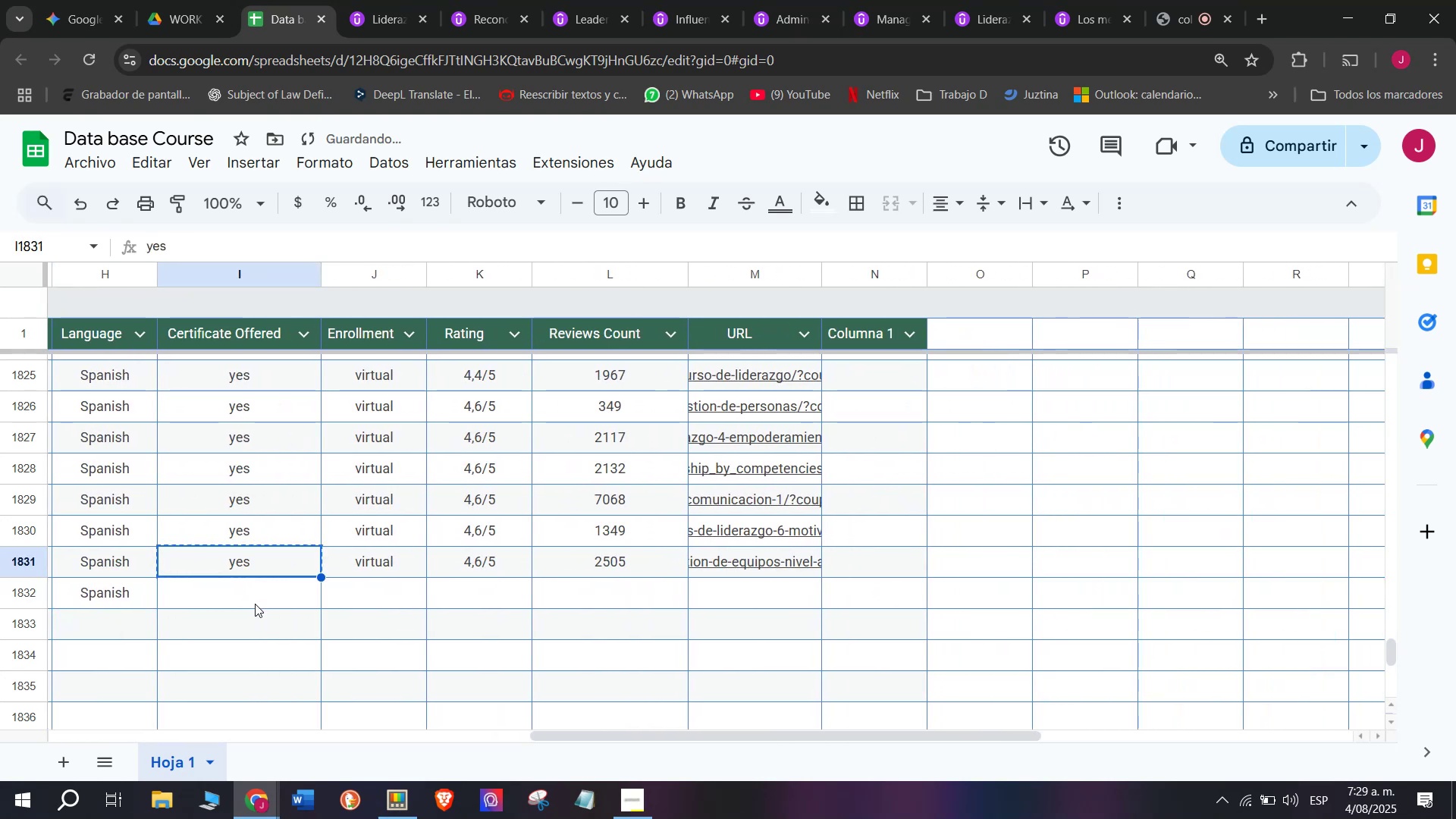 
key(Control+V)
 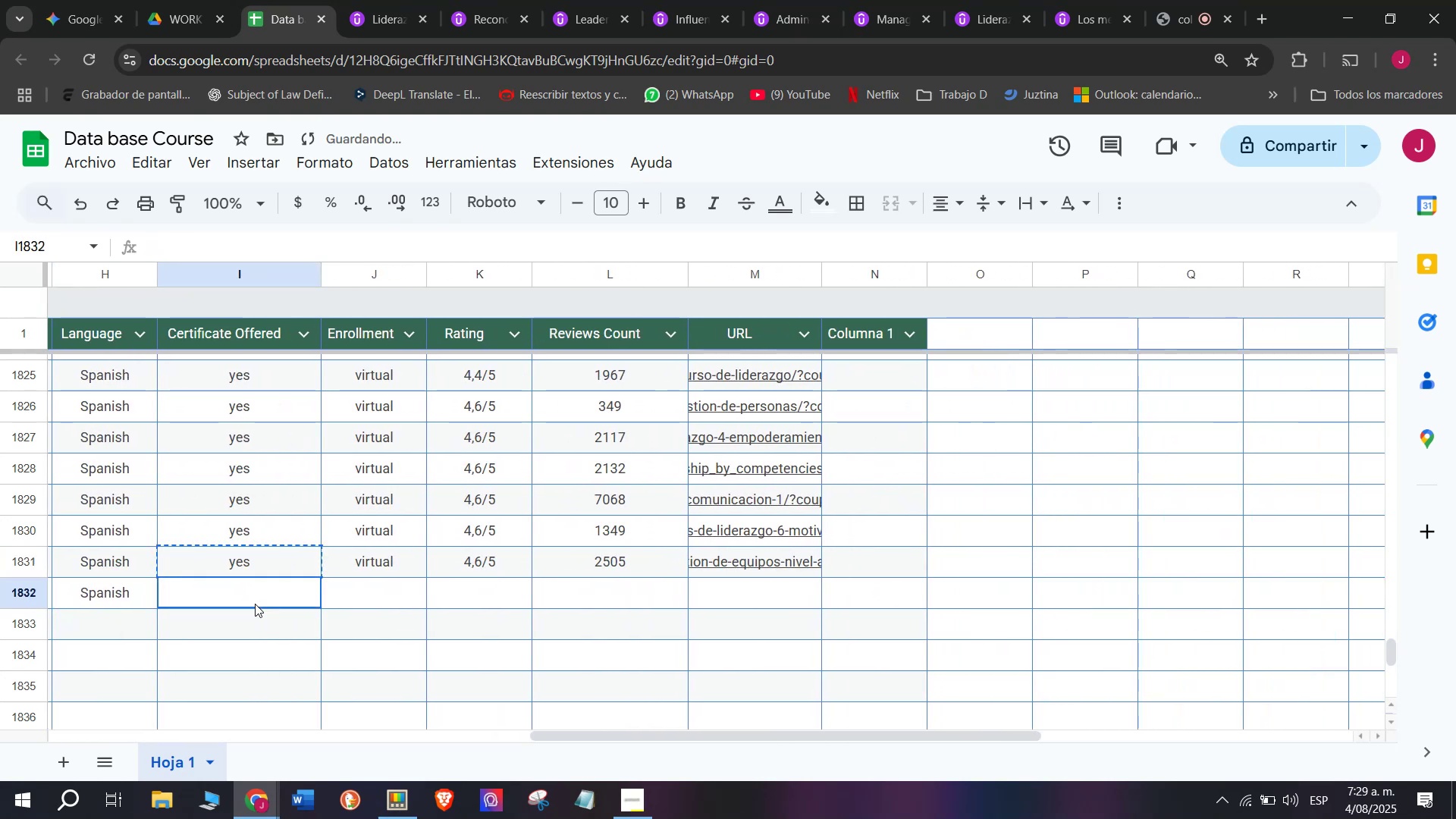 
double_click([255, 604])
 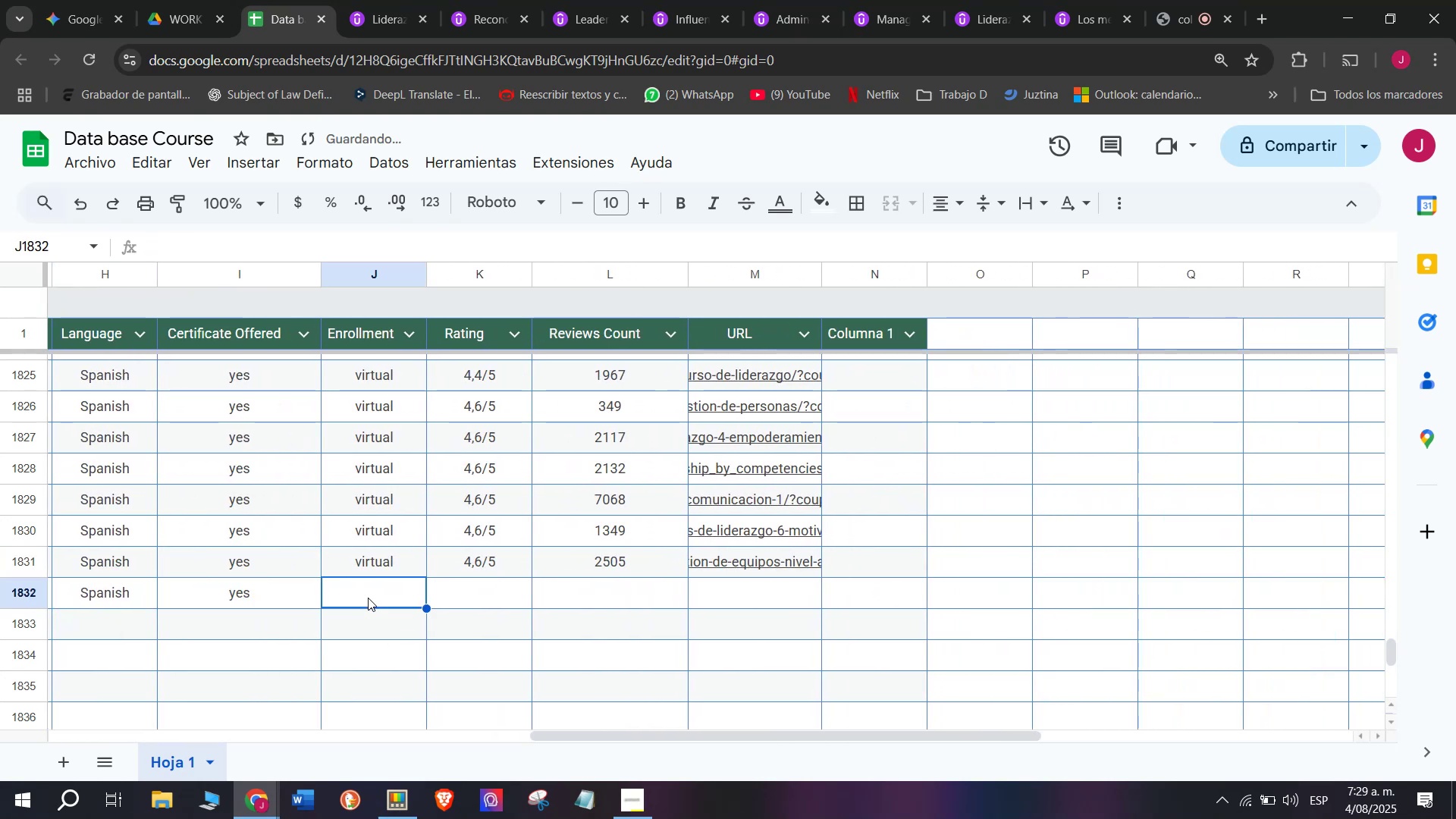 
double_click([391, 551])
 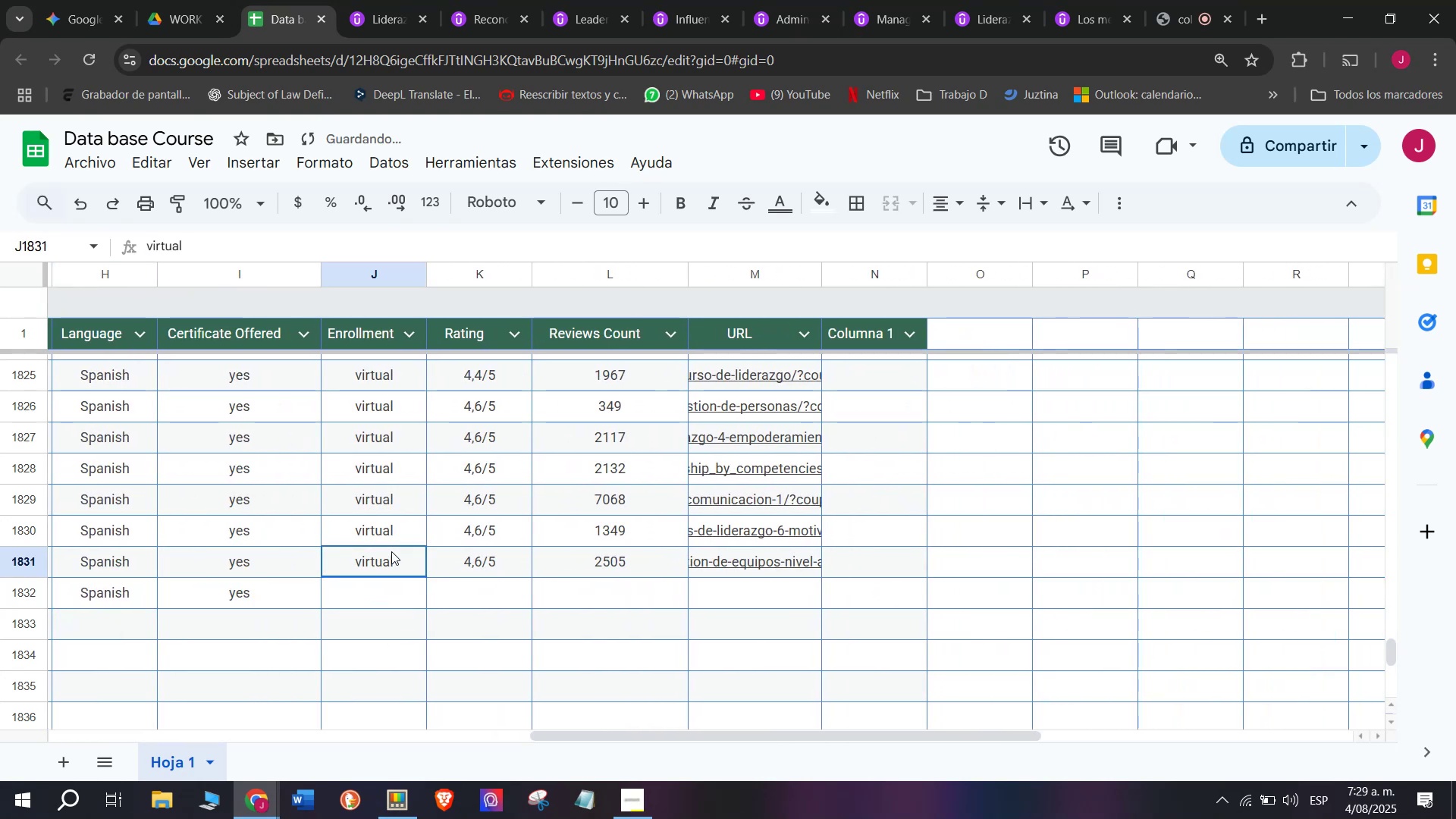 
key(Break)
 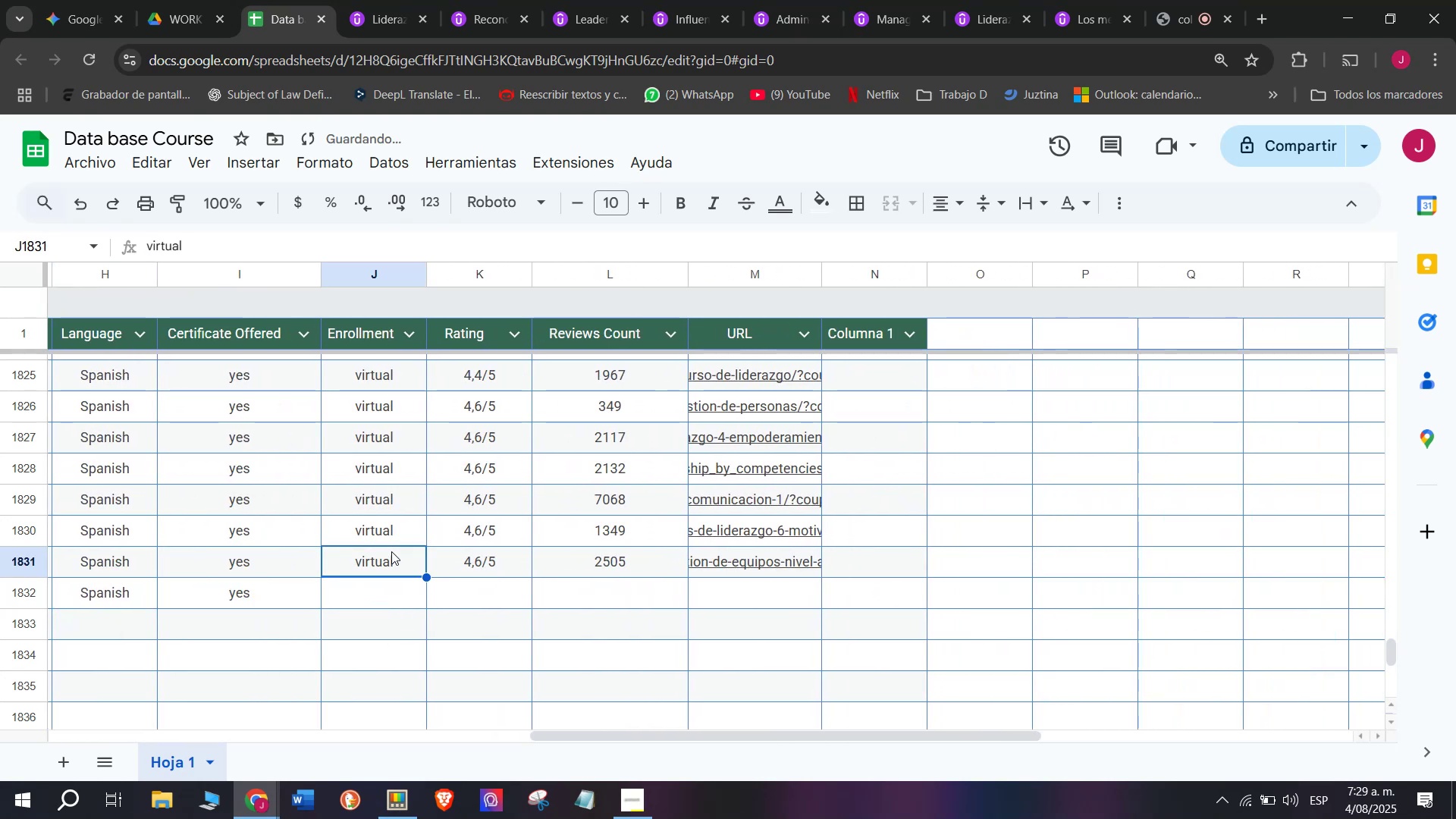 
key(Control+ControlLeft)
 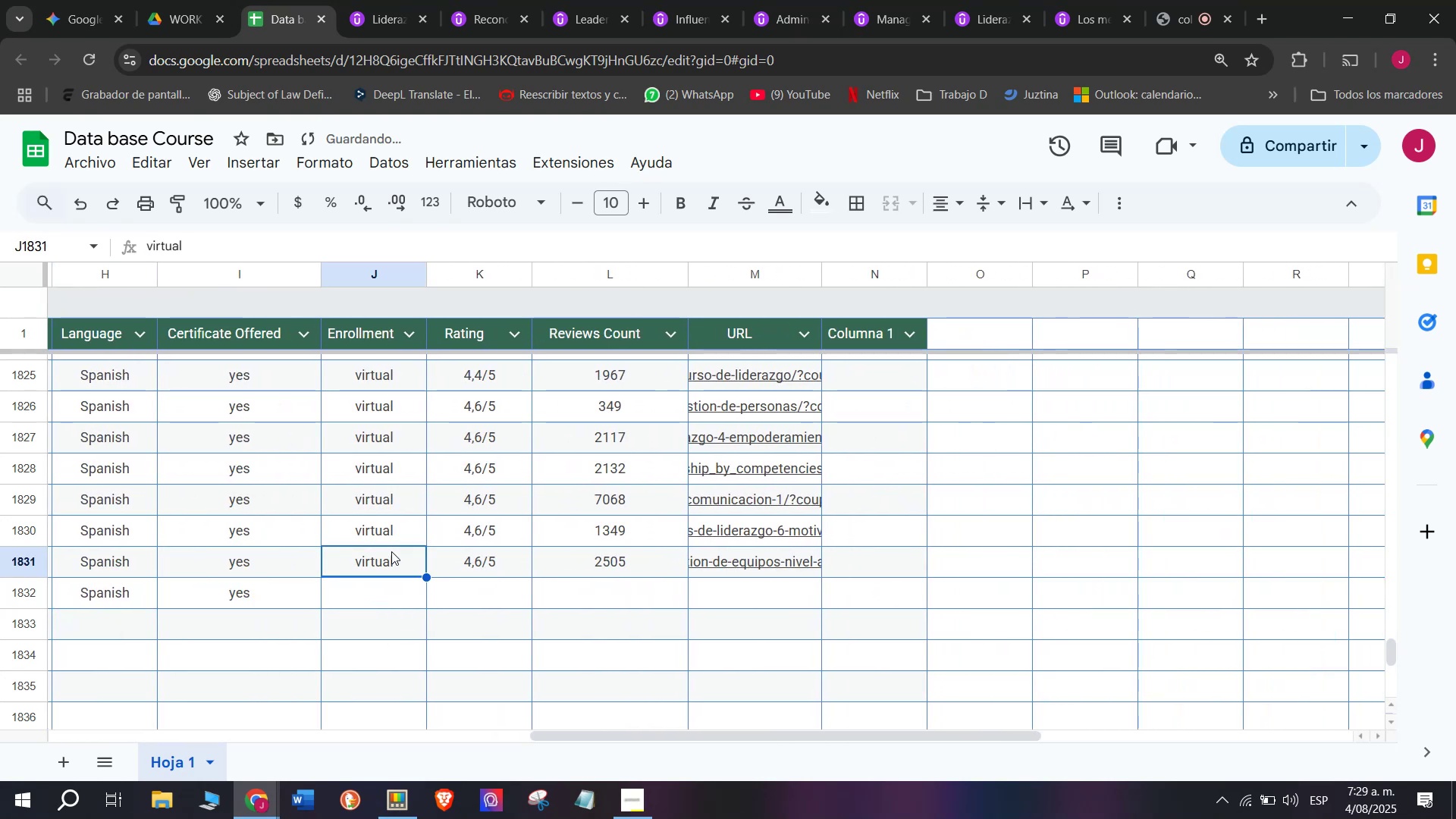 
key(Control+C)
 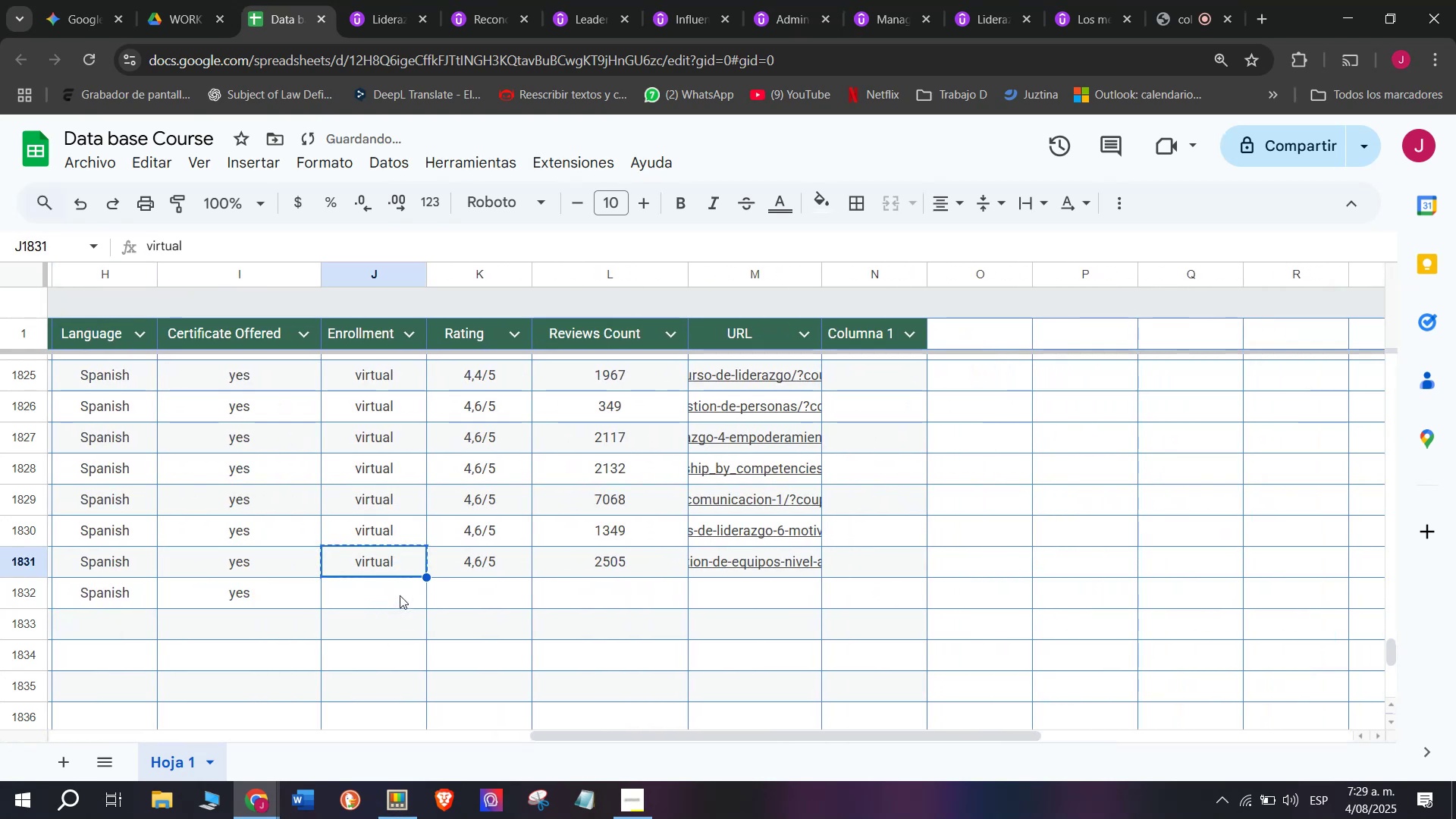 
triple_click([400, 595])
 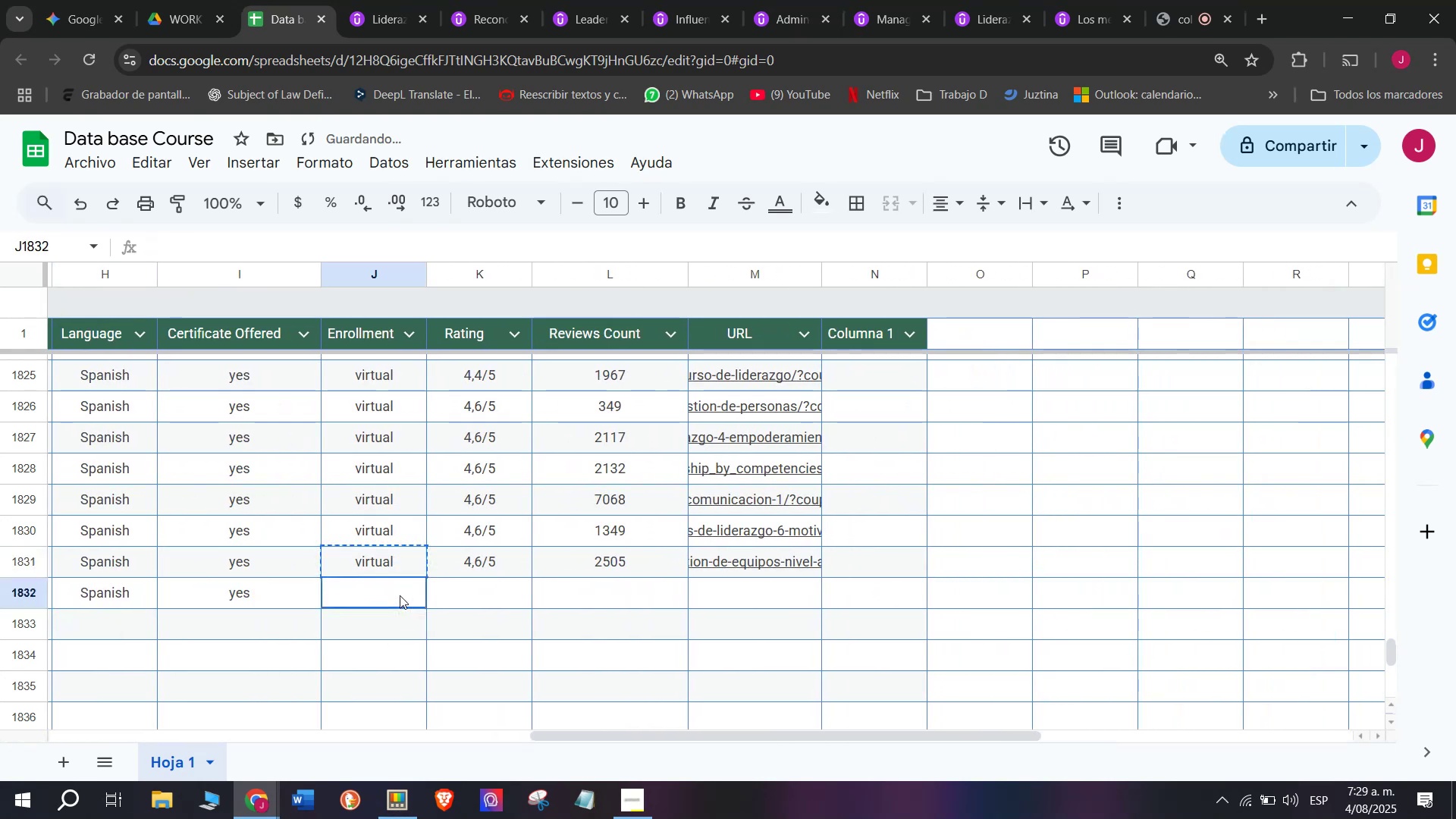 
key(Control+ControlLeft)
 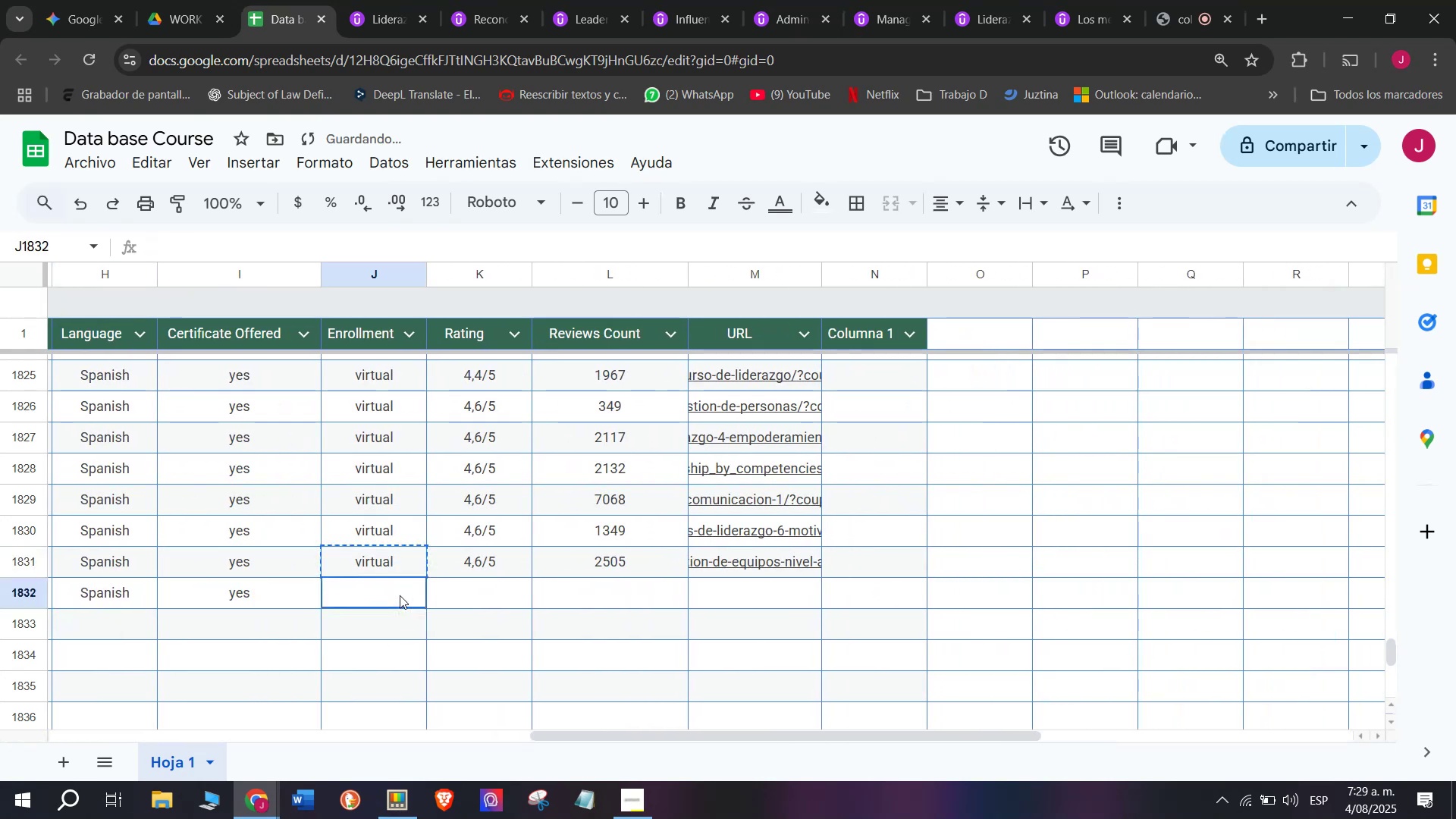 
key(Z)
 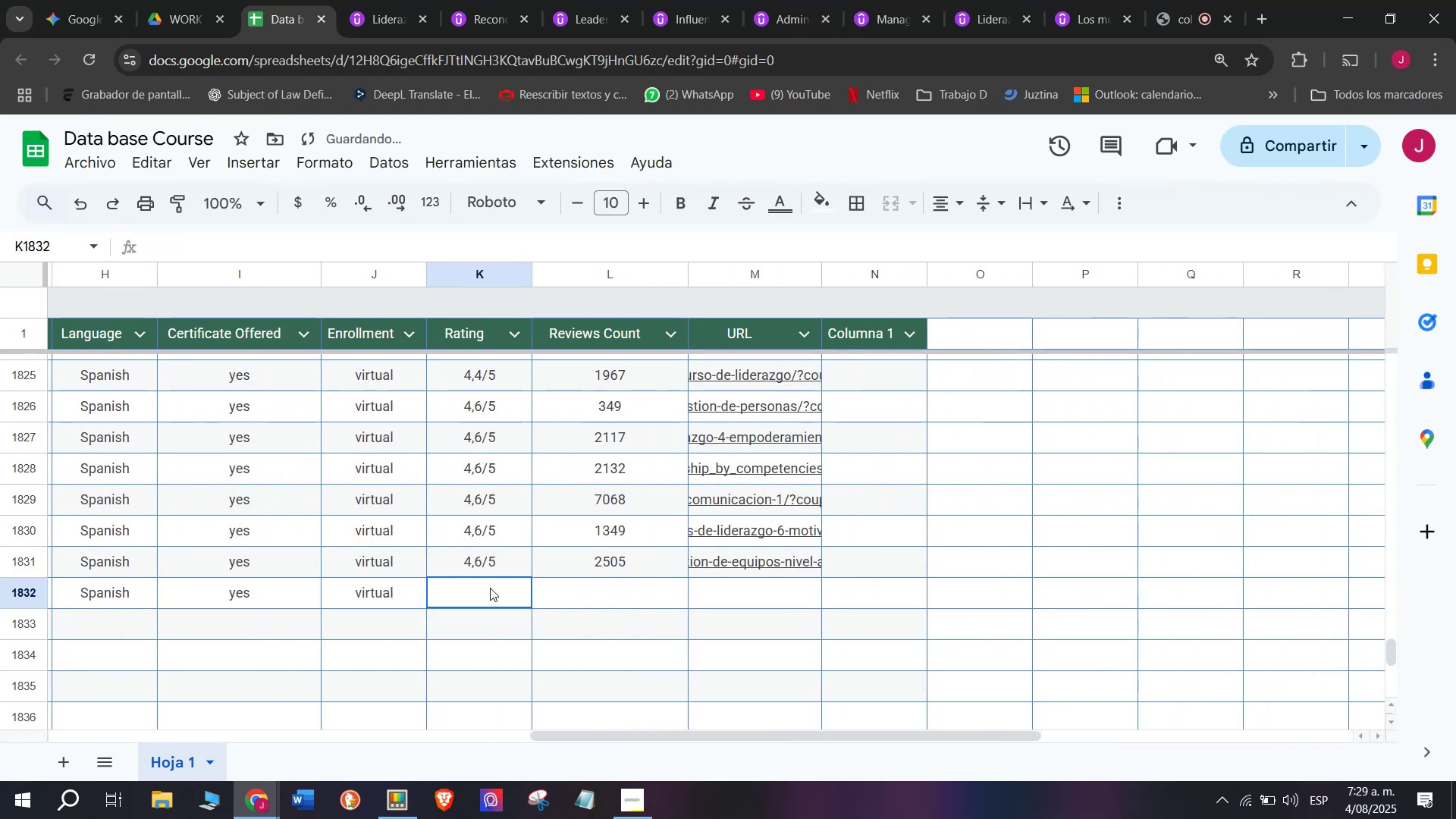 
key(Control+V)
 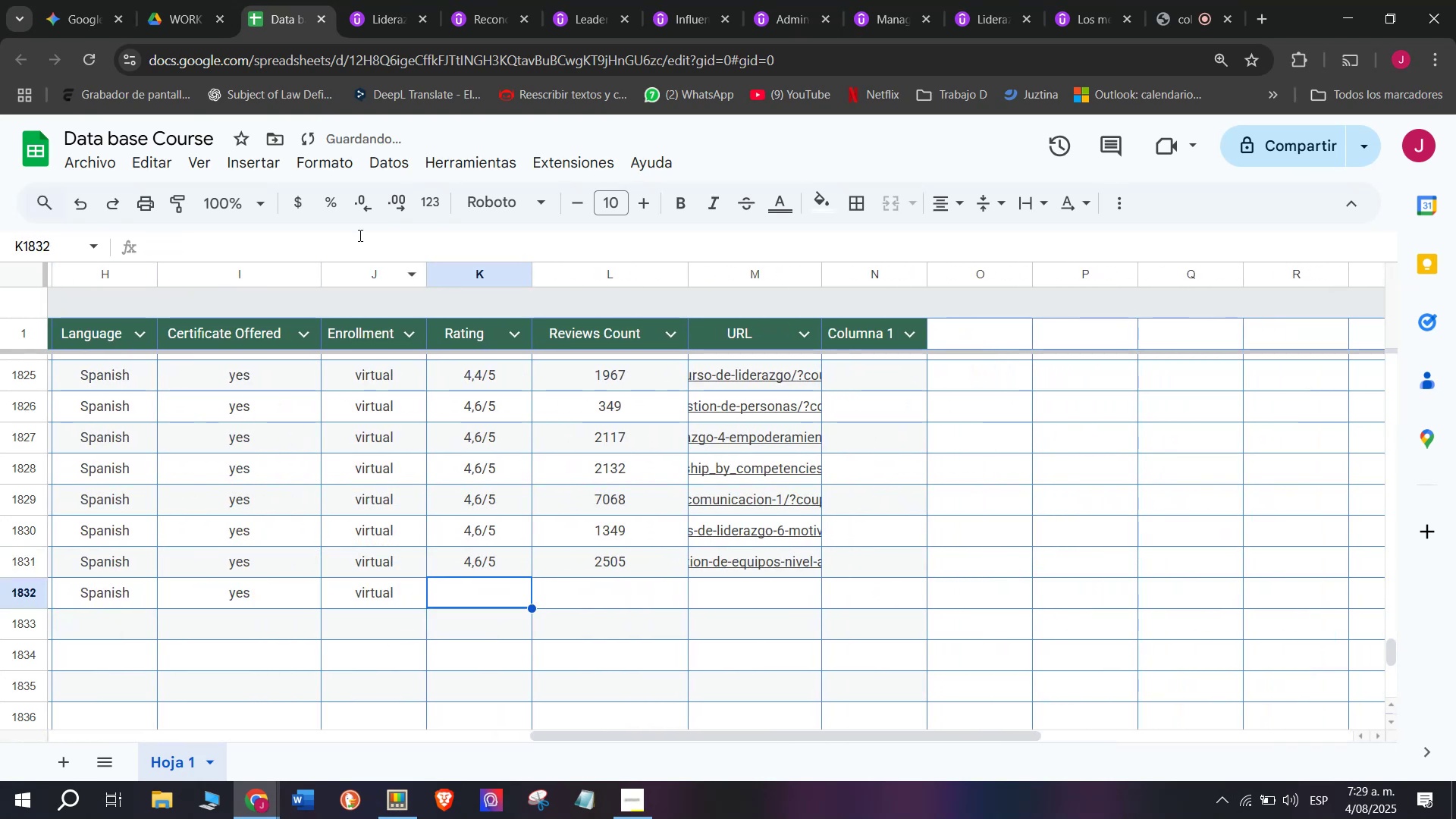 
left_click([402, 0])
 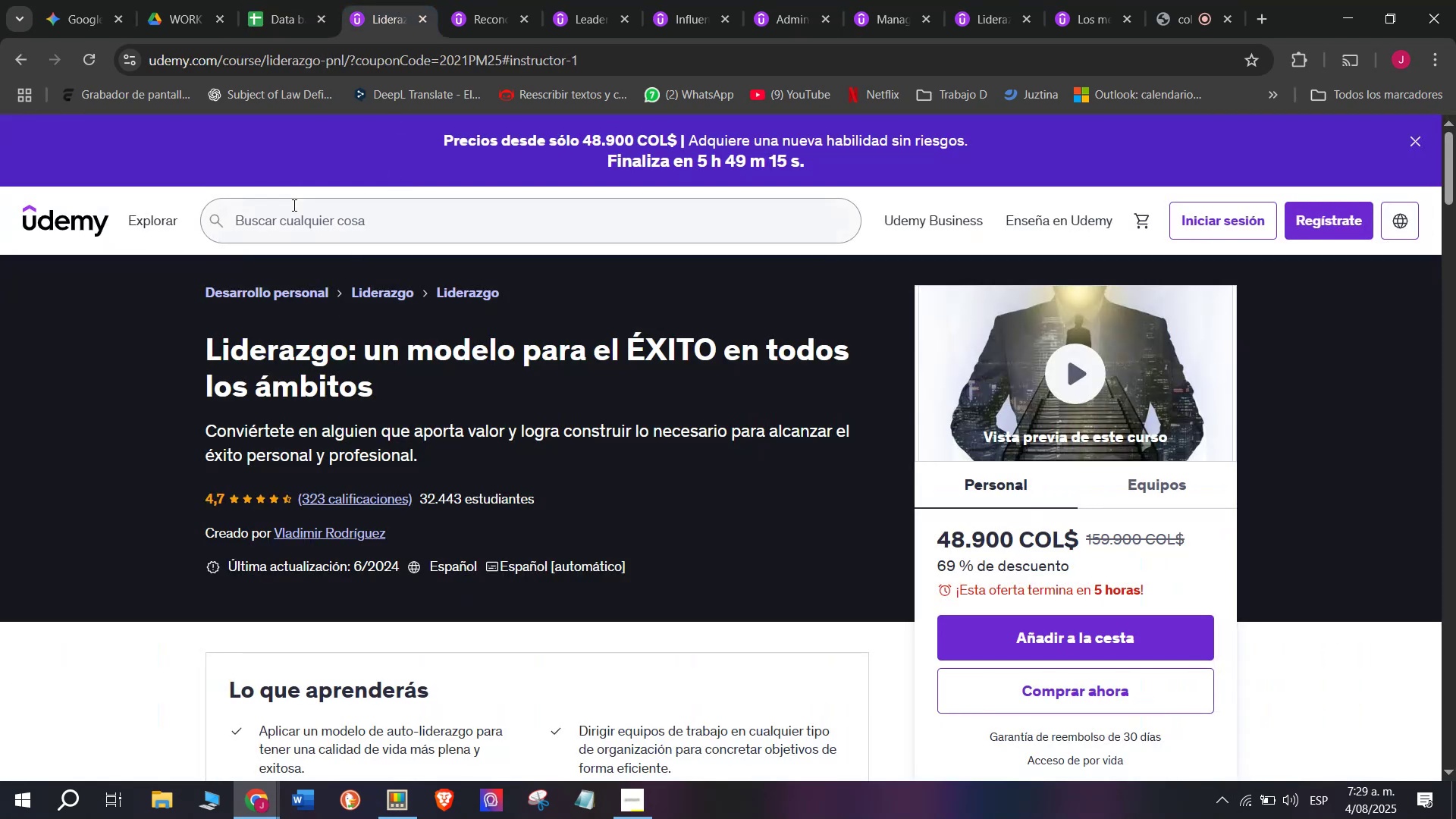 
left_click([282, 0])
 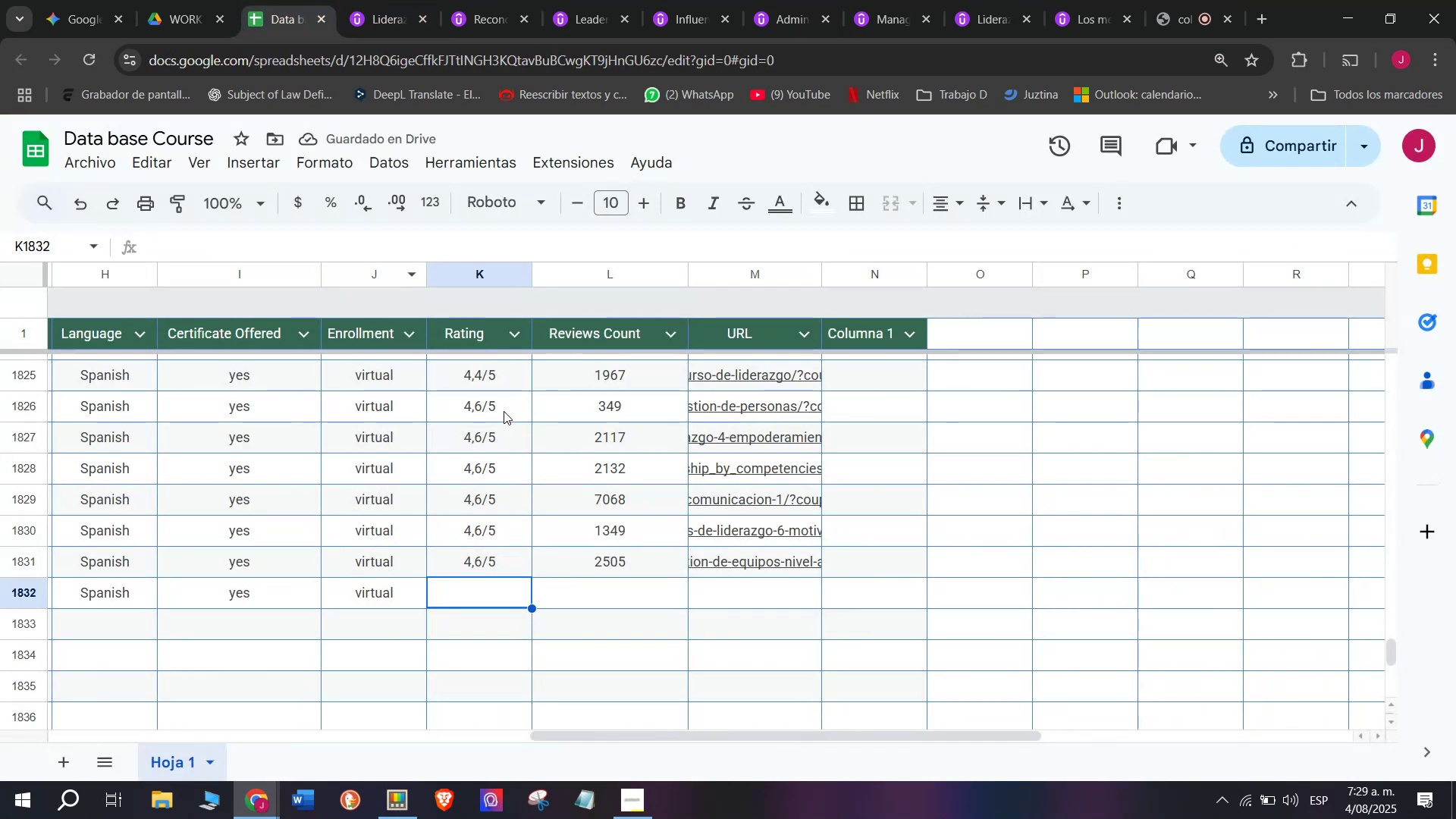 
left_click([488, 400])
 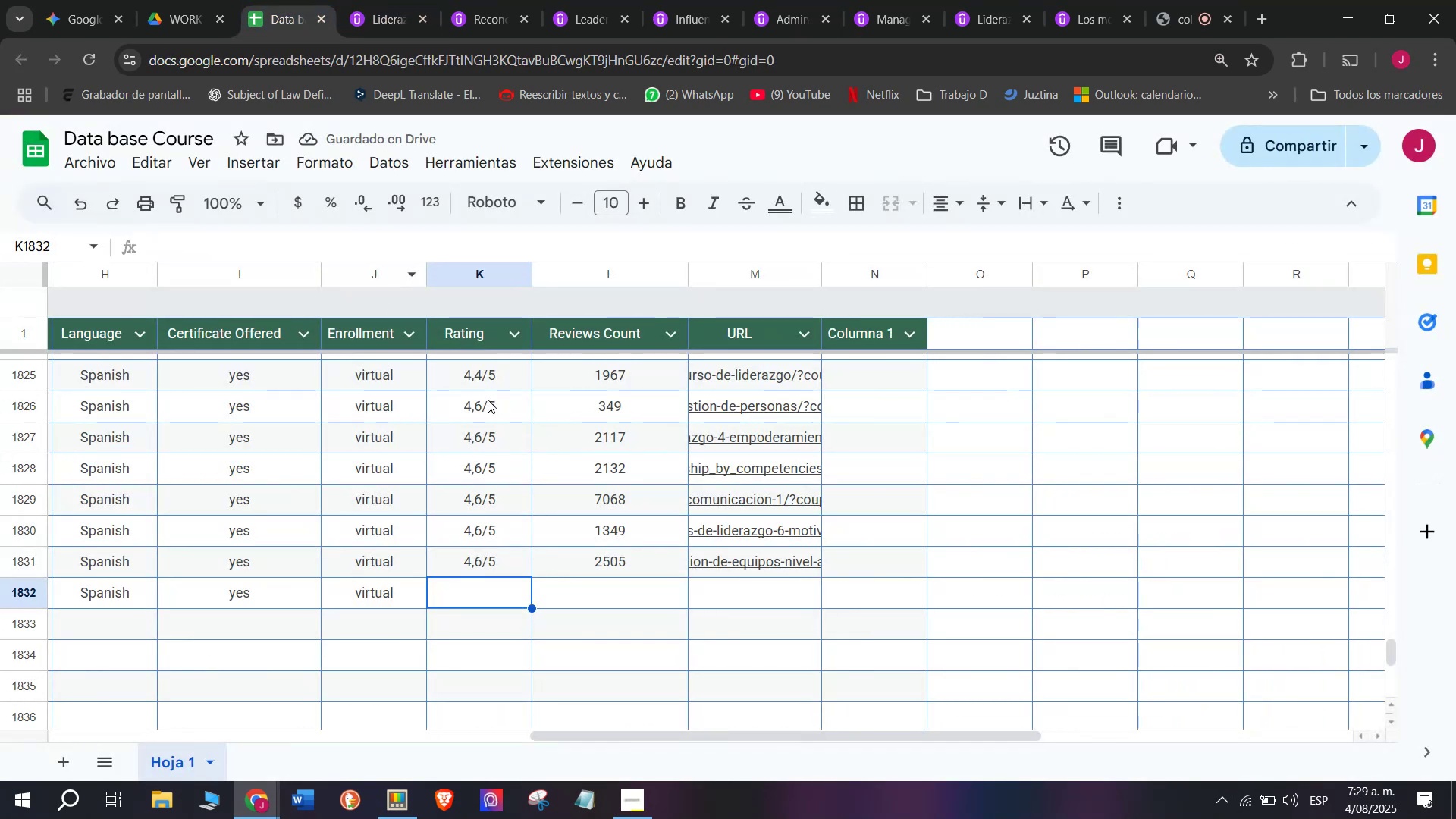 
key(Break)
 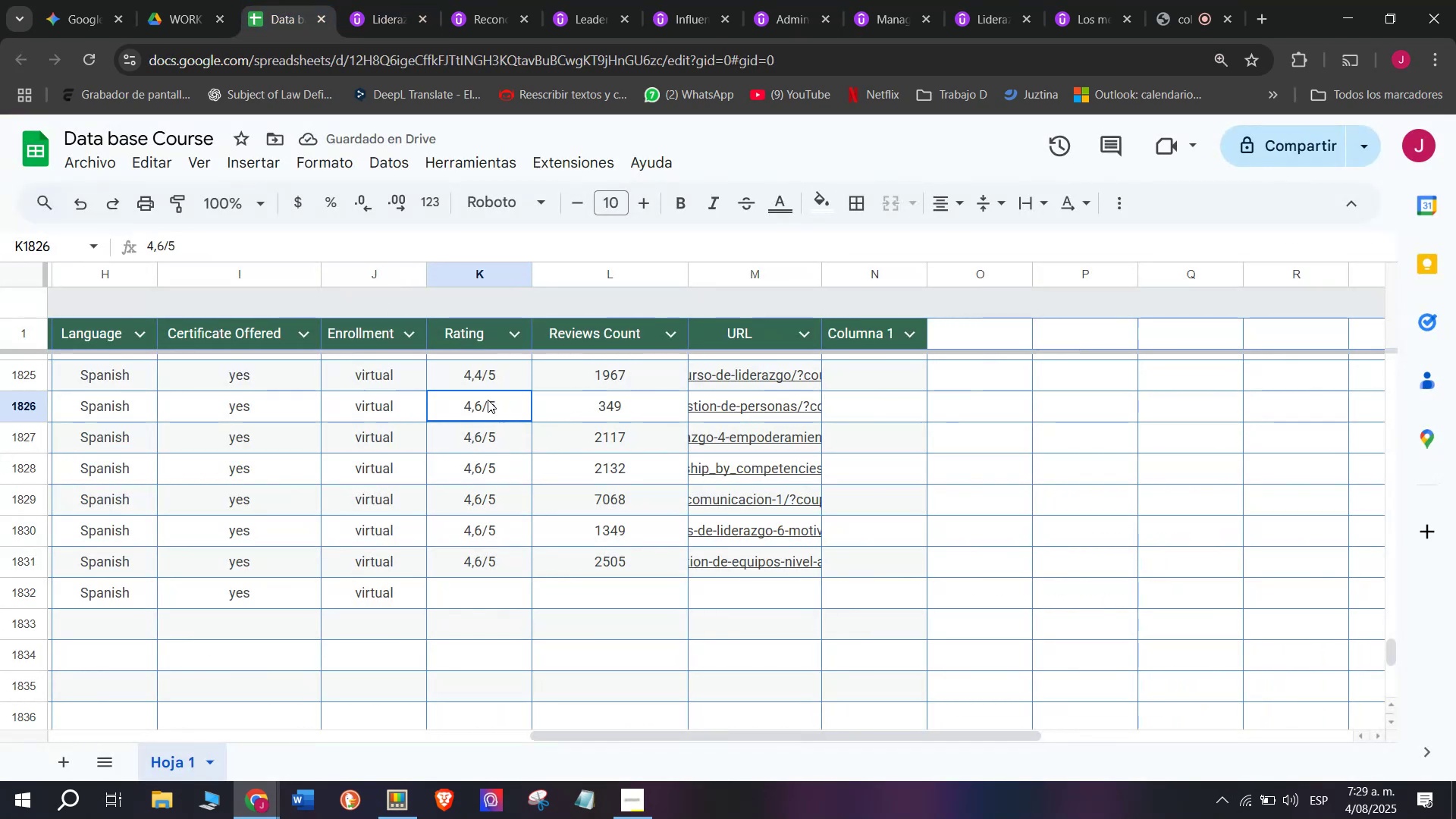 
key(Control+ControlLeft)
 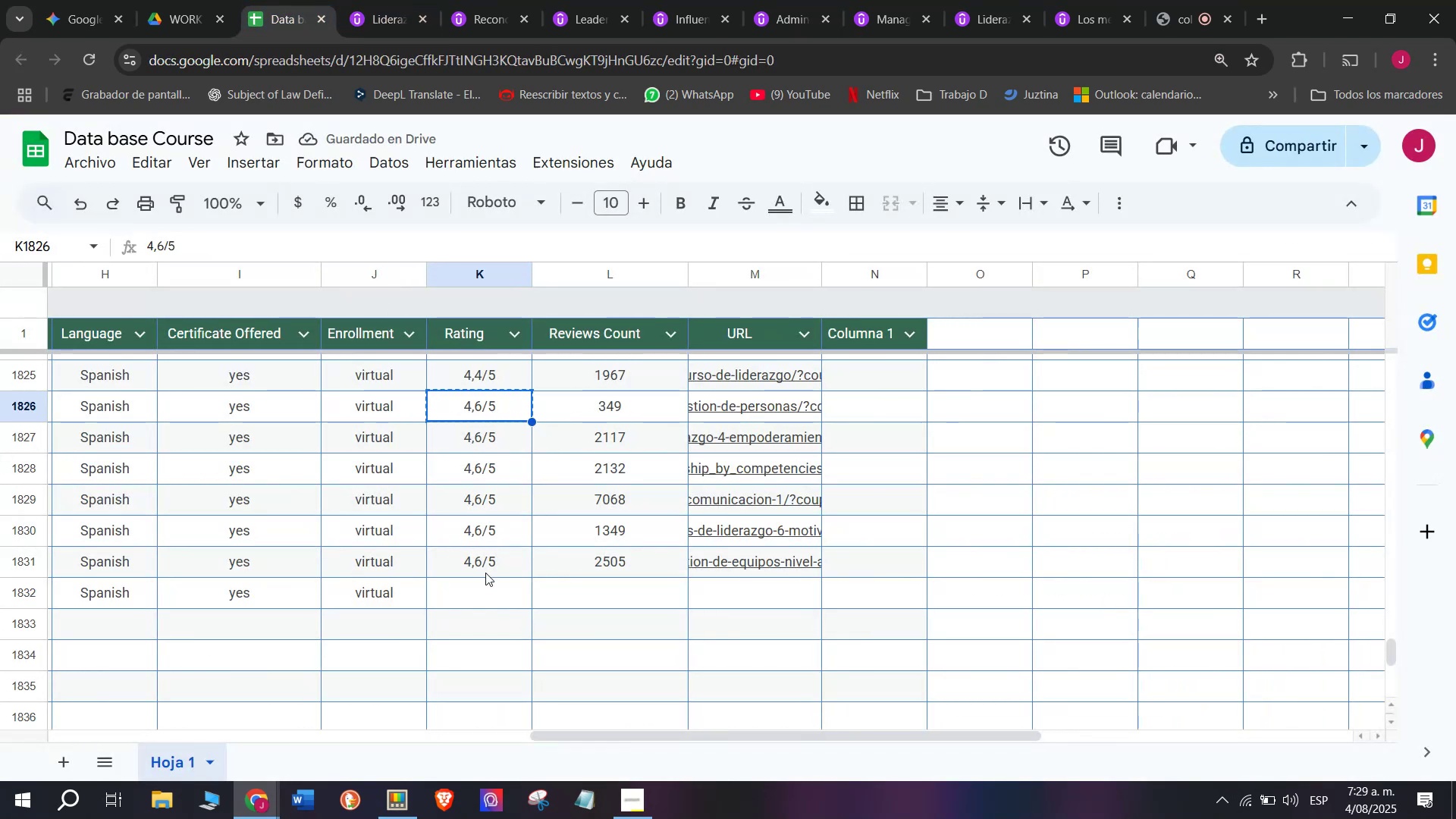 
key(Control+C)
 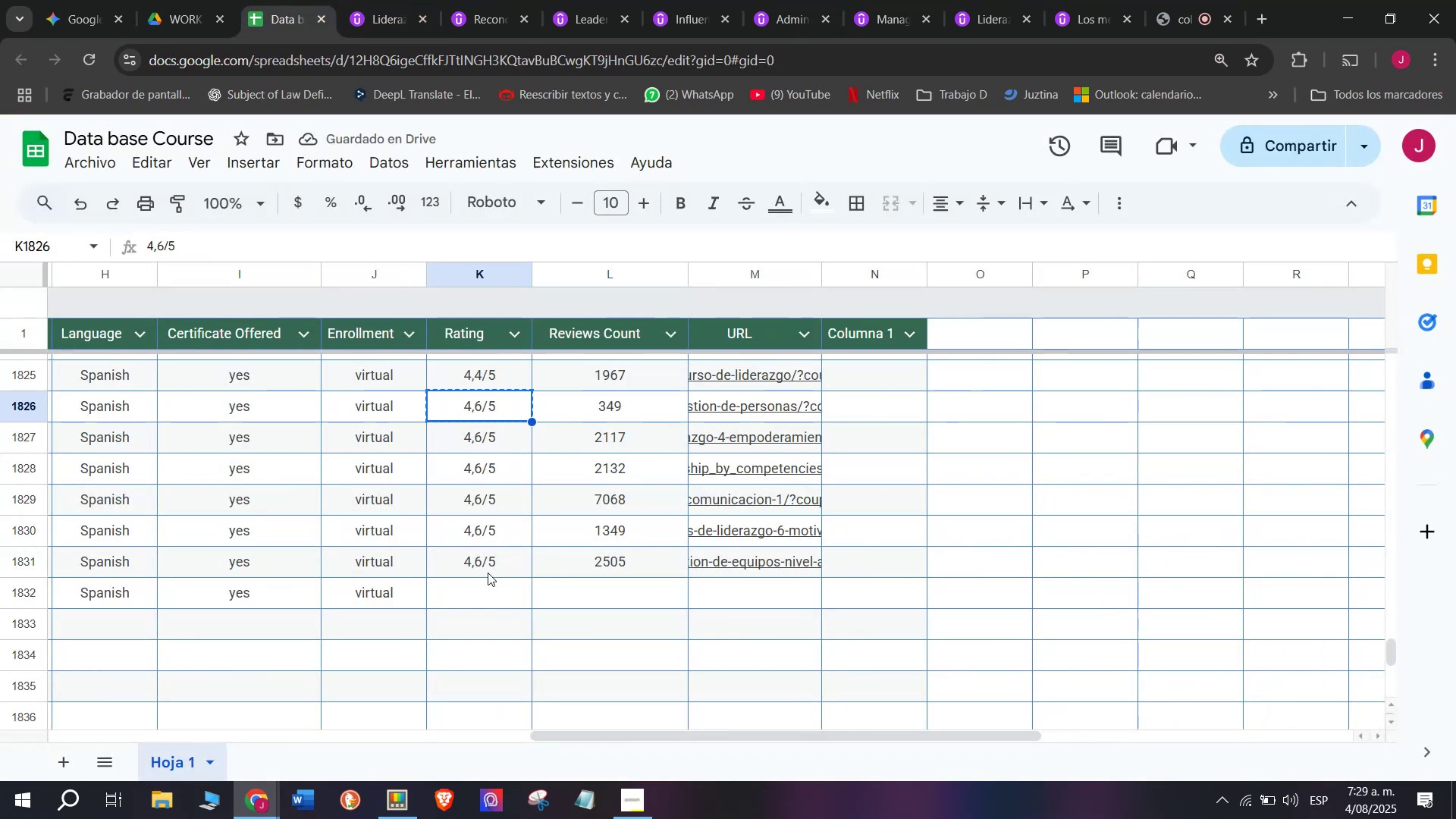 
left_click([494, 595])
 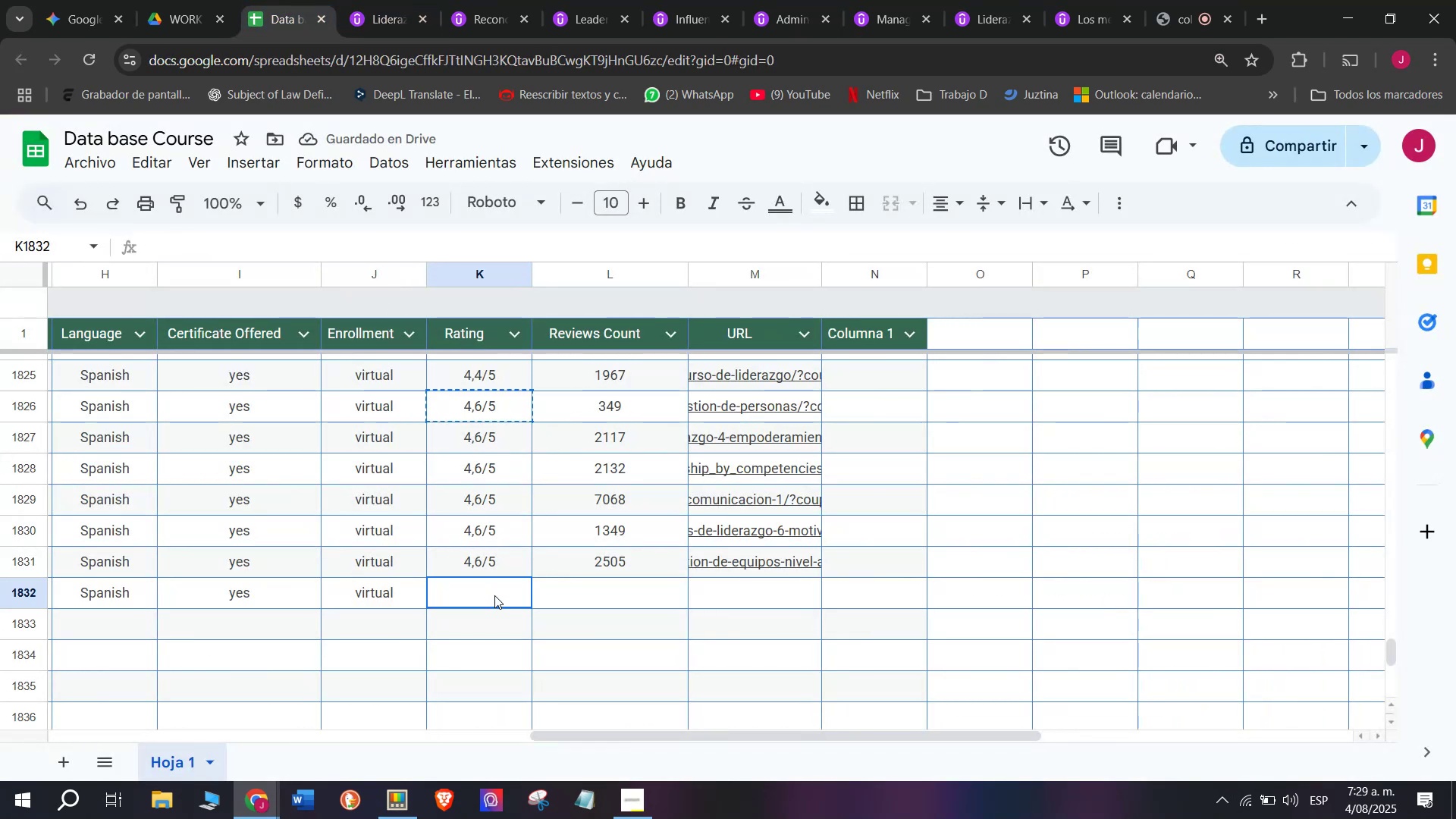 
key(Z)
 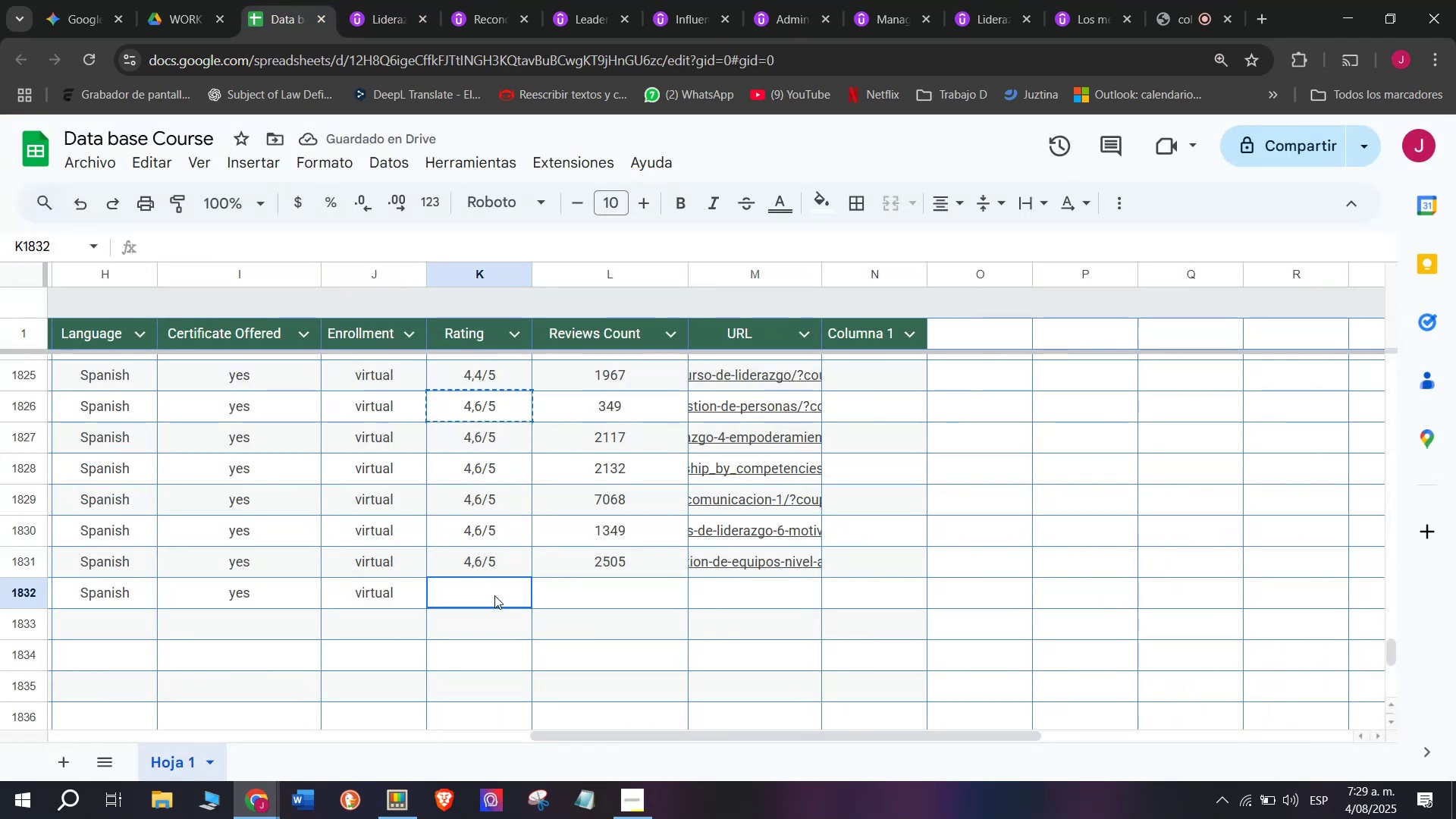 
key(Control+ControlLeft)
 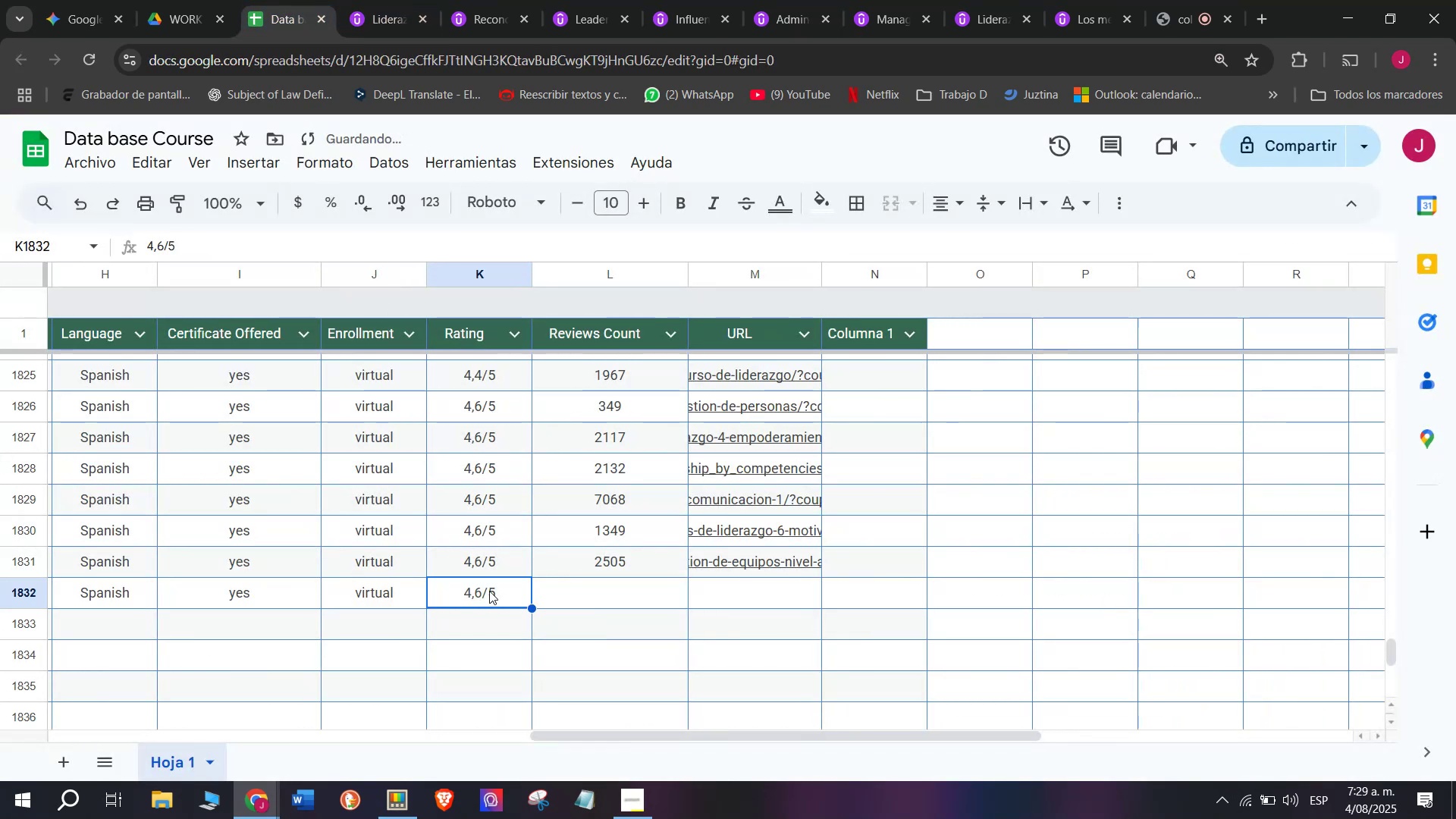 
key(Control+V)
 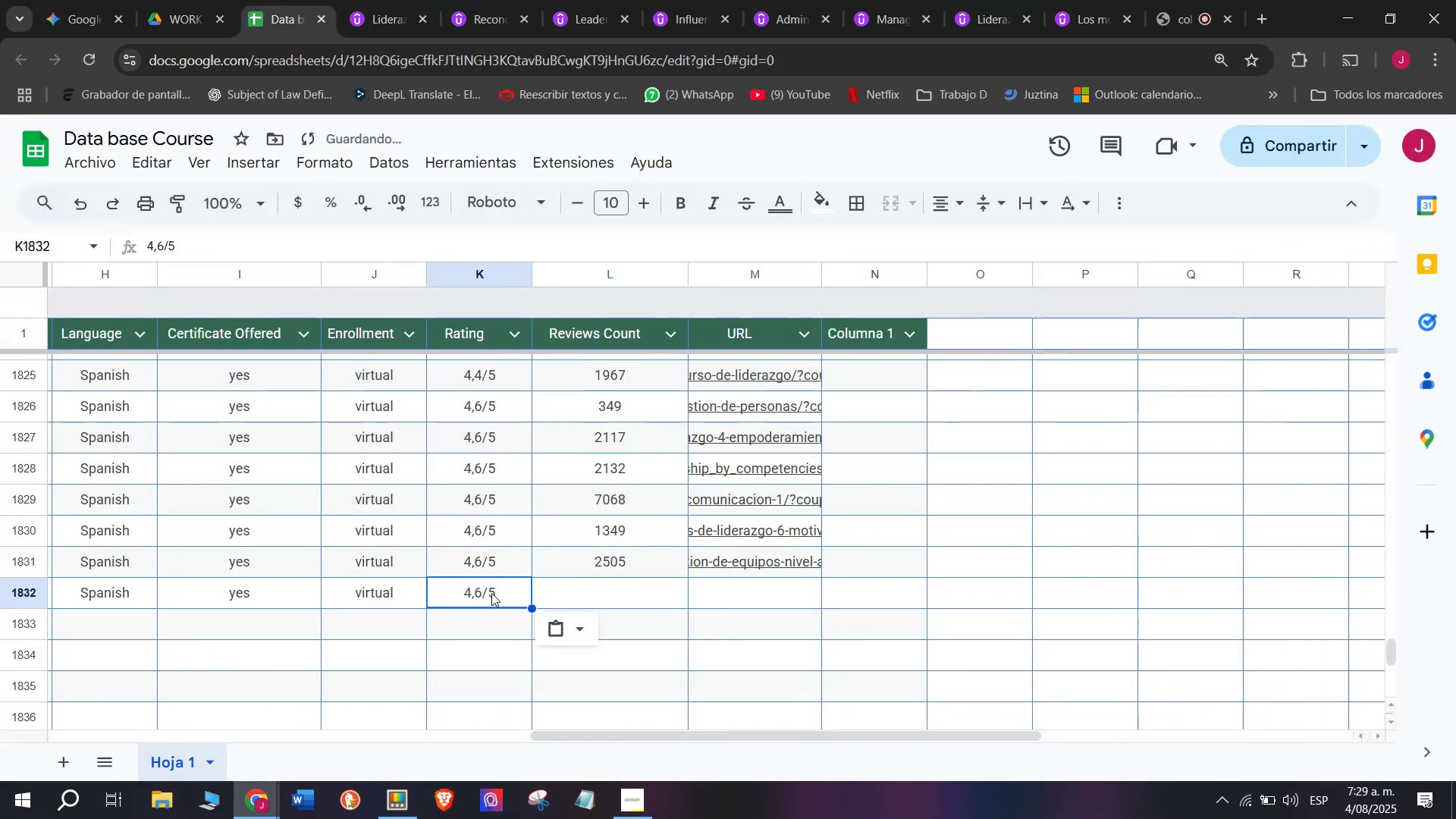 
double_click([489, 591])
 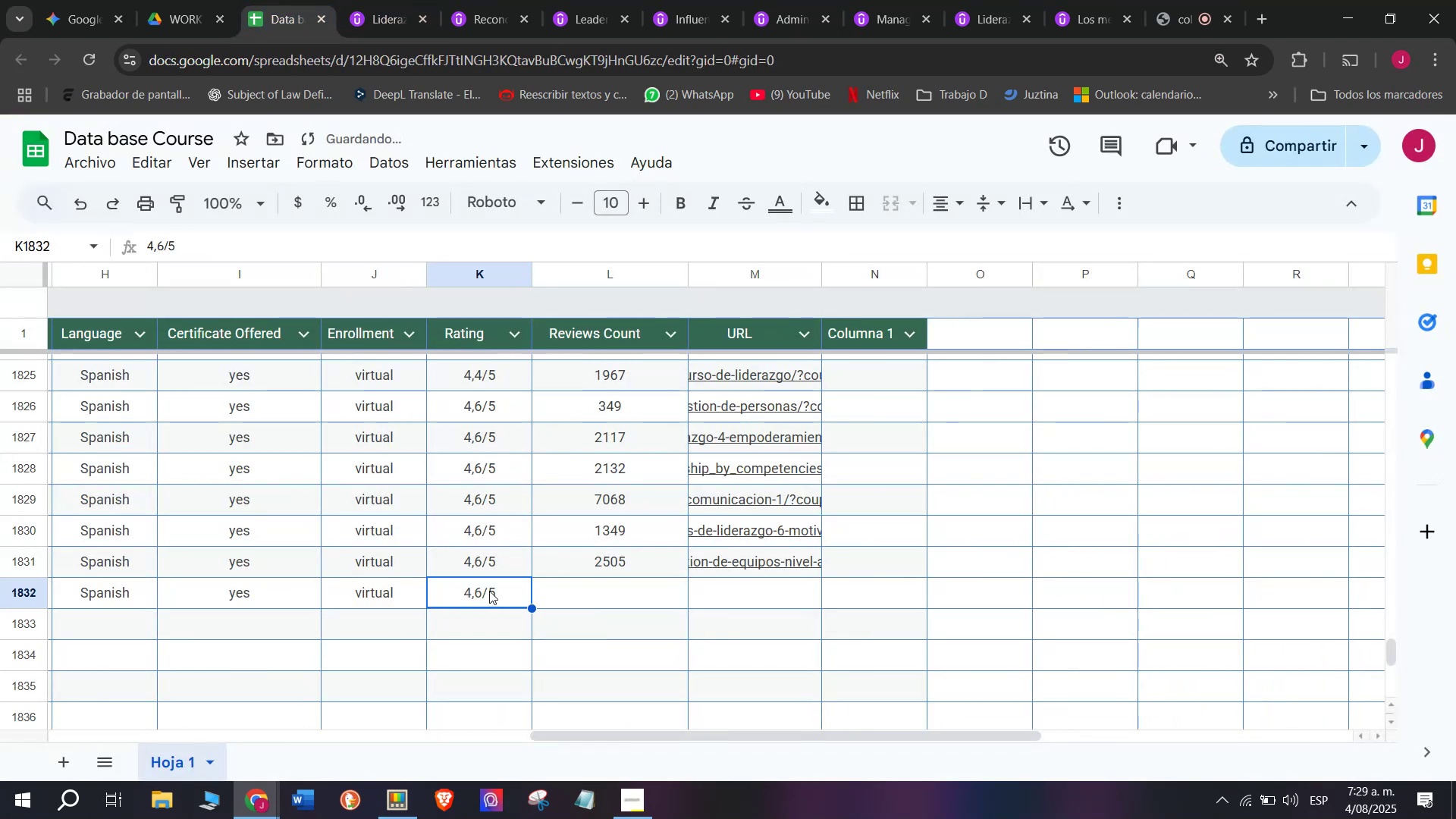 
triple_click([489, 591])
 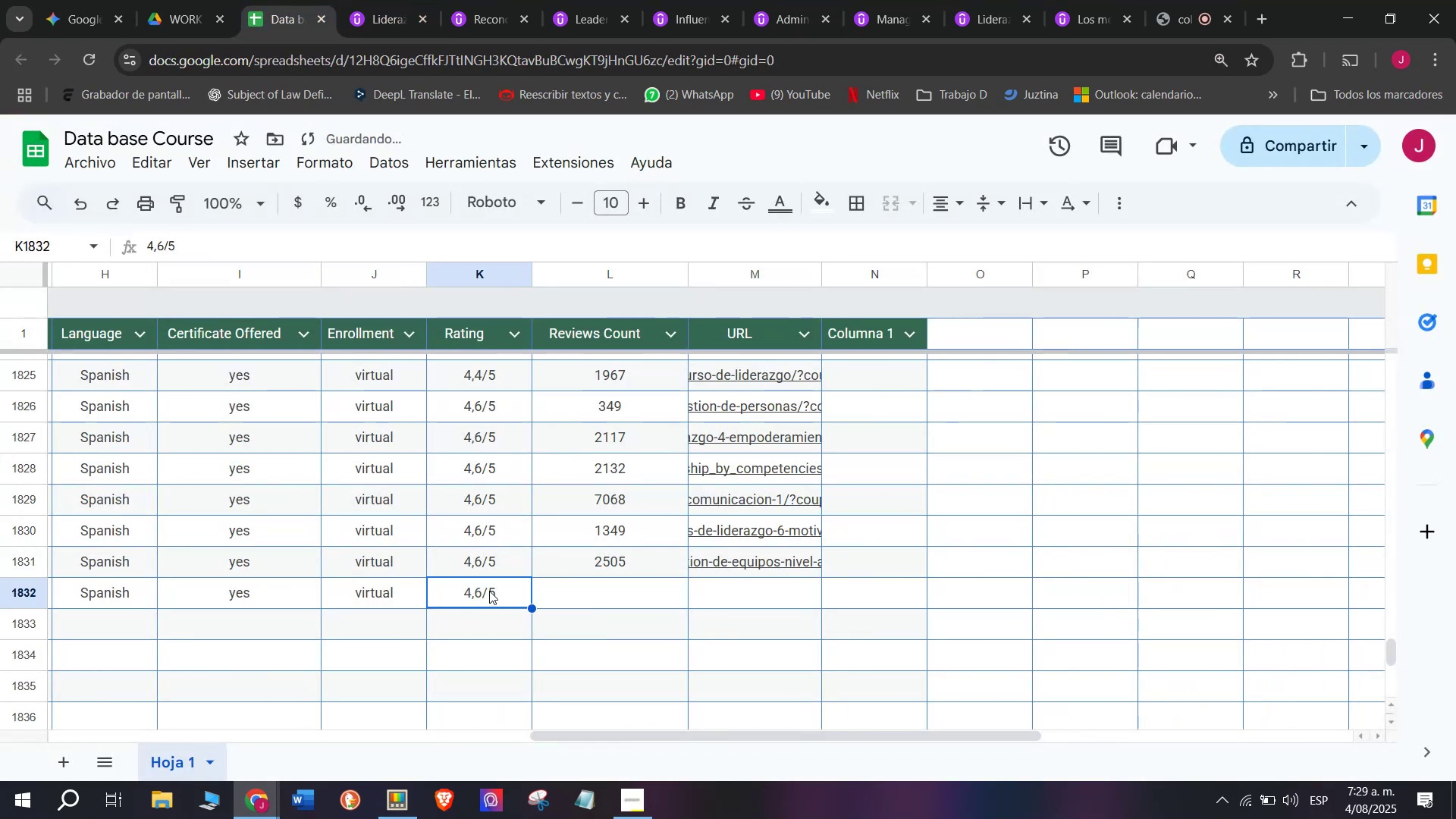 
triple_click([489, 591])
 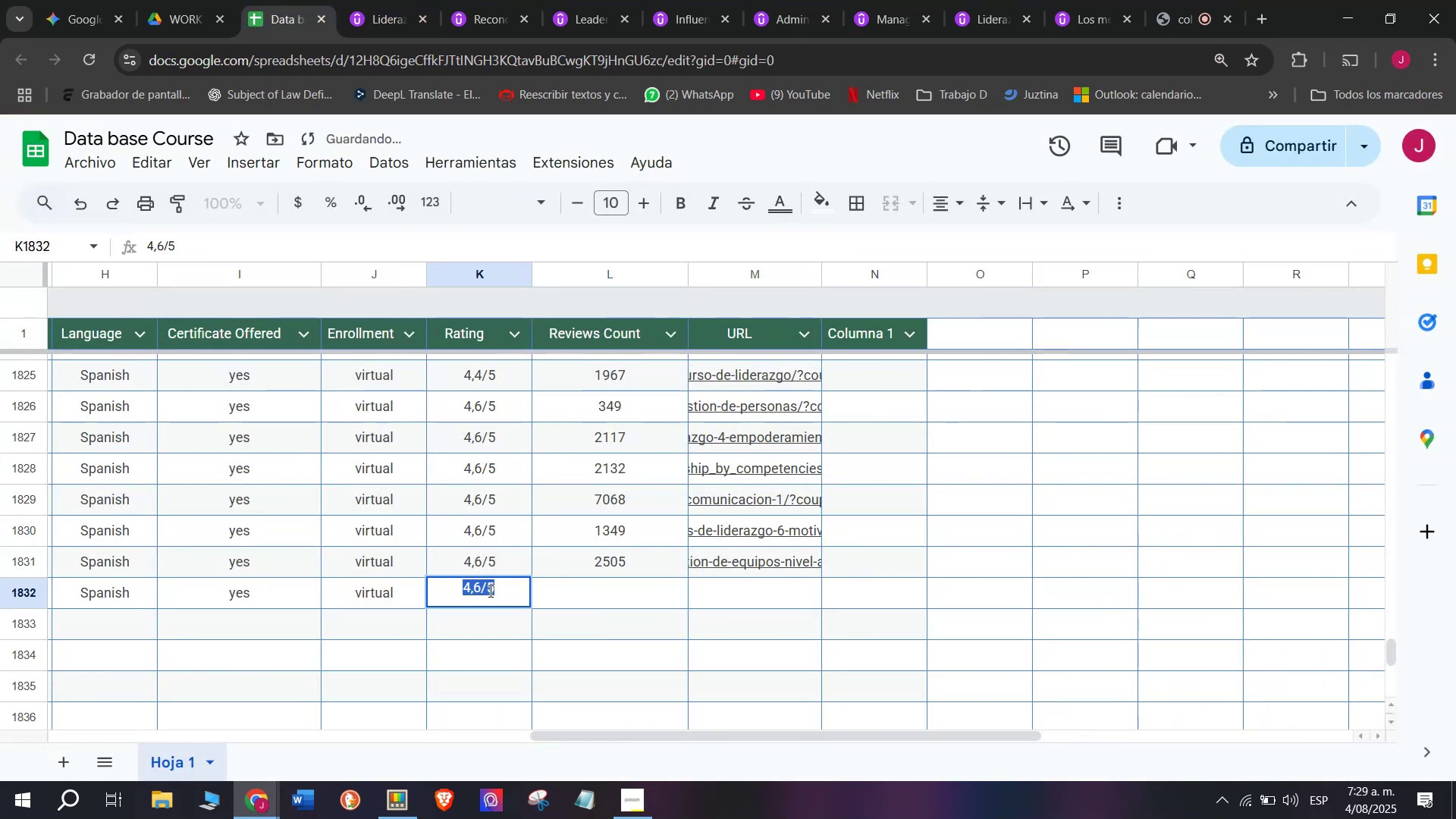 
left_click([489, 591])
 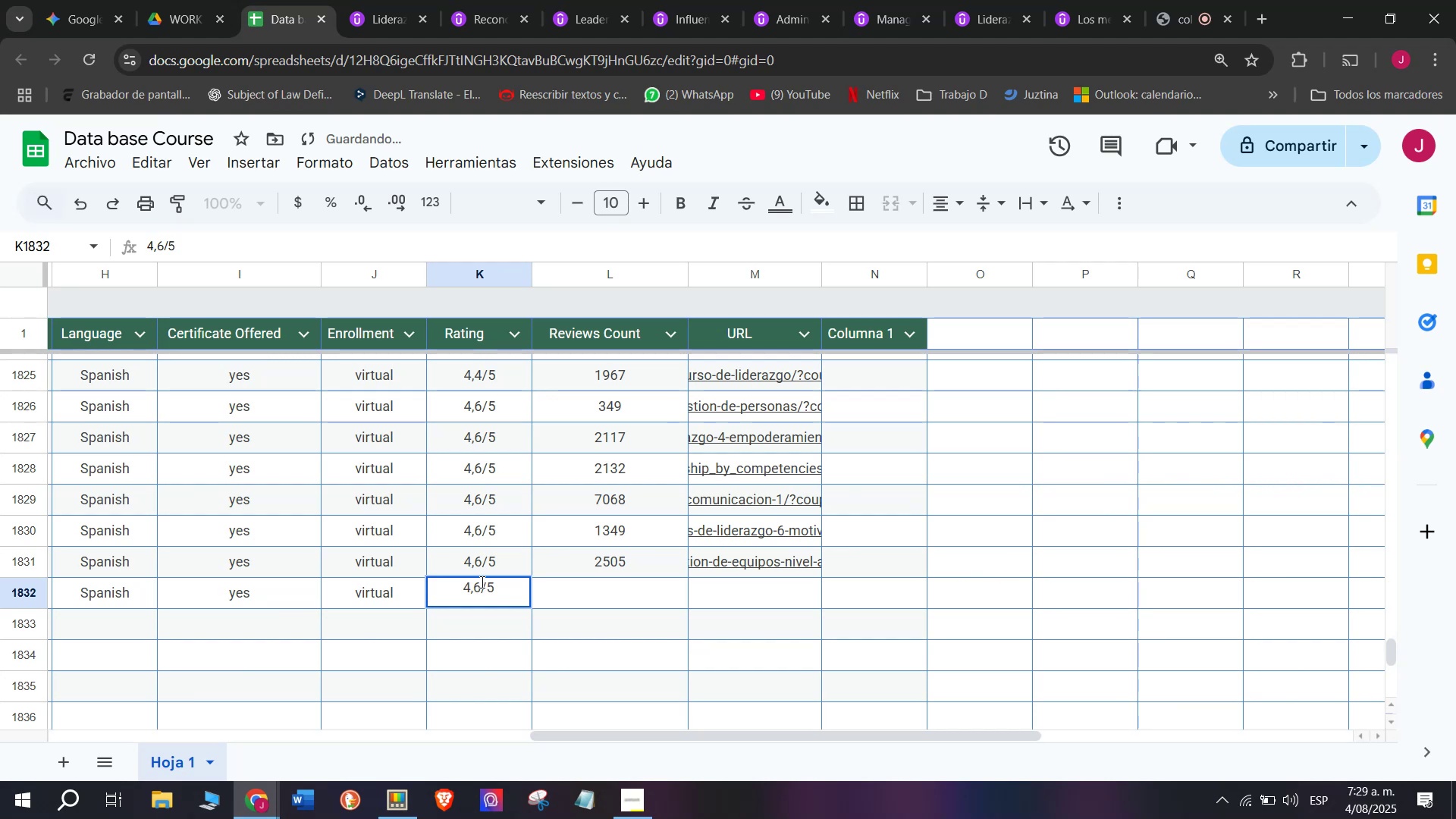 
left_click([481, 582])
 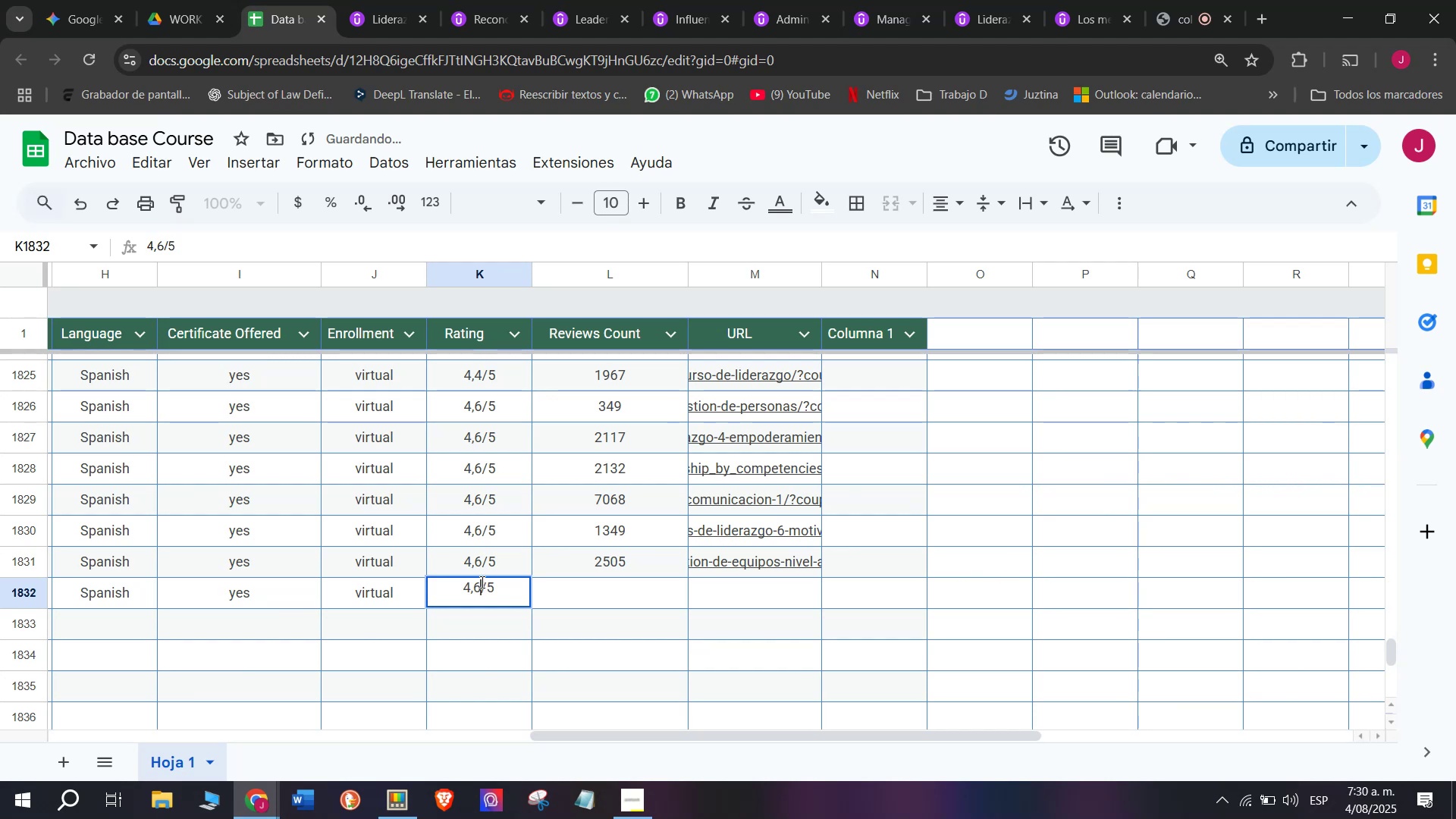 
key(Backspace)
 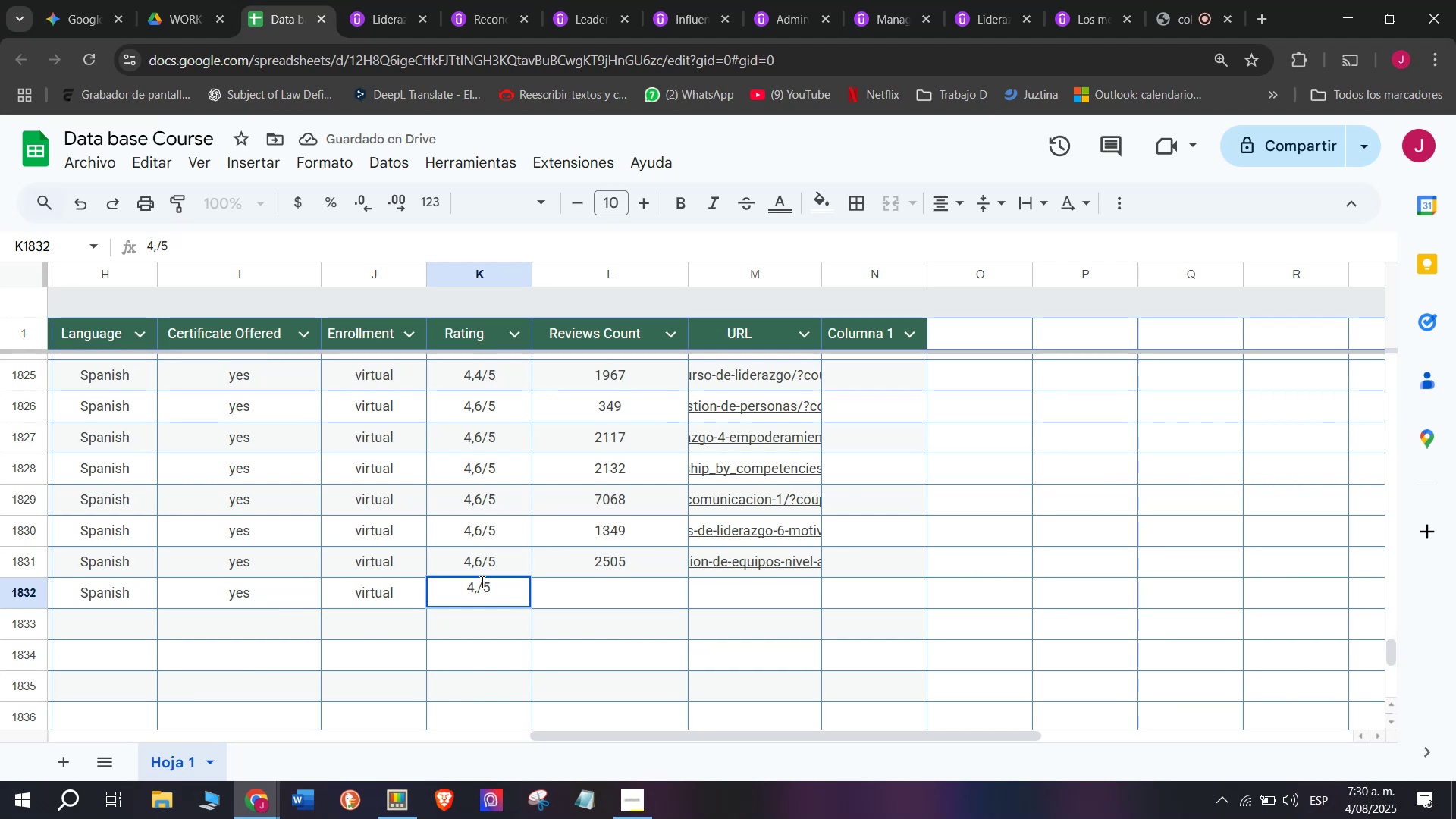 
key(Q)
 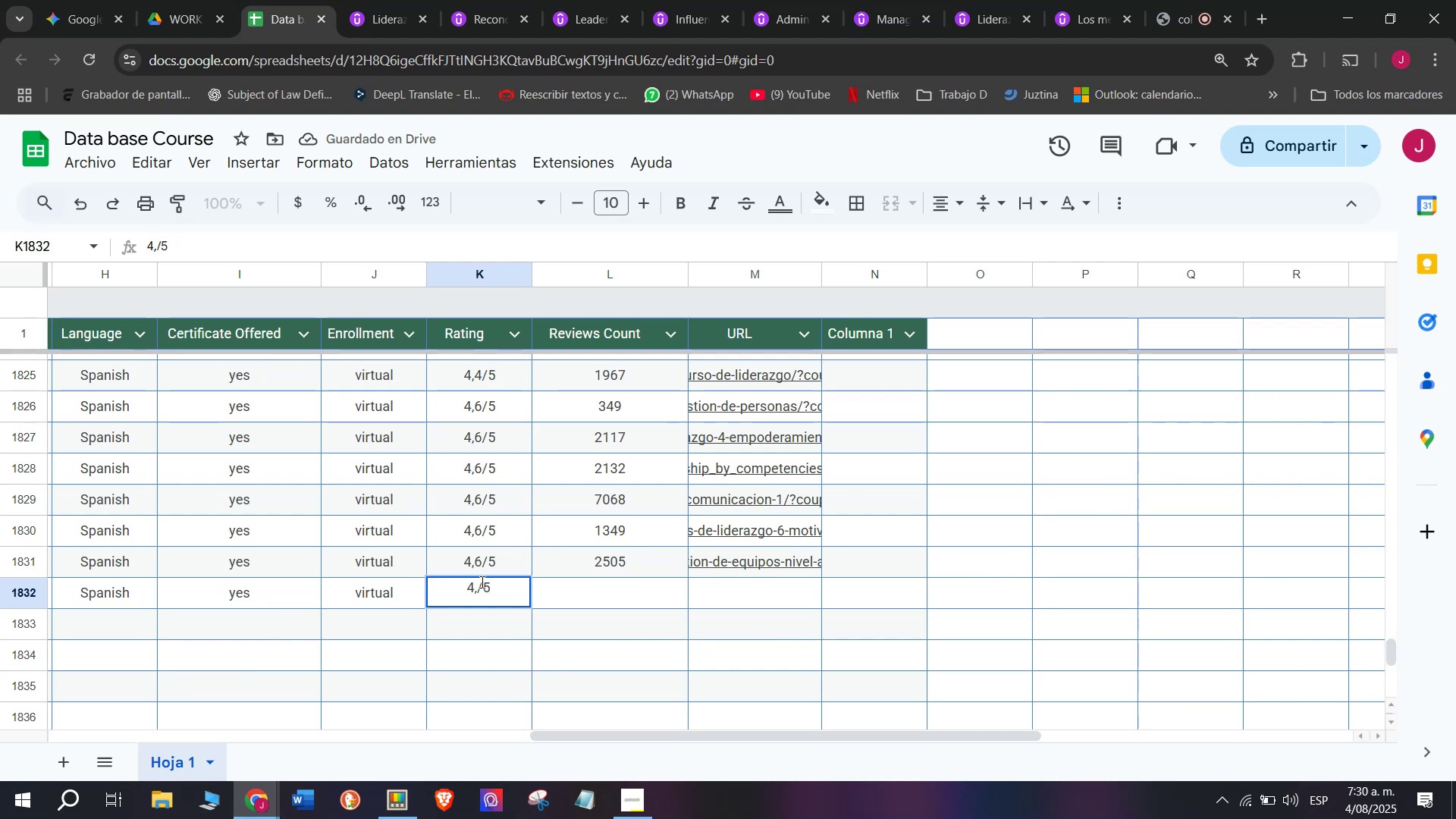 
key(7)
 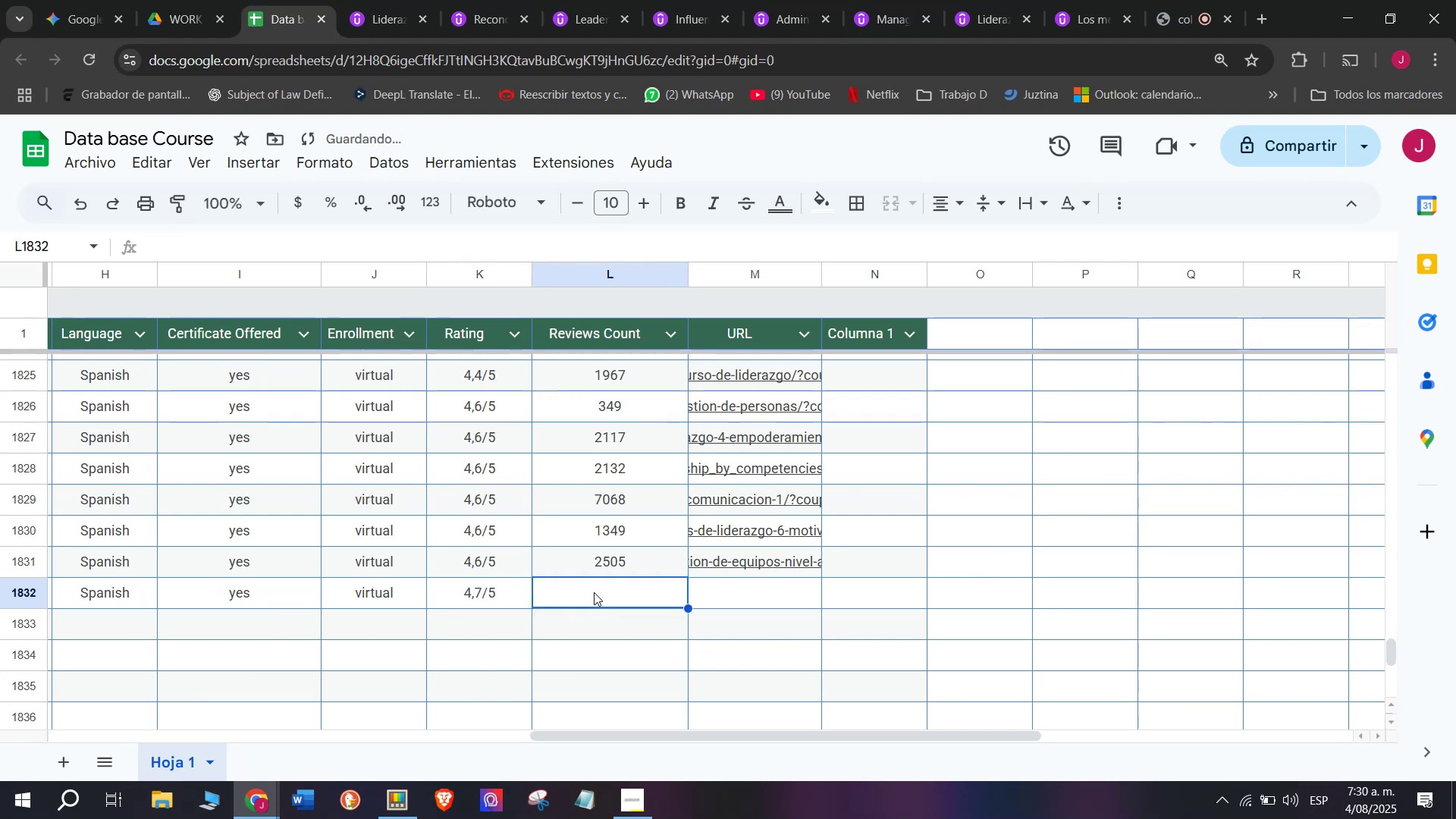 
left_click([403, 0])
 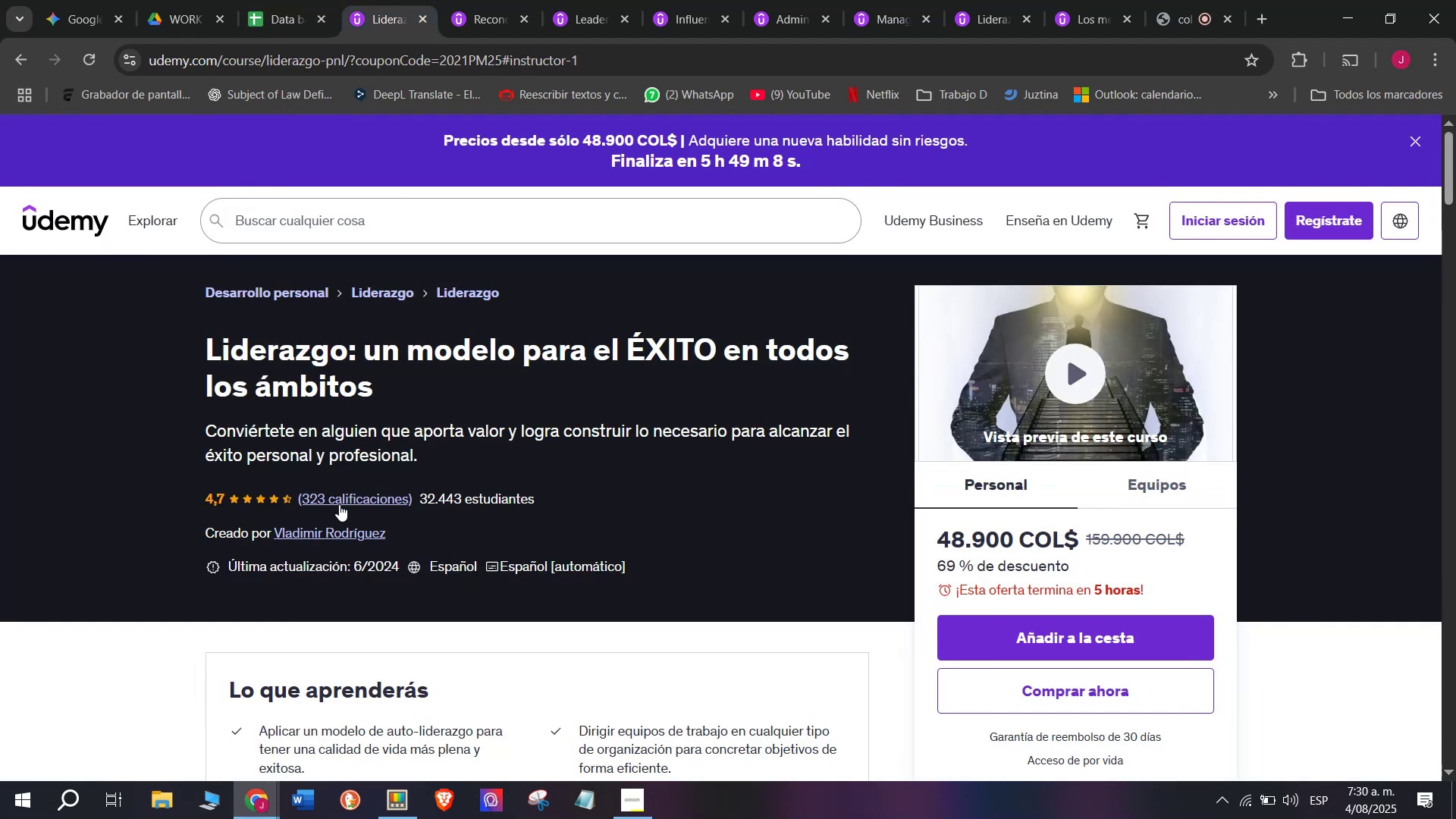 
left_click([262, 0])
 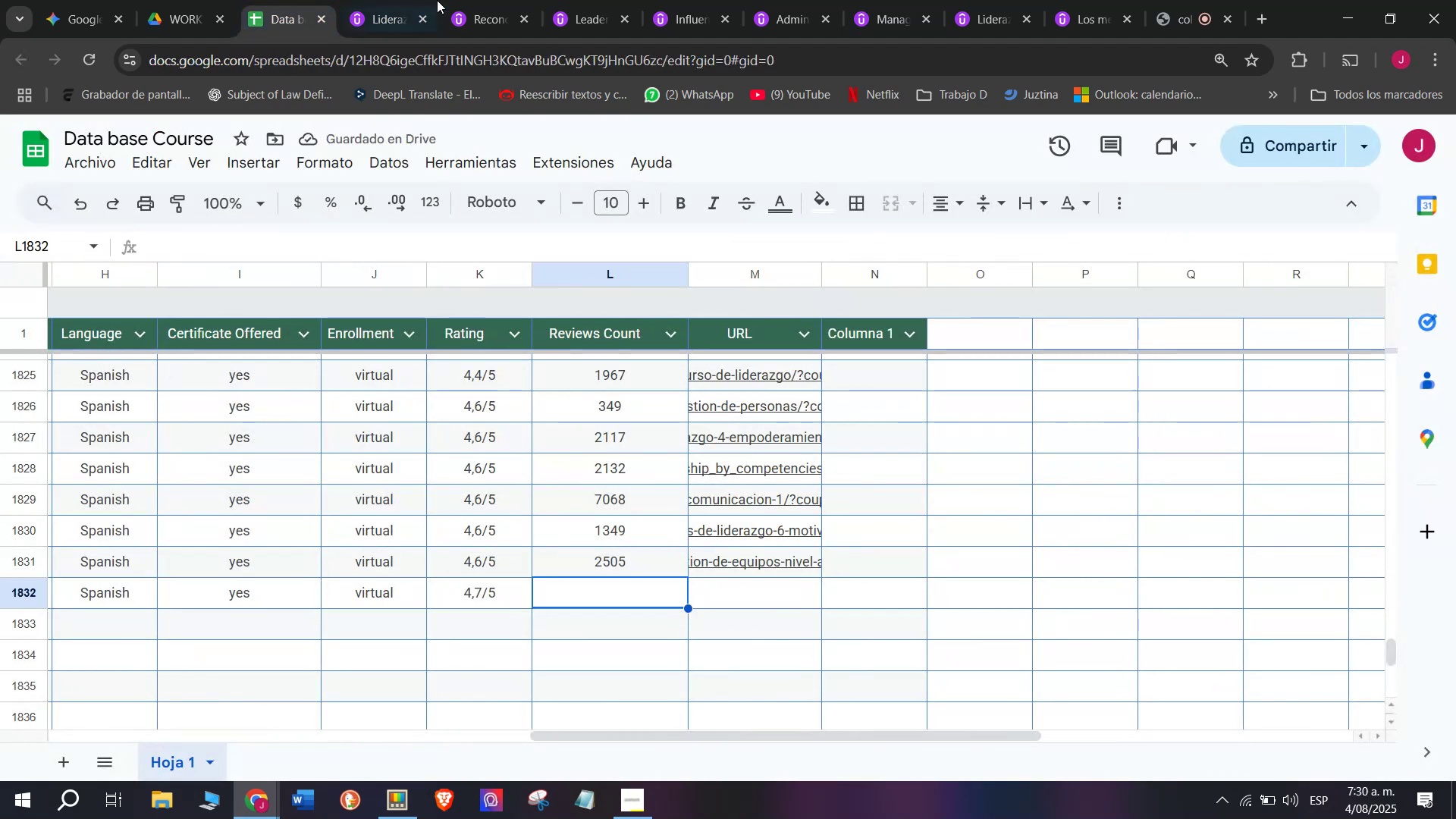 
left_click([401, 0])
 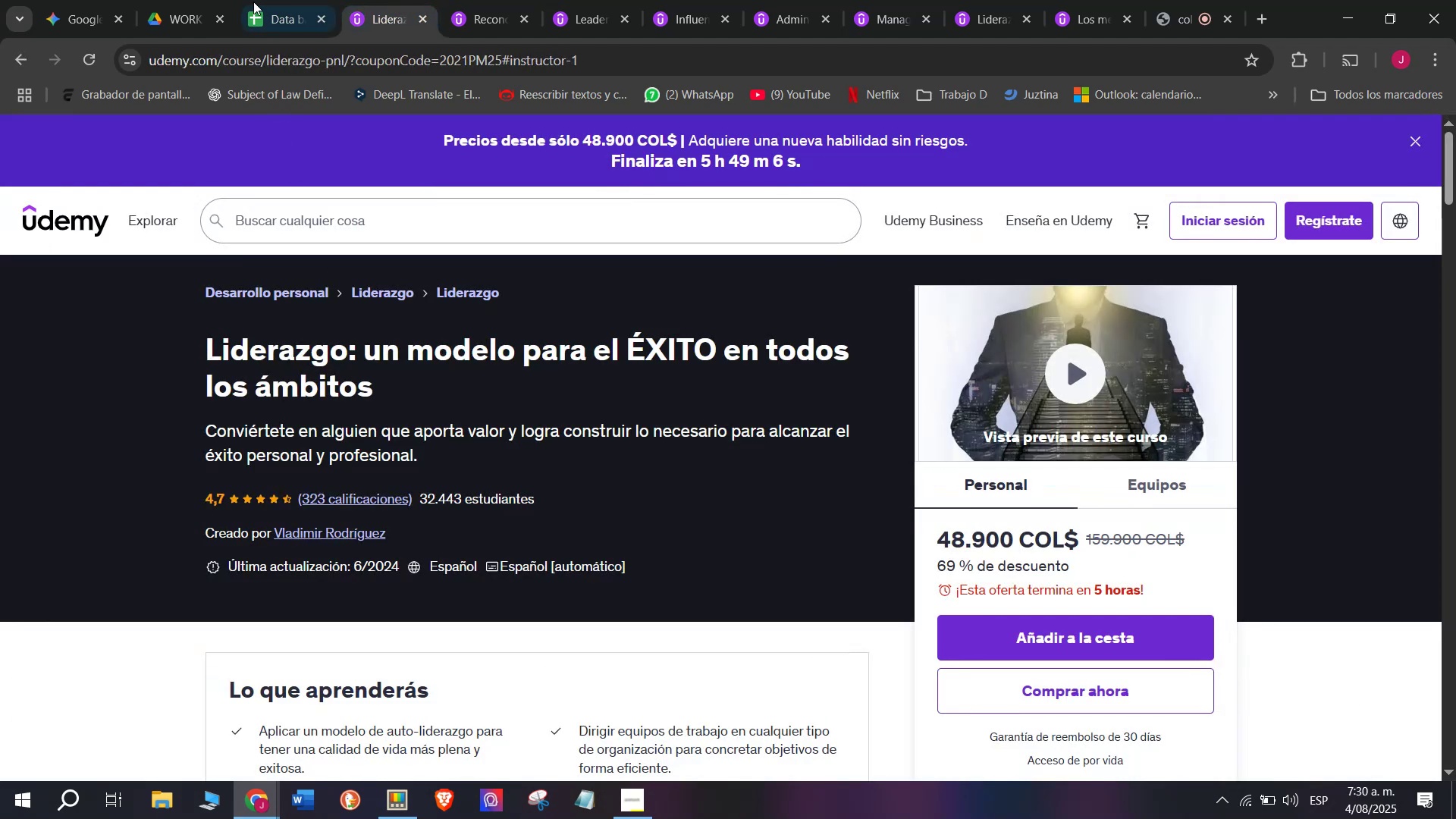 
left_click([245, 0])
 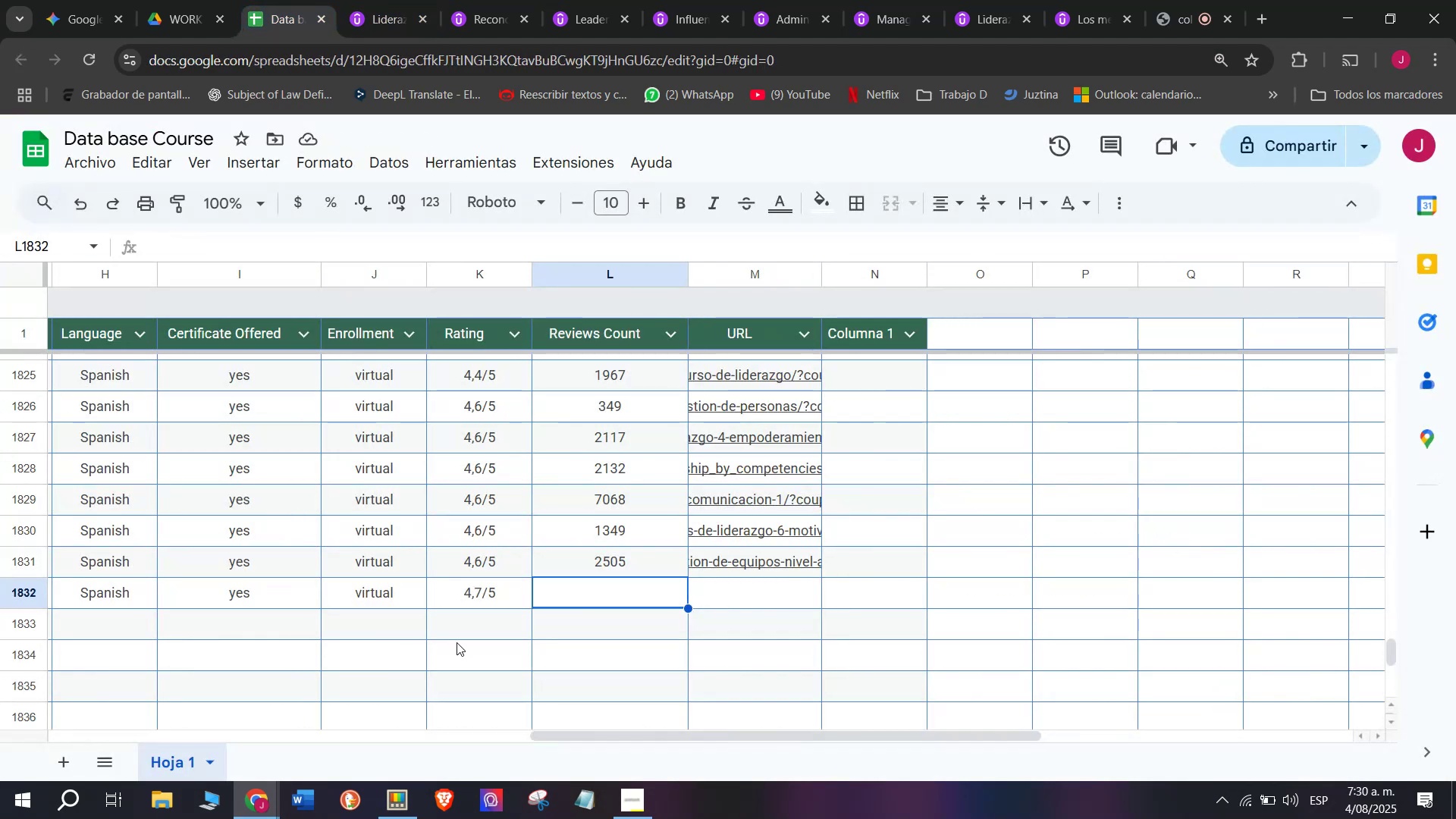 
type(323)
 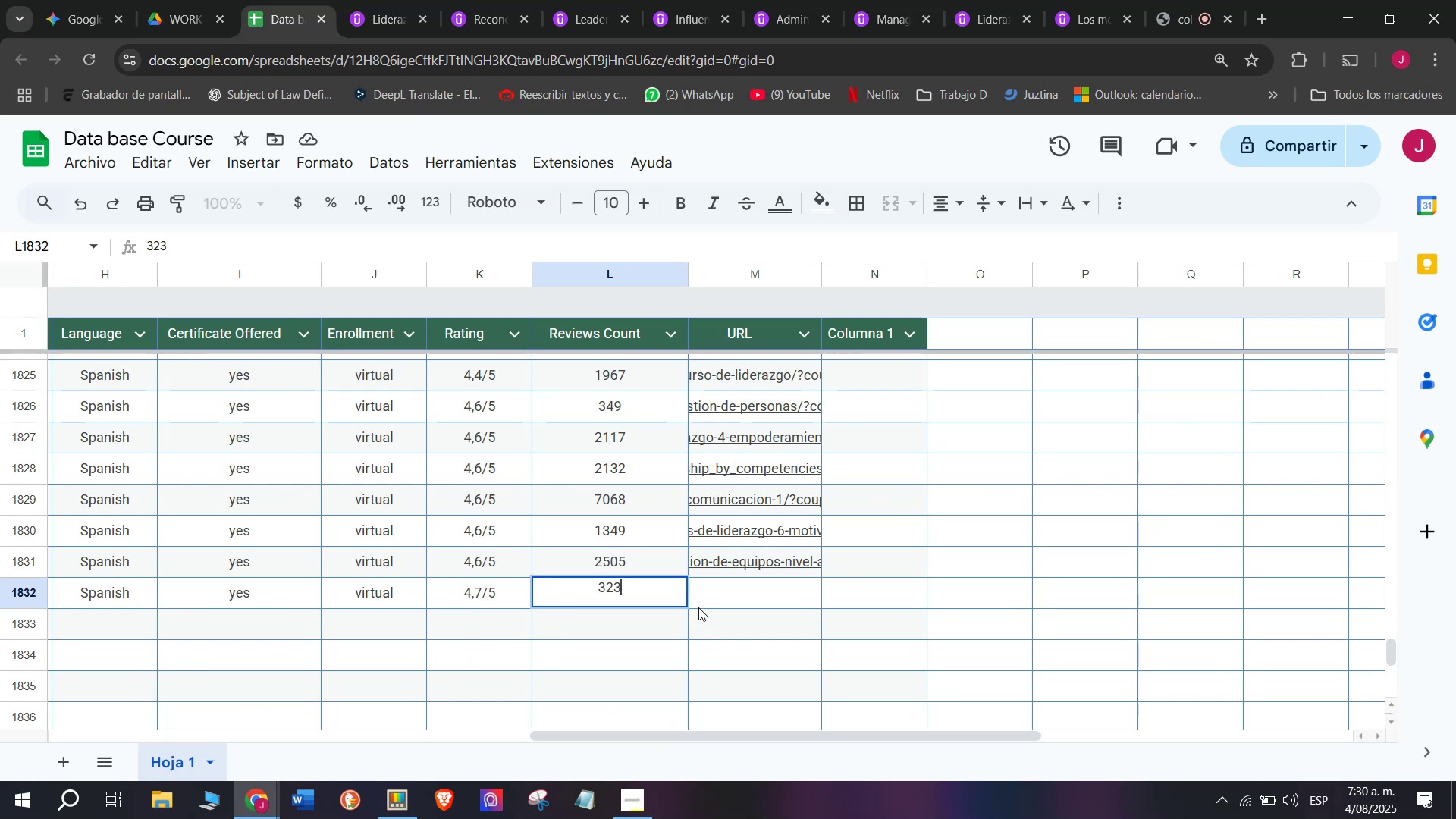 
left_click([722, 598])
 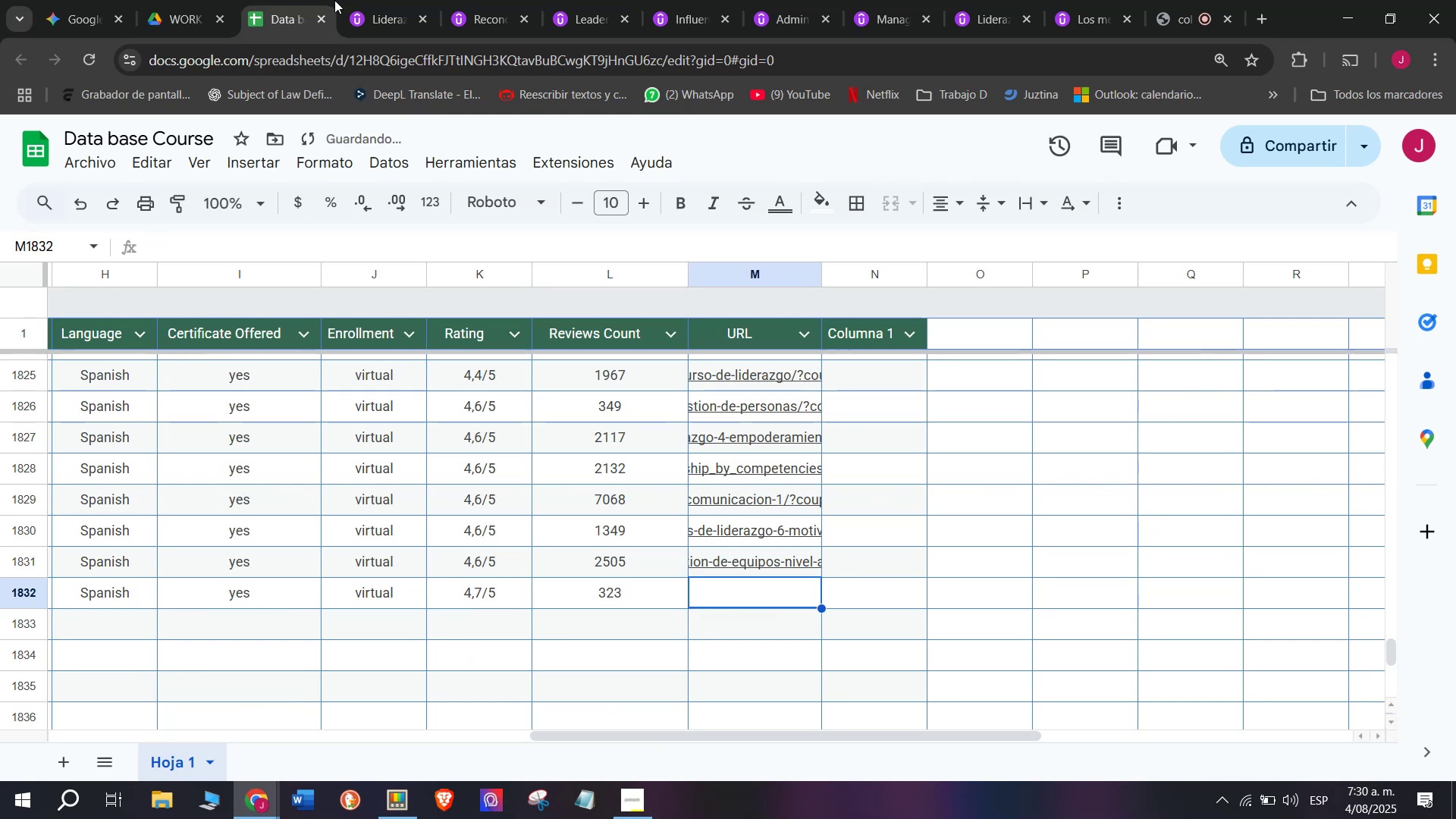 
left_click([366, 0])
 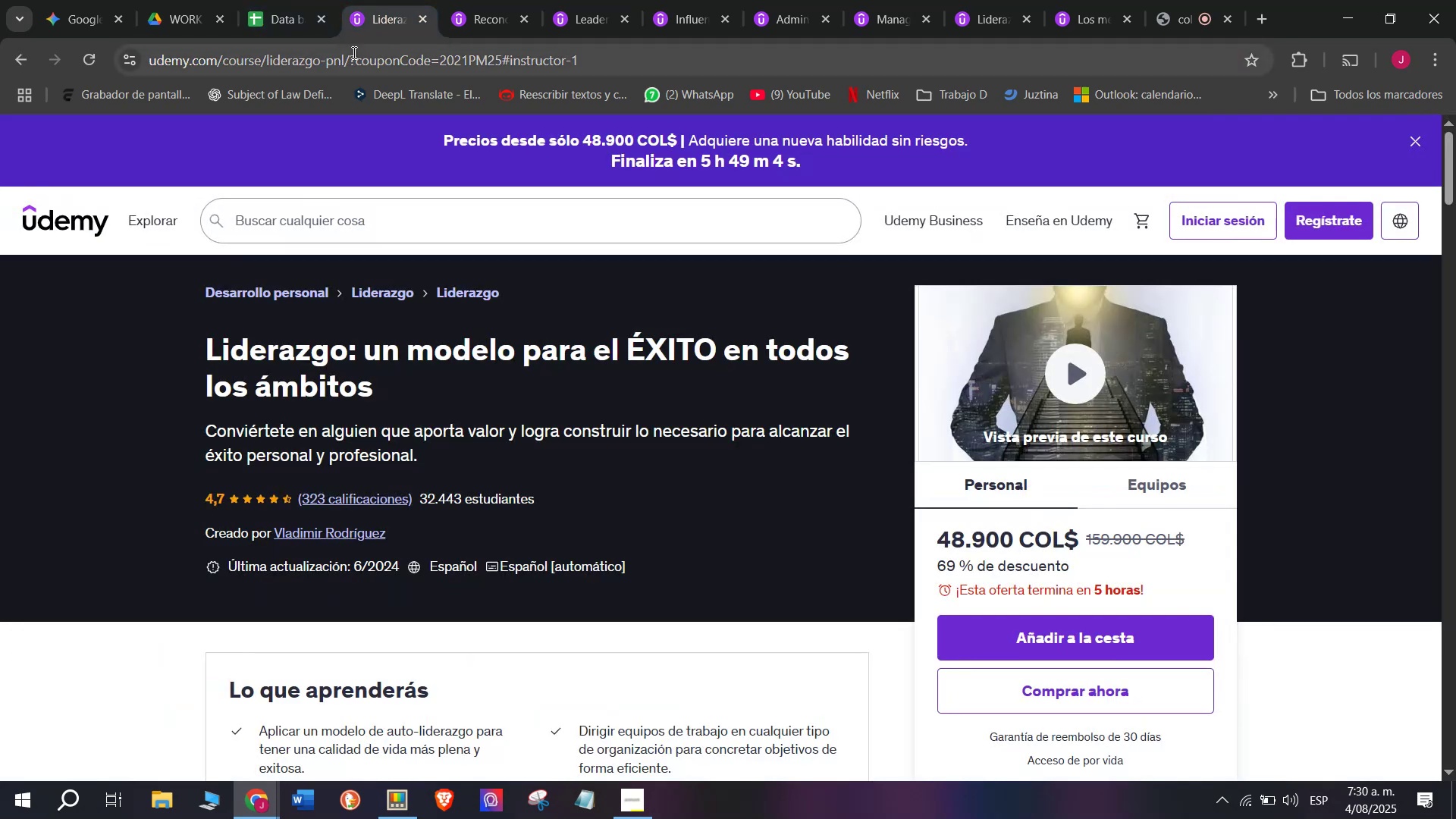 
double_click([353, 52])
 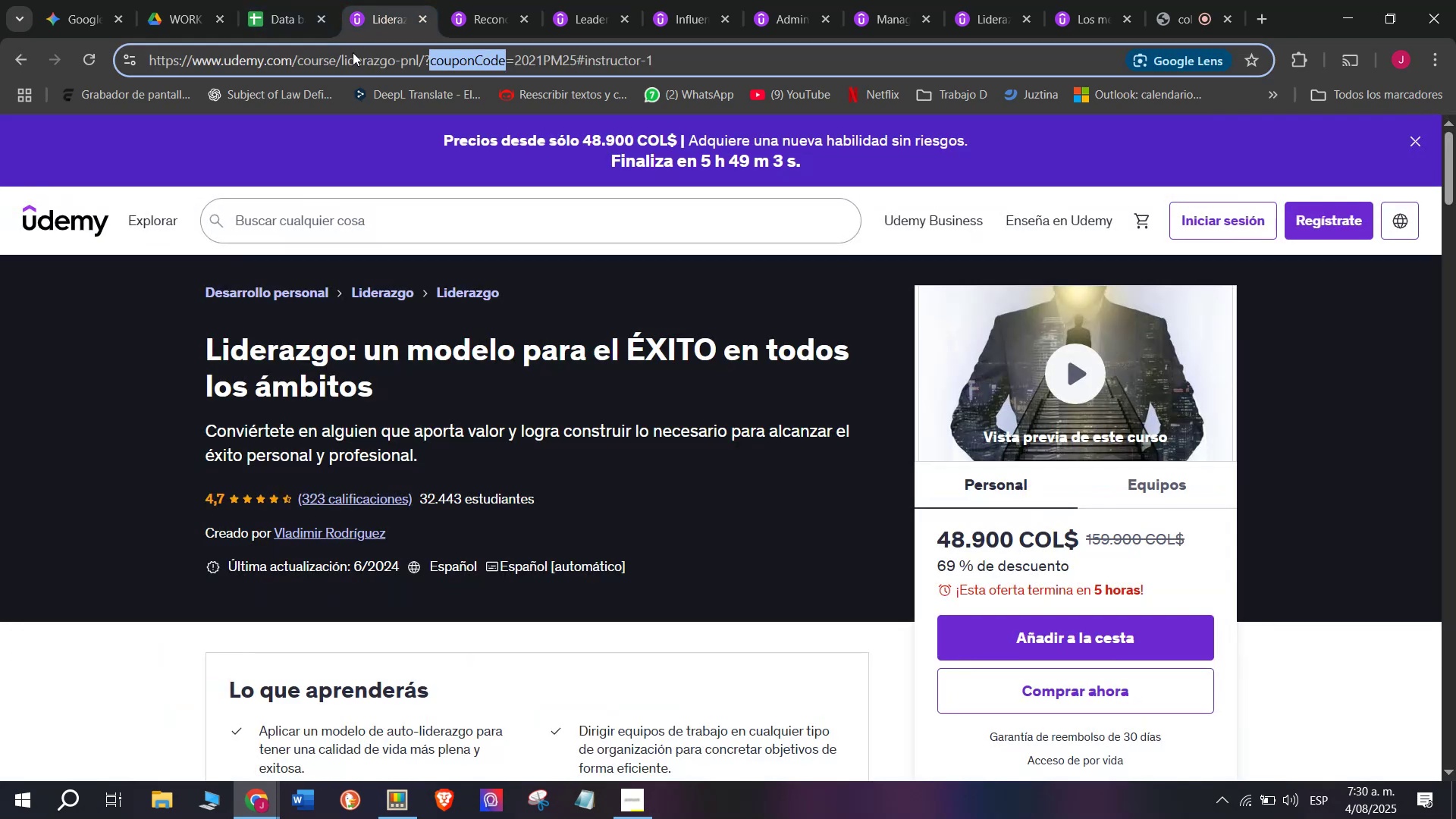 
triple_click([353, 52])
 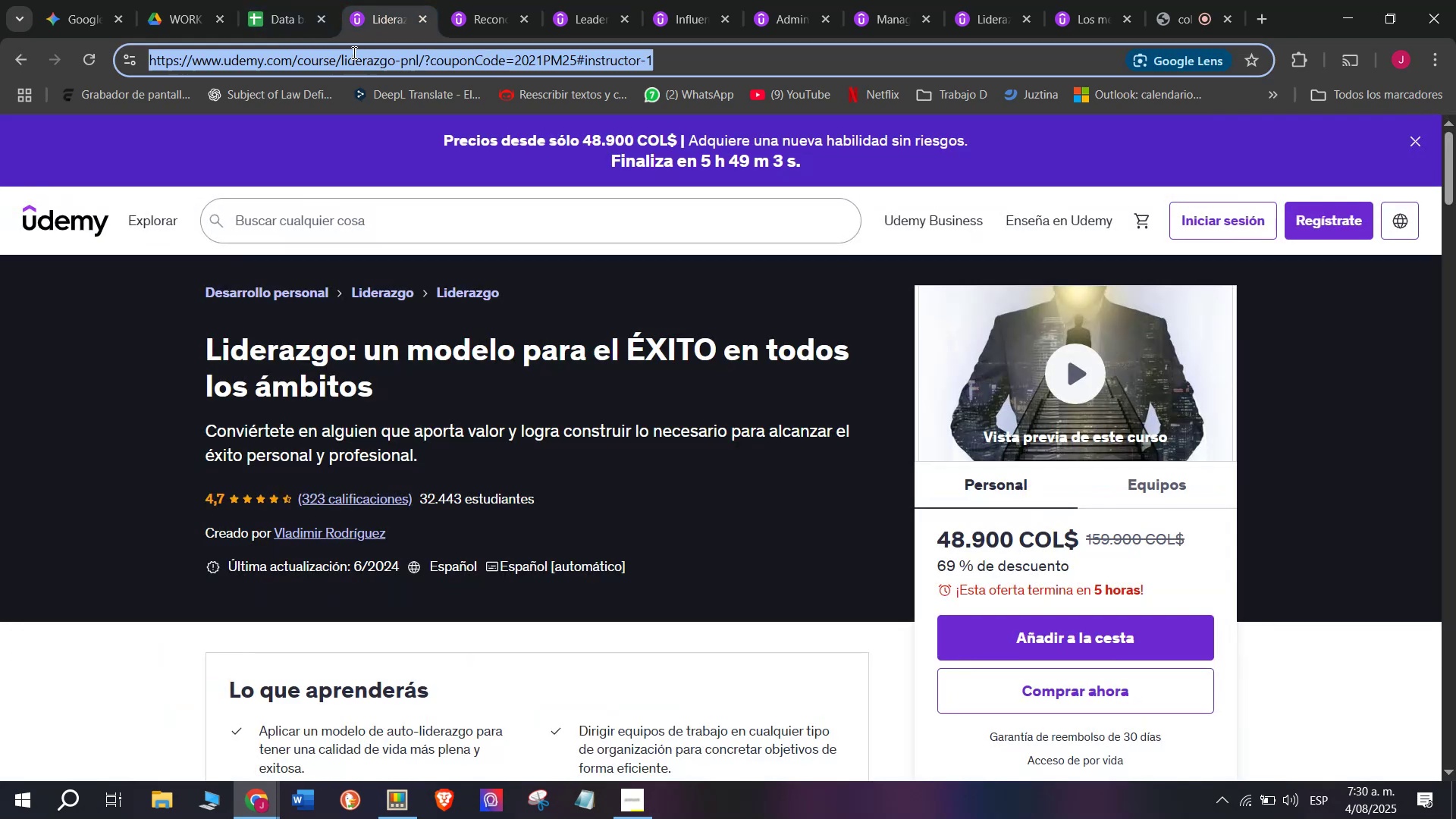 
key(Break)
 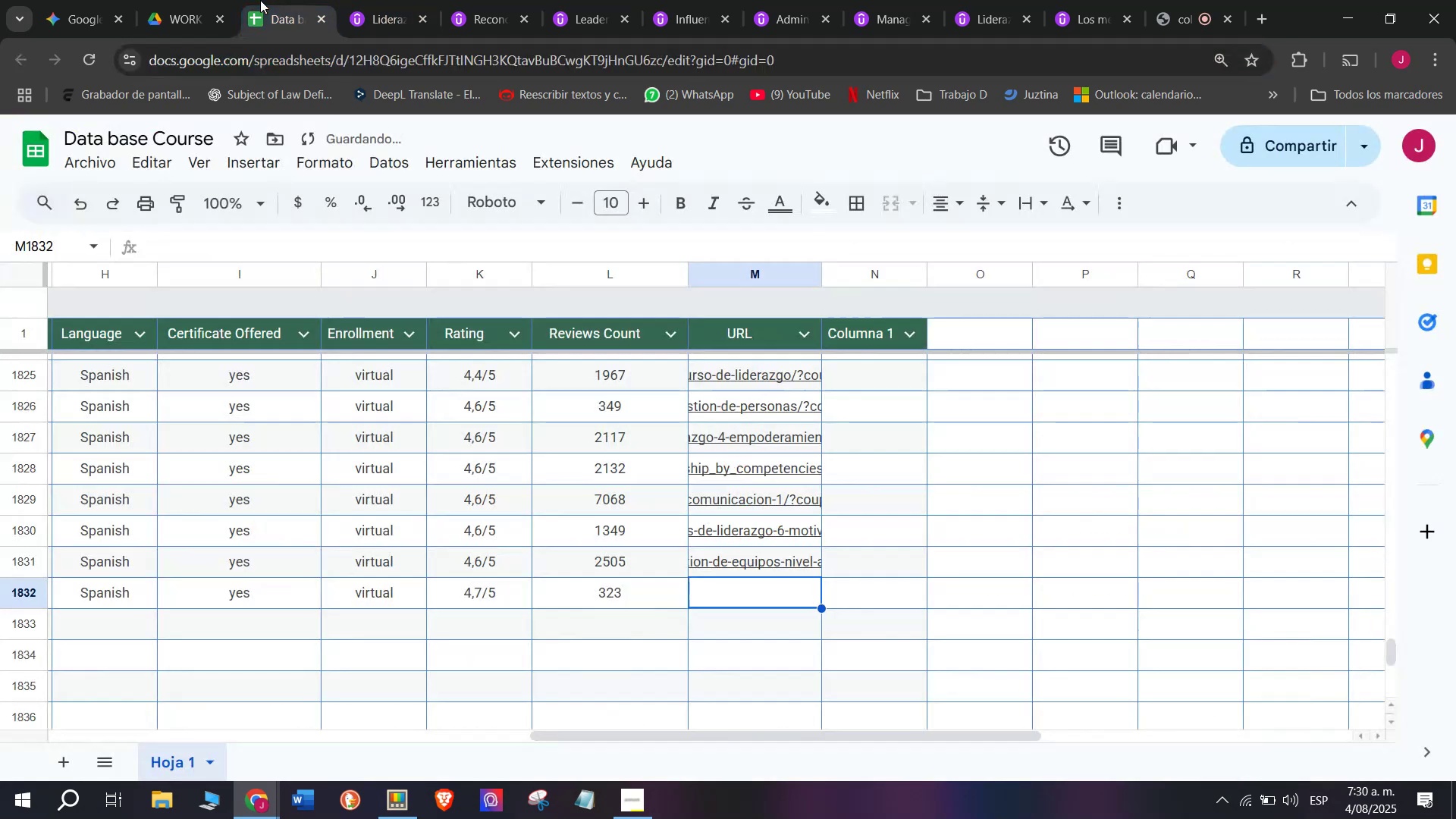 
key(Control+ControlLeft)
 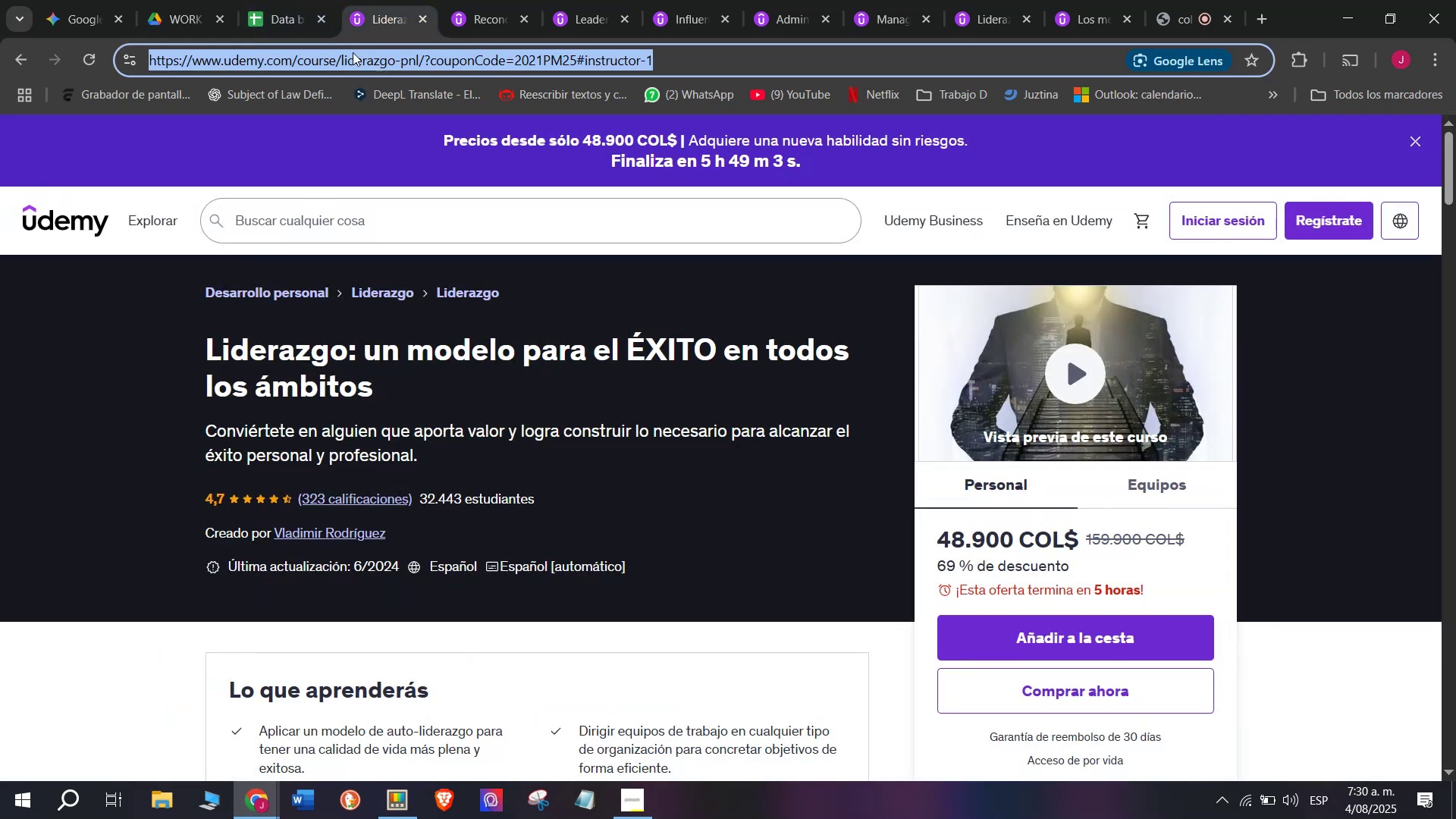 
key(Control+C)
 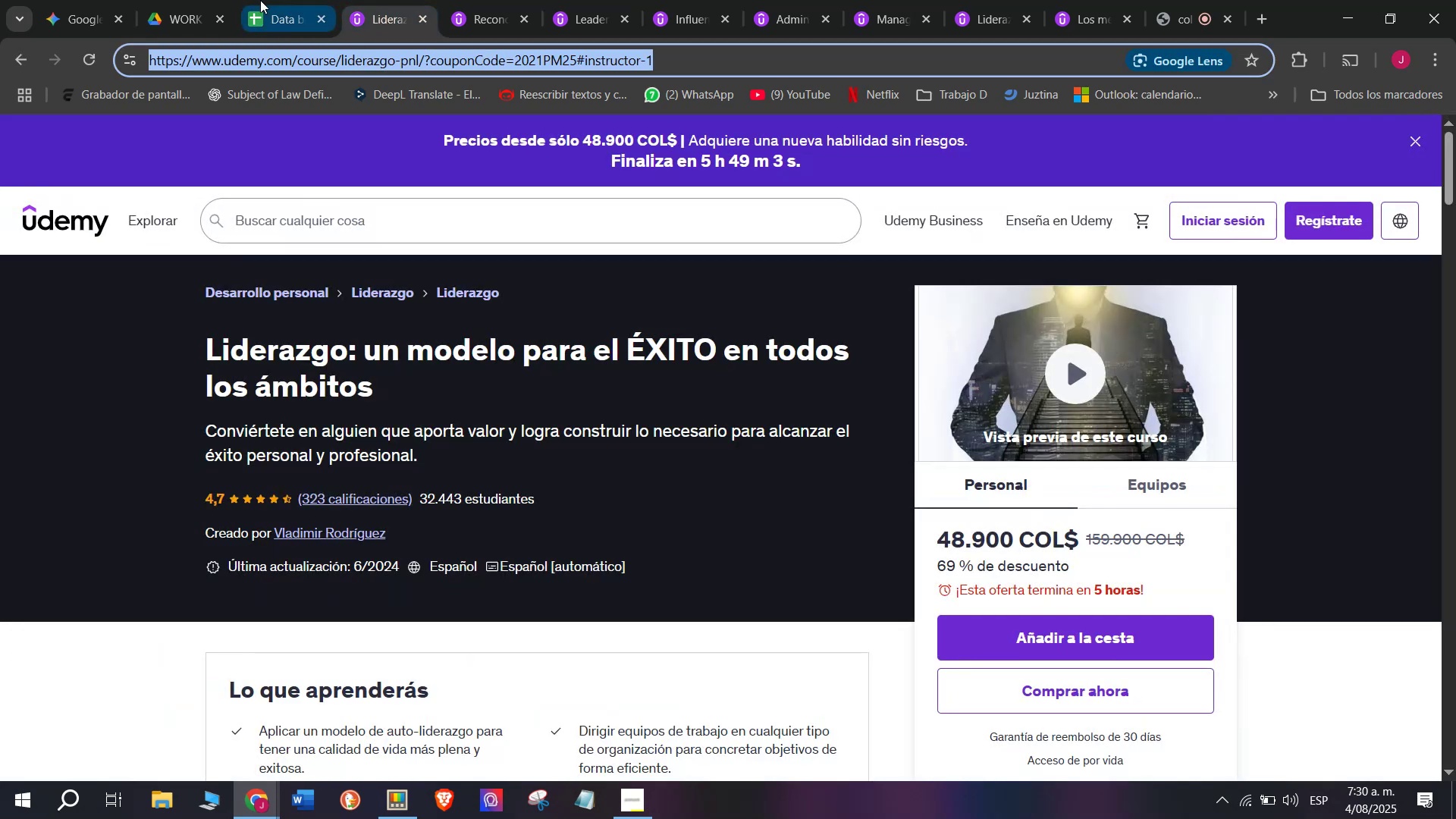 
triple_click([260, 0])
 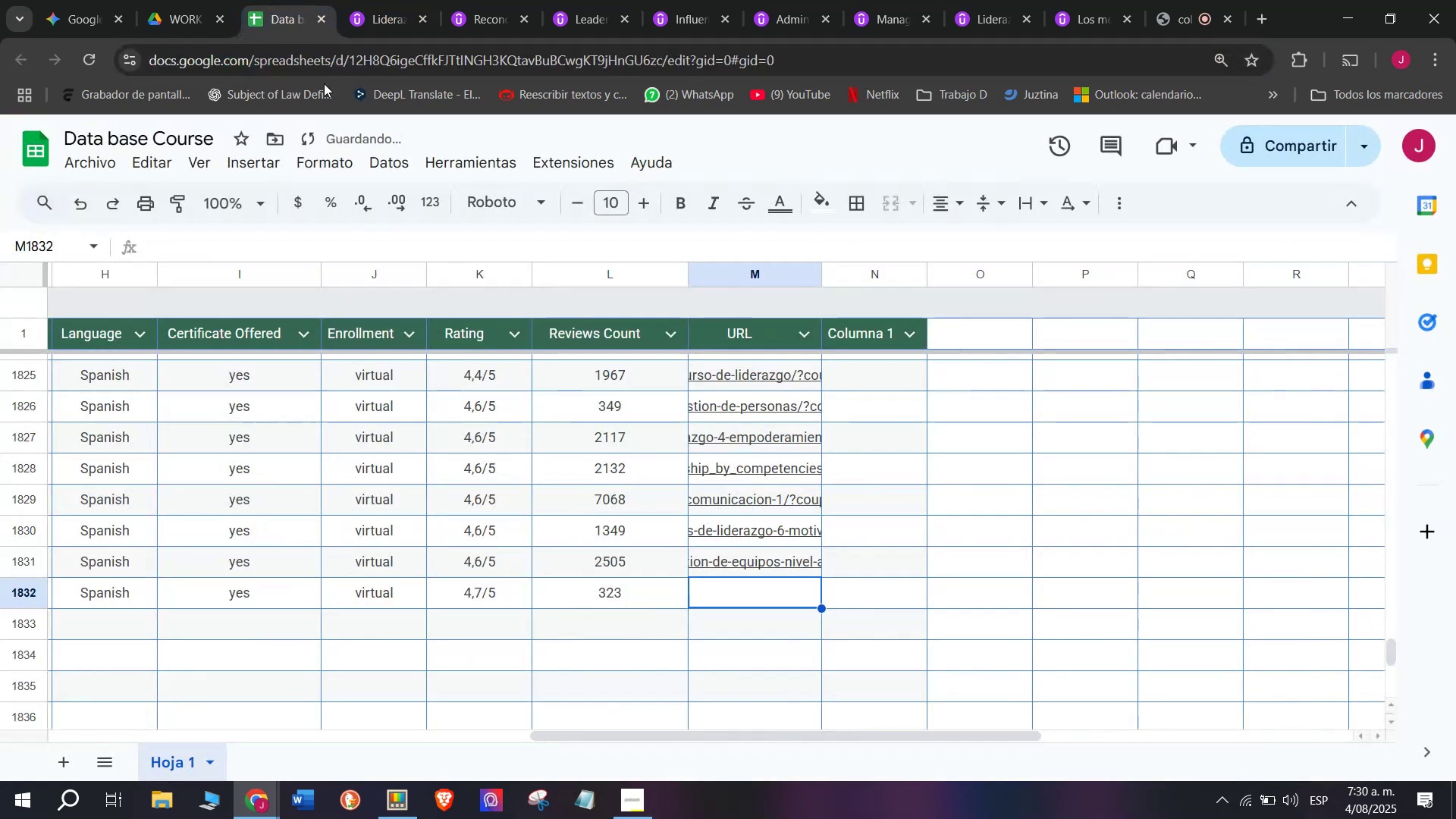 
key(Z)
 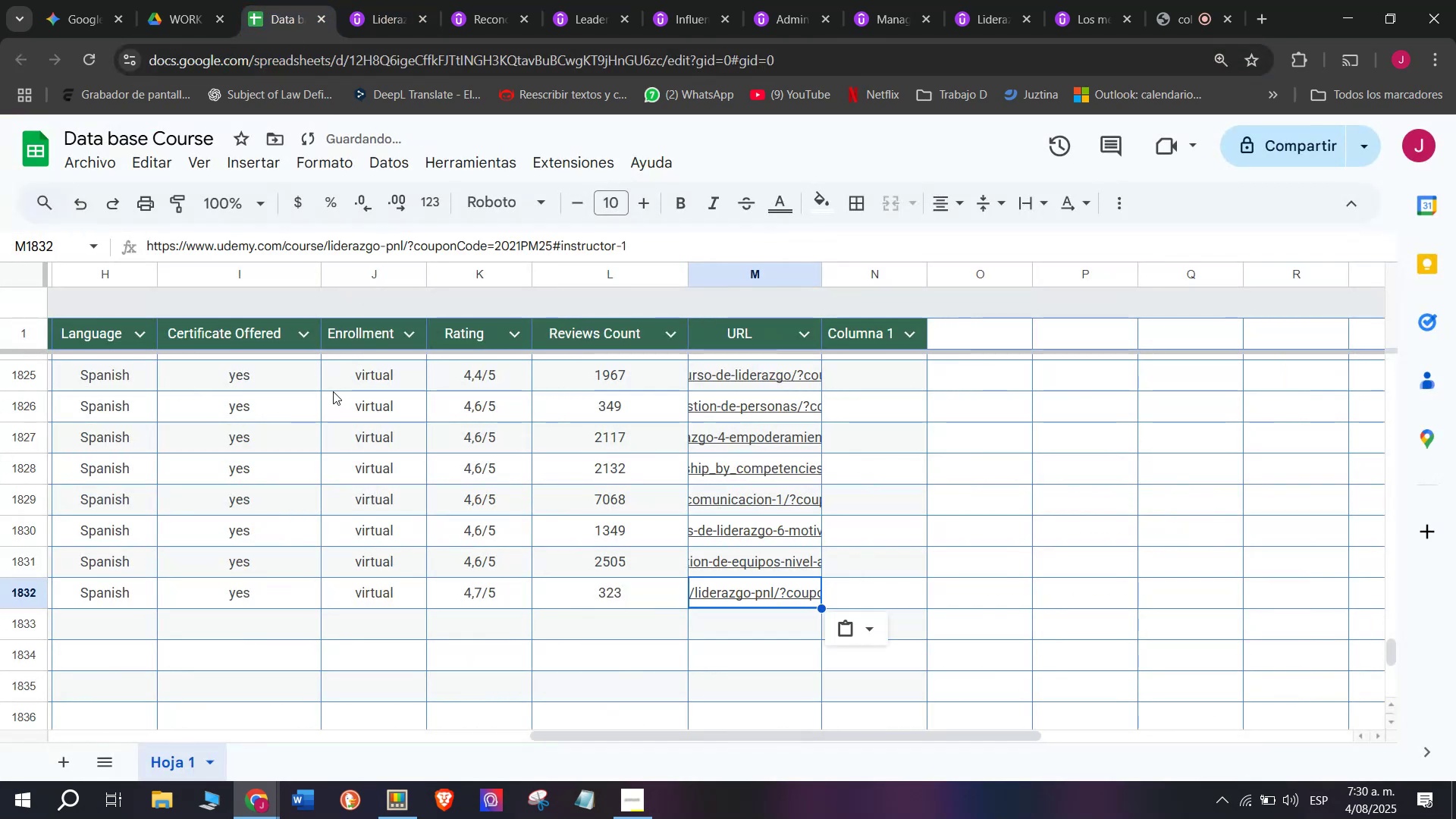 
key(Control+ControlLeft)
 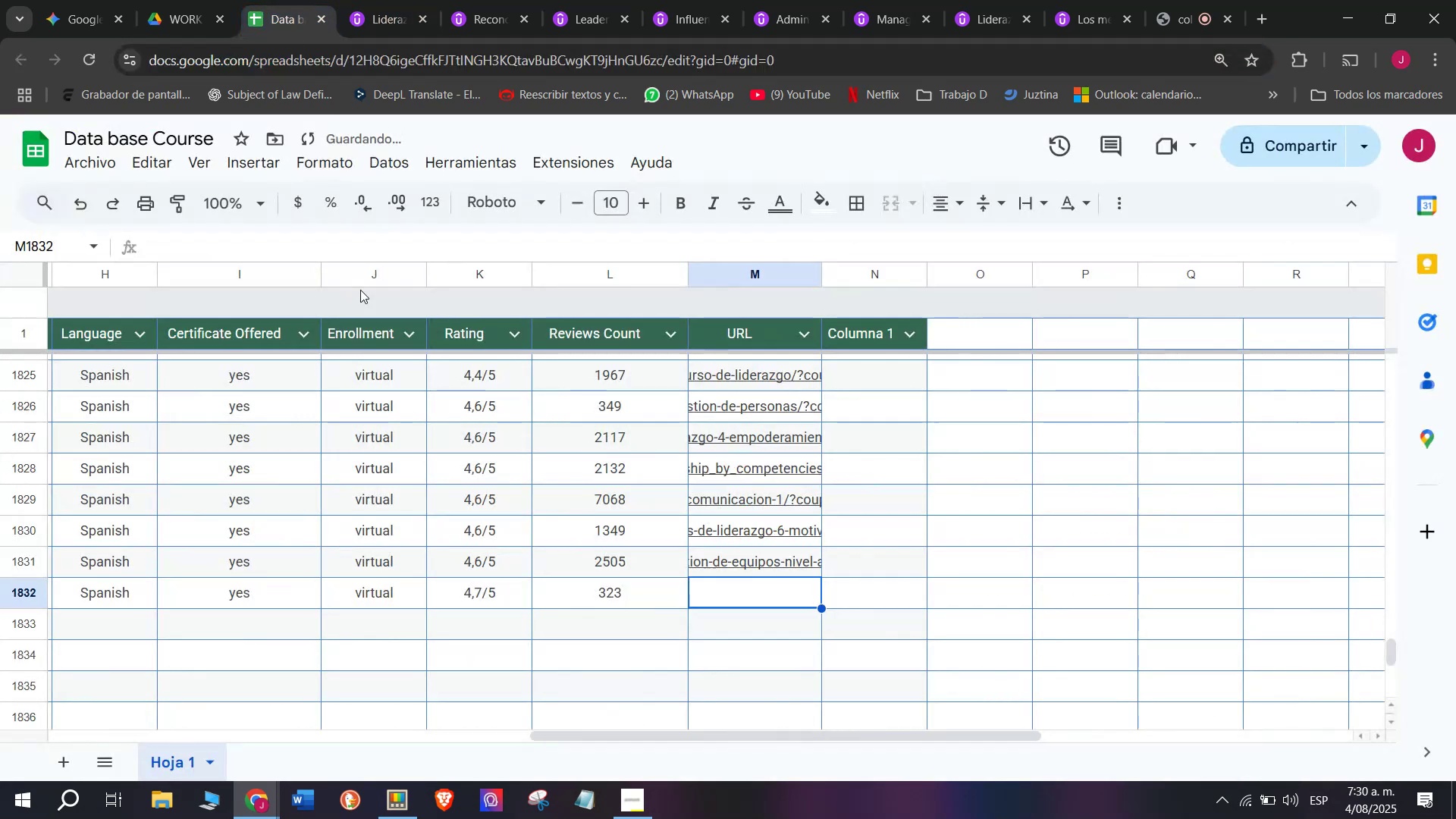 
key(Control+V)
 